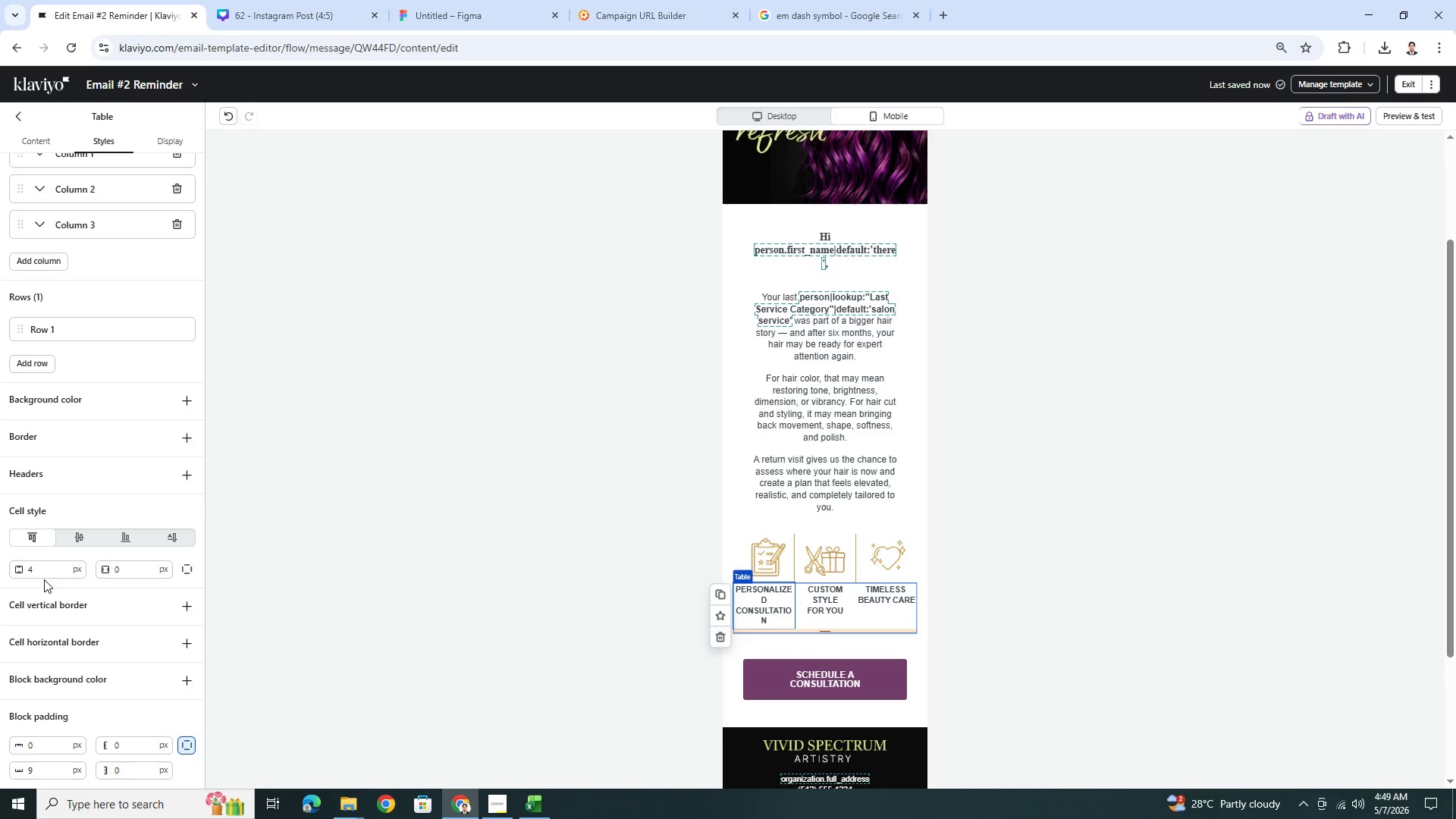 
wait(5.62)
 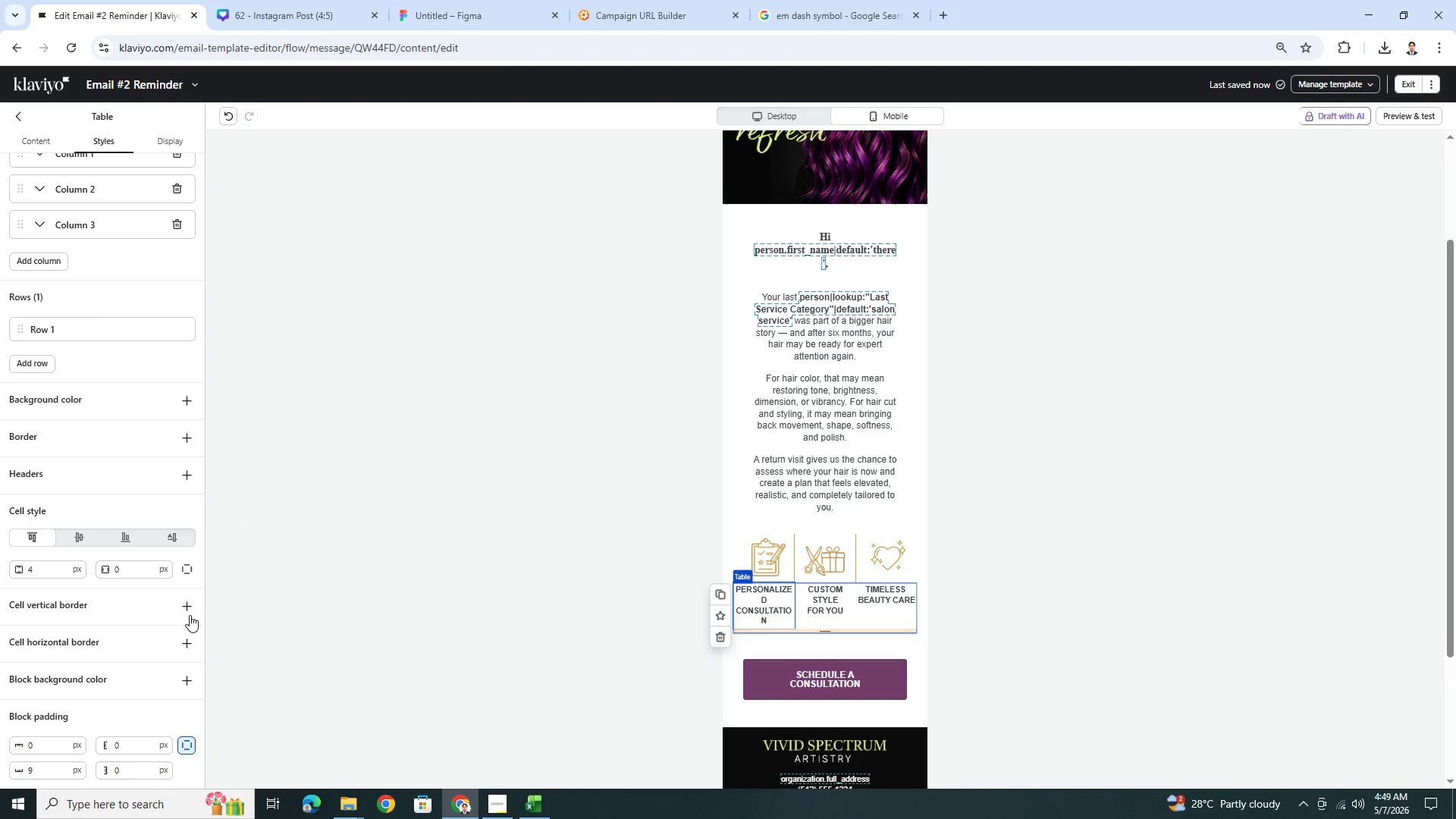 
double_click([50, 568])
 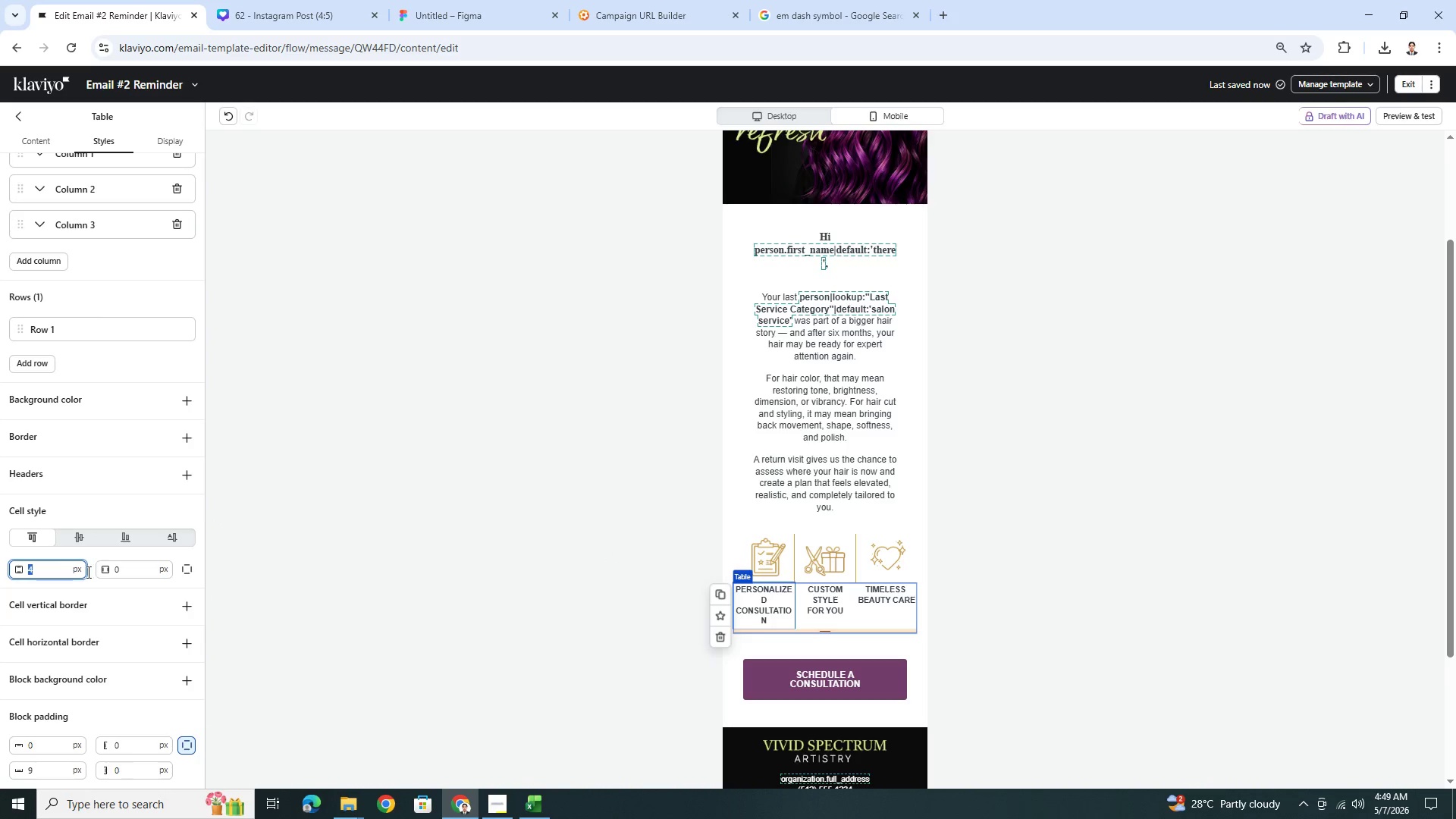 
double_click([140, 572])
 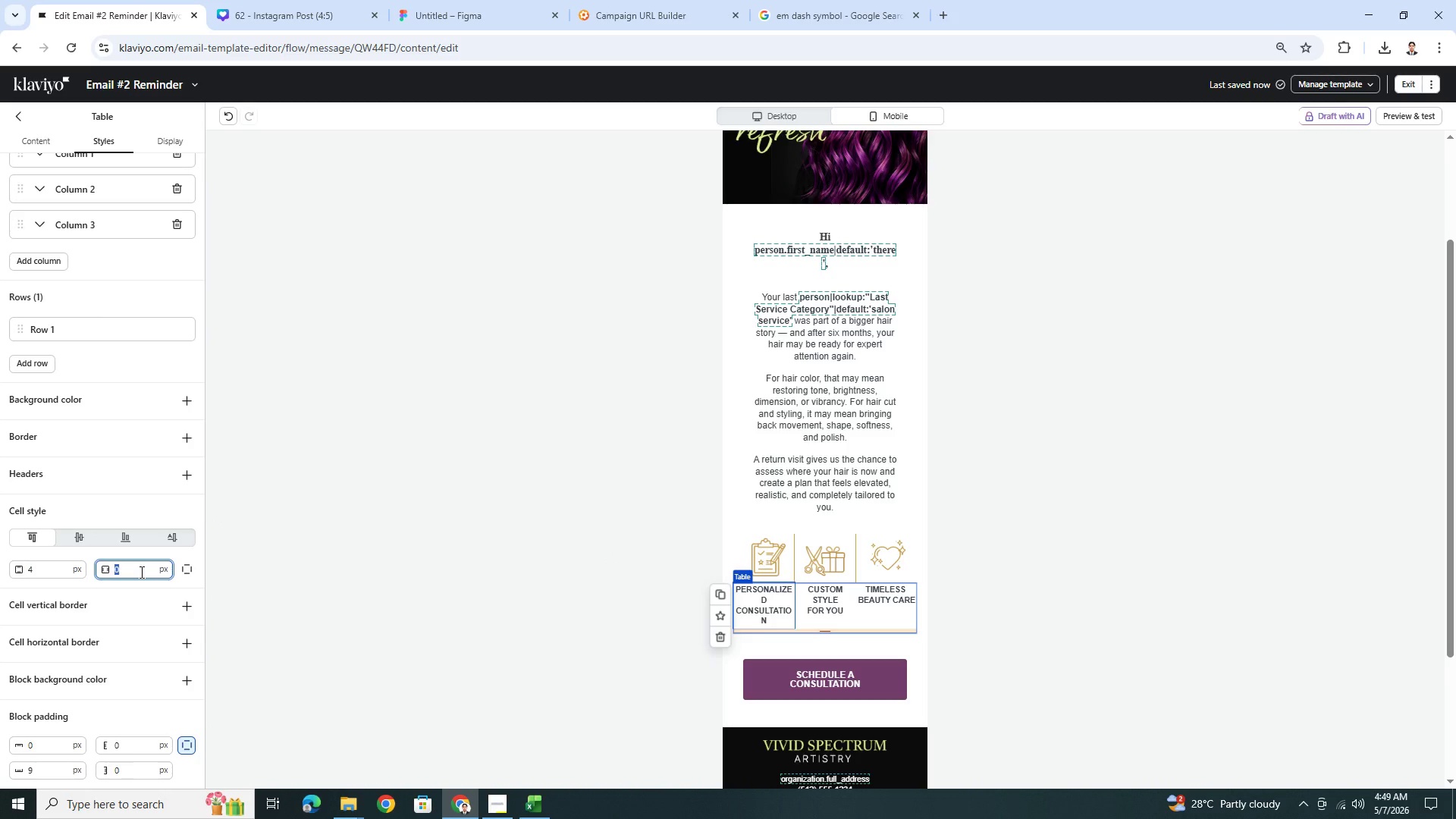 
key(Numpad1)
 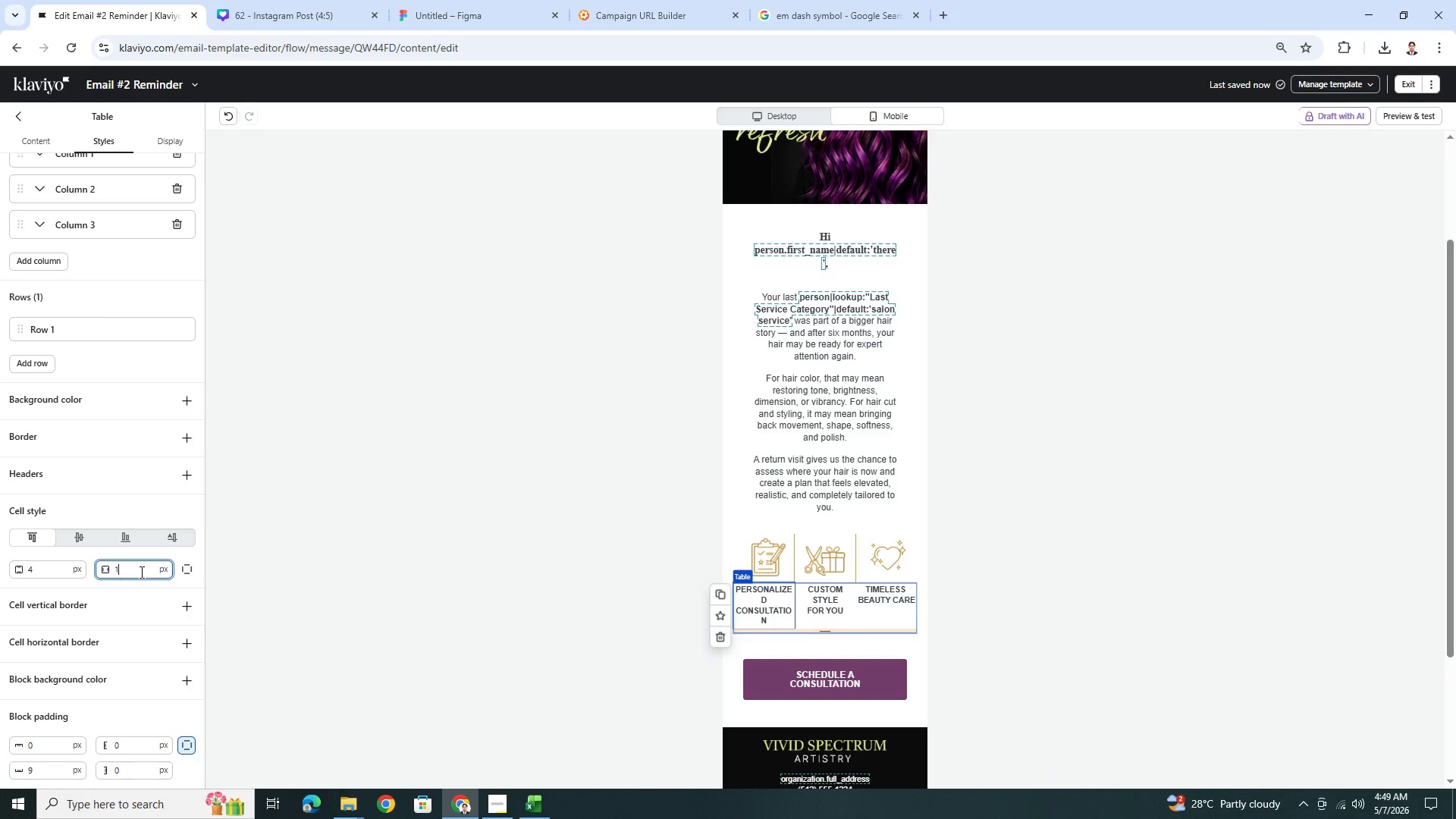 
key(Numpad8)
 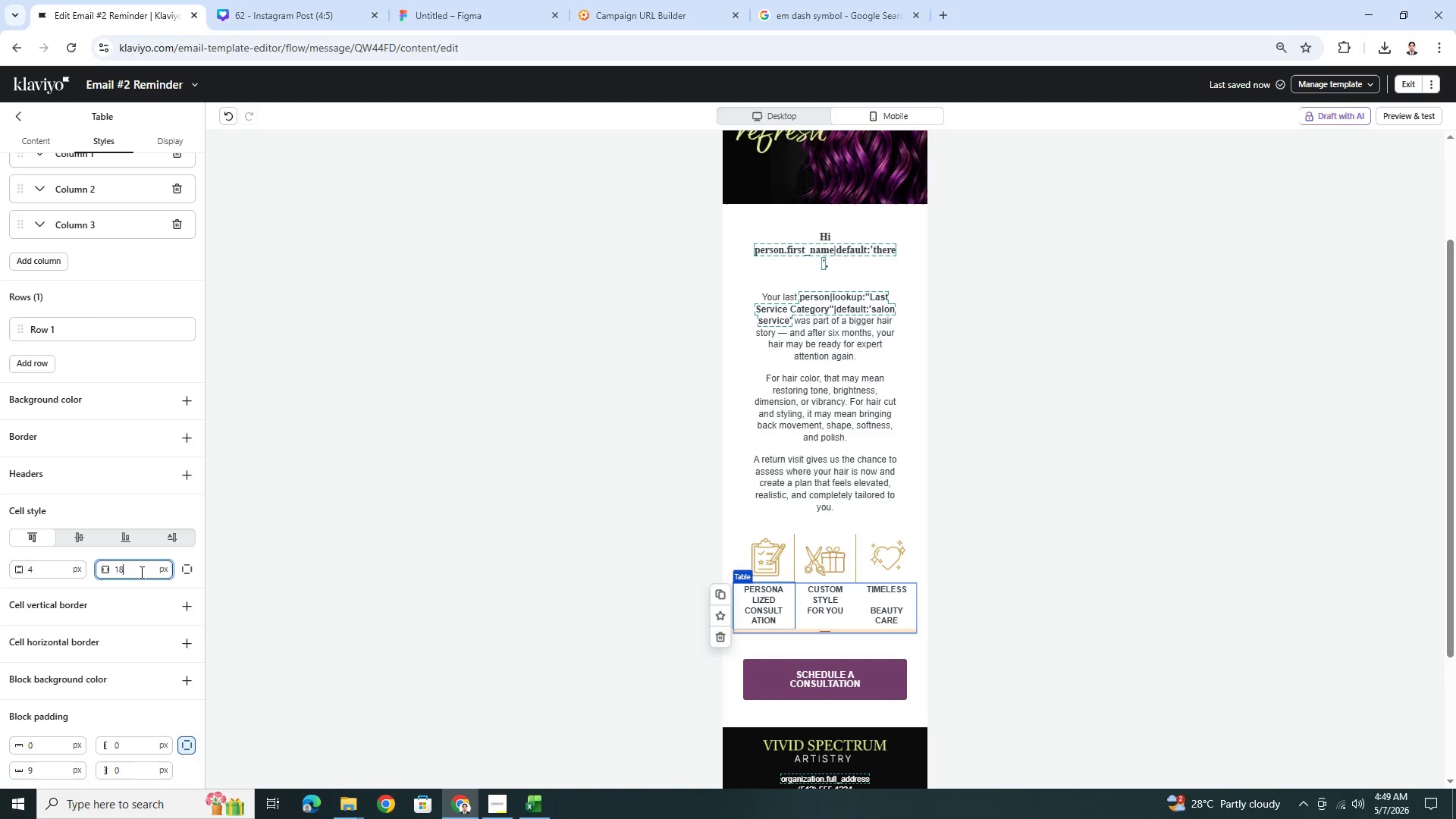 
double_click([140, 572])
 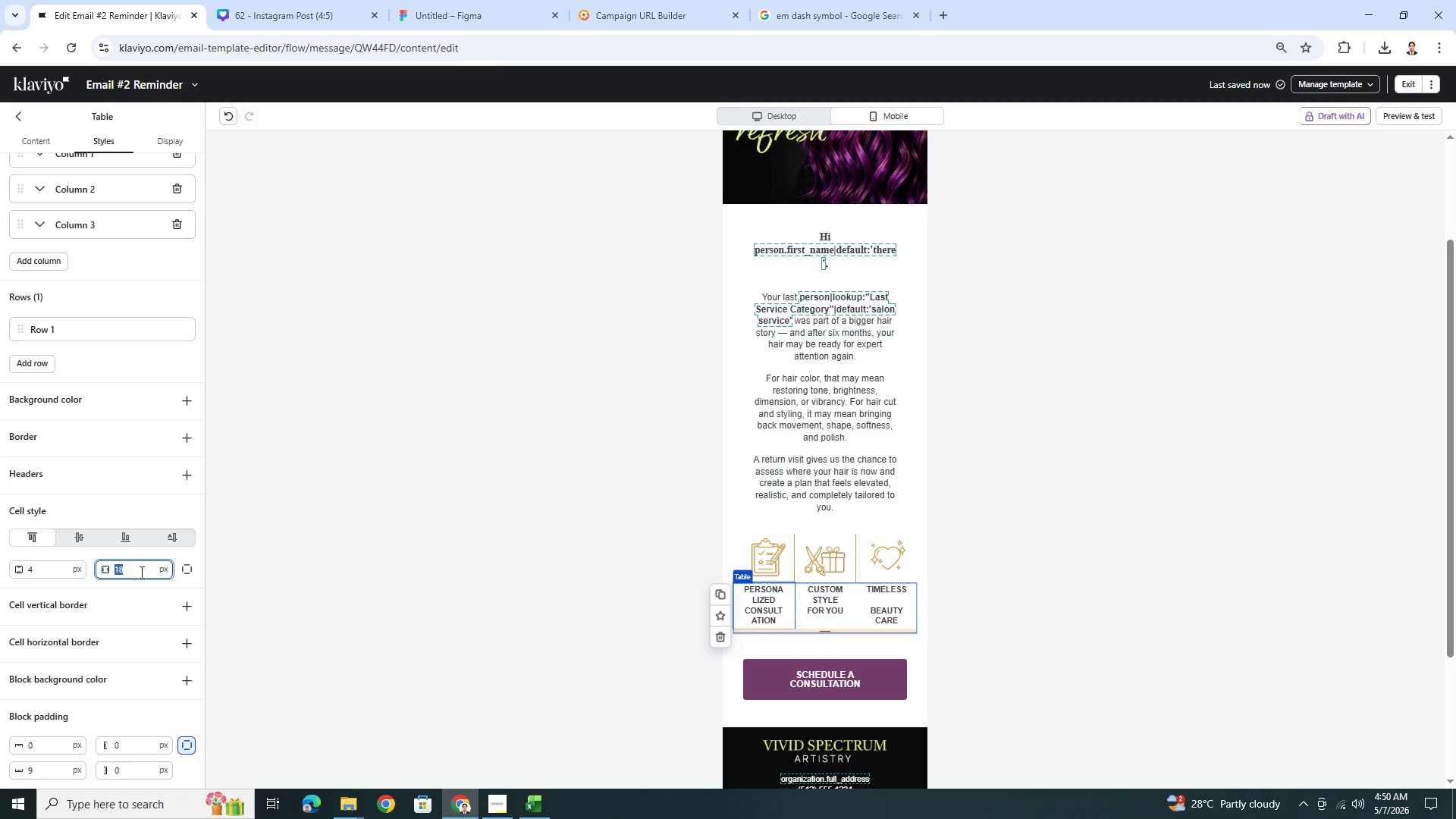 
key(Numpad0)
 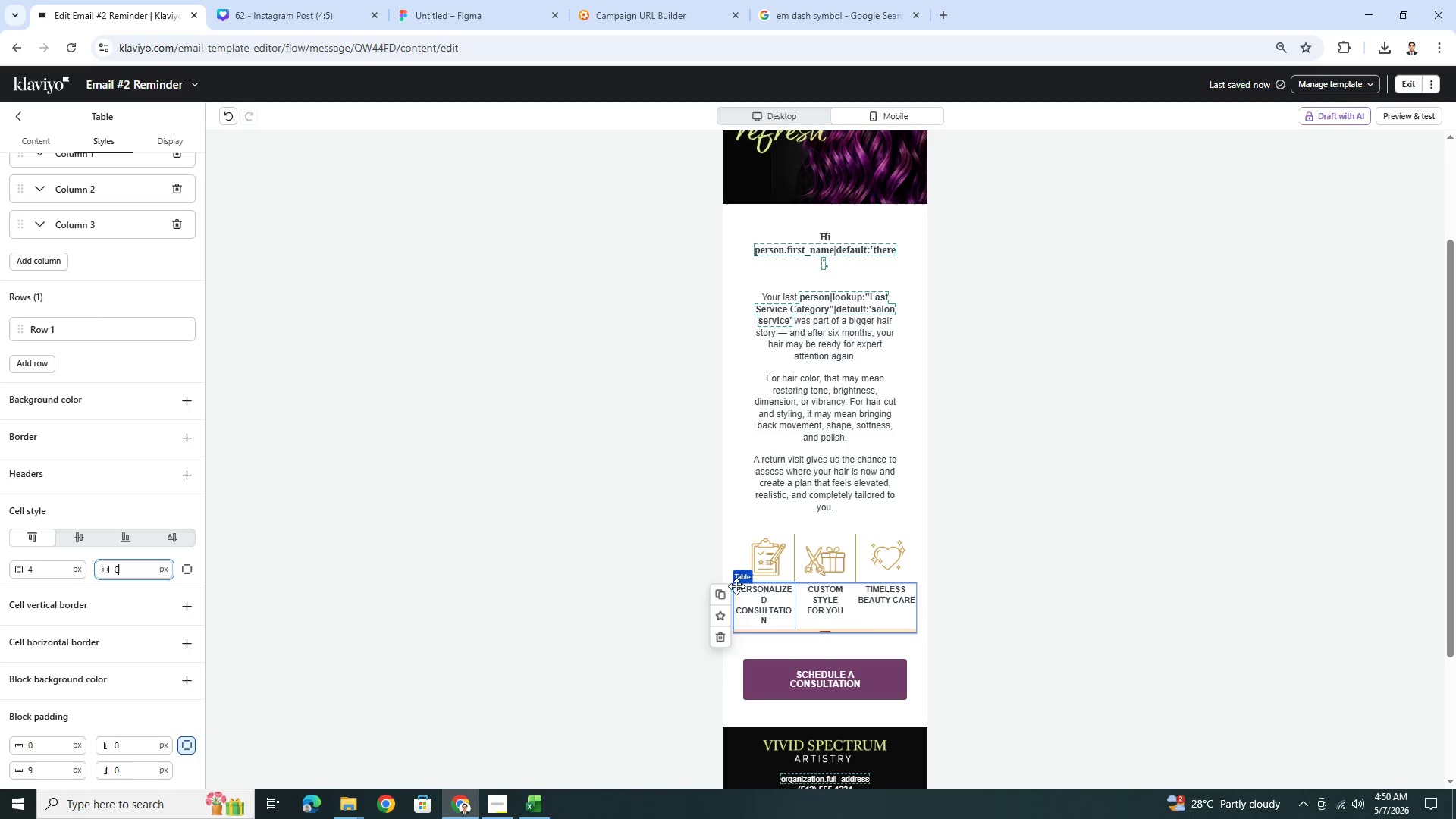 
left_click([656, 592])
 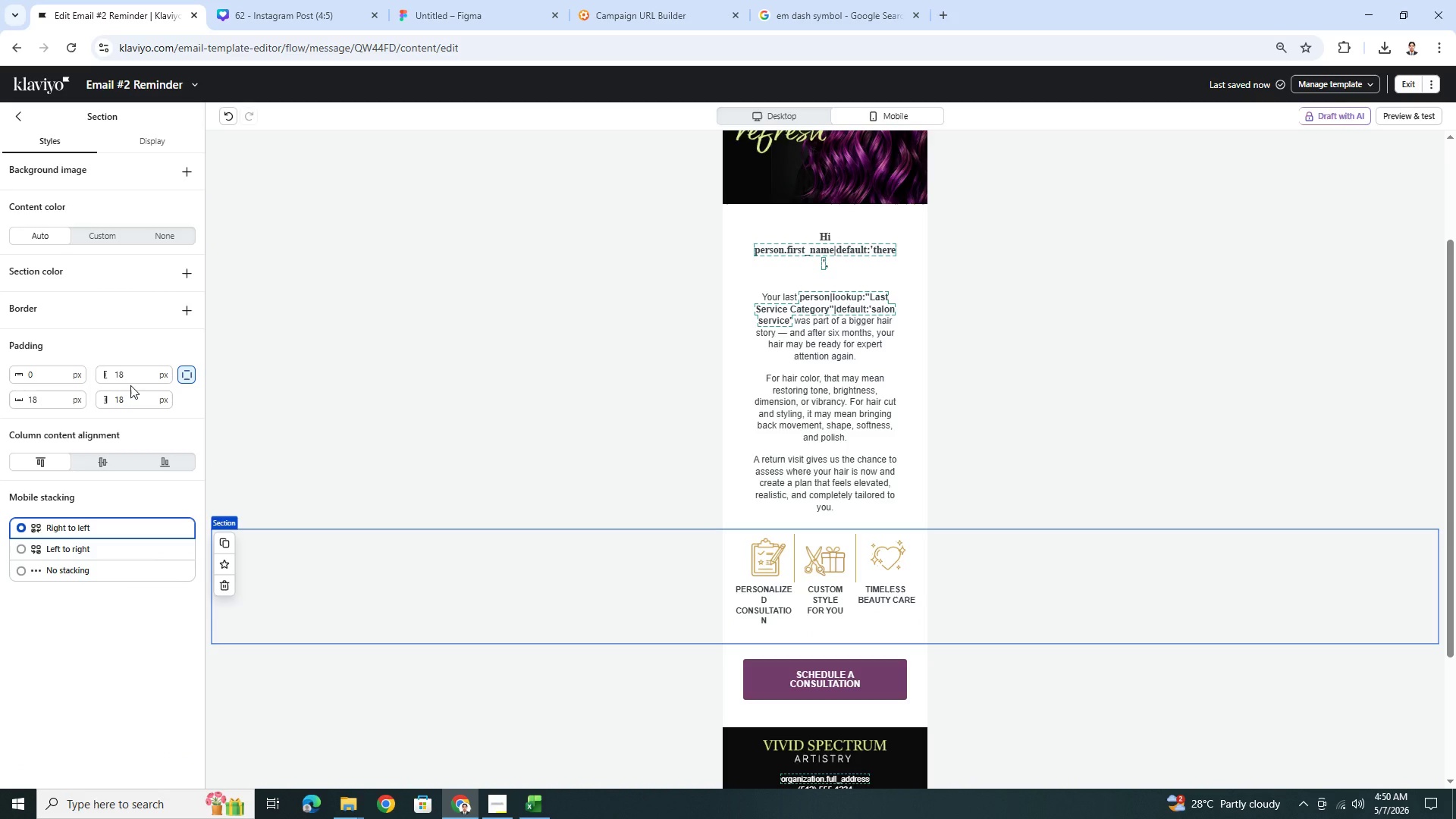 
wait(5.01)
 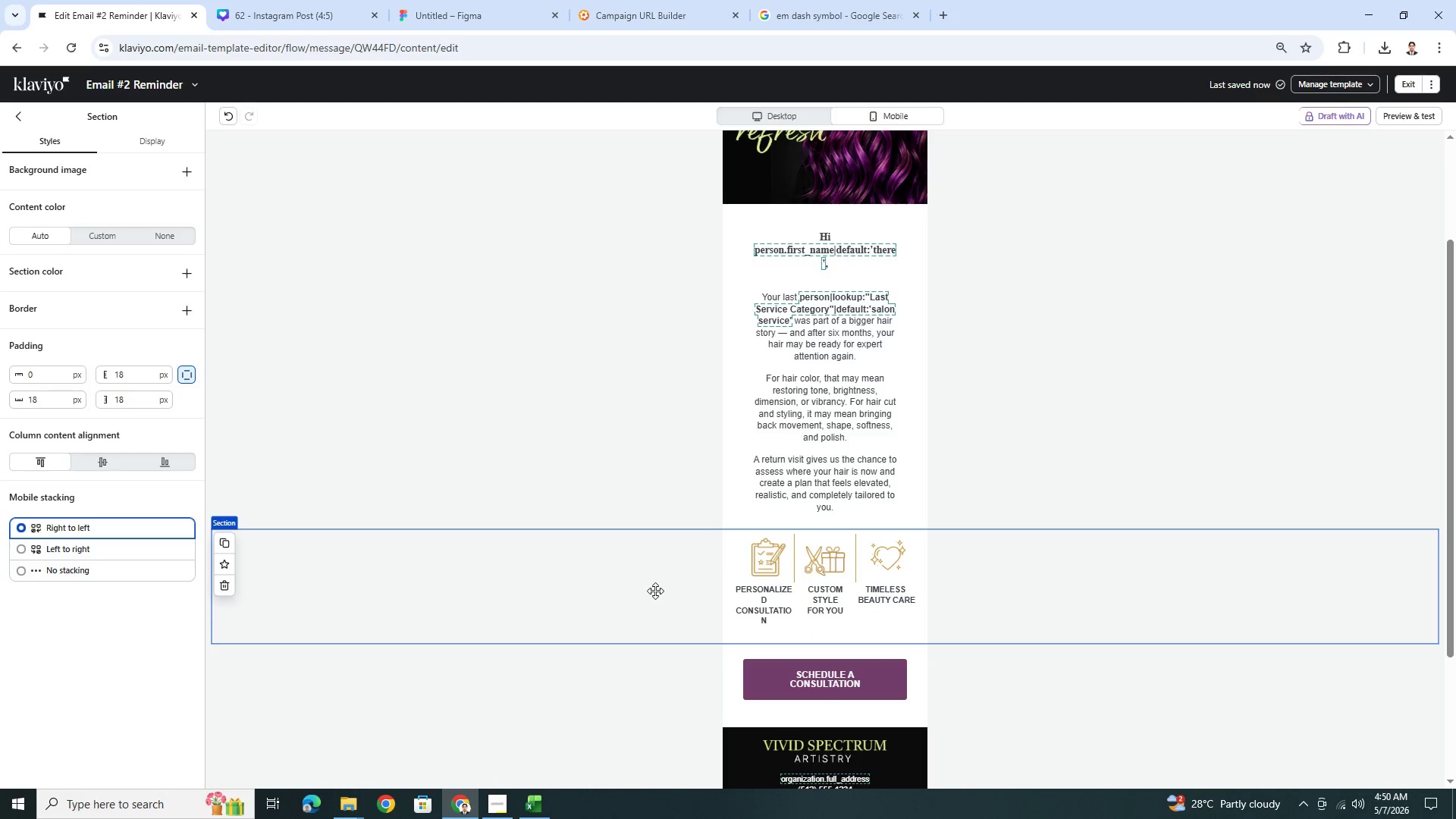 
double_click([137, 377])
 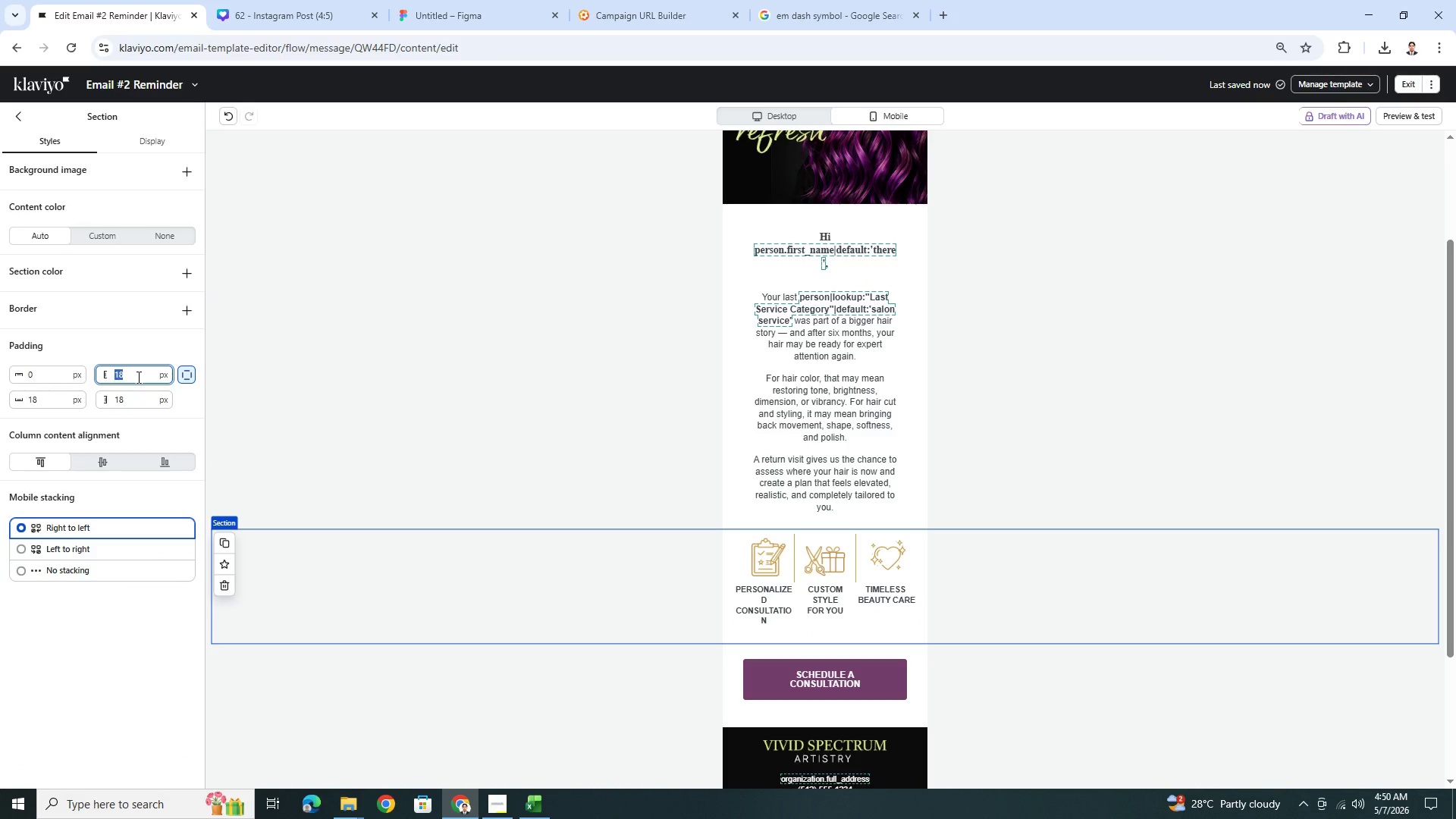 
key(Numpad0)
 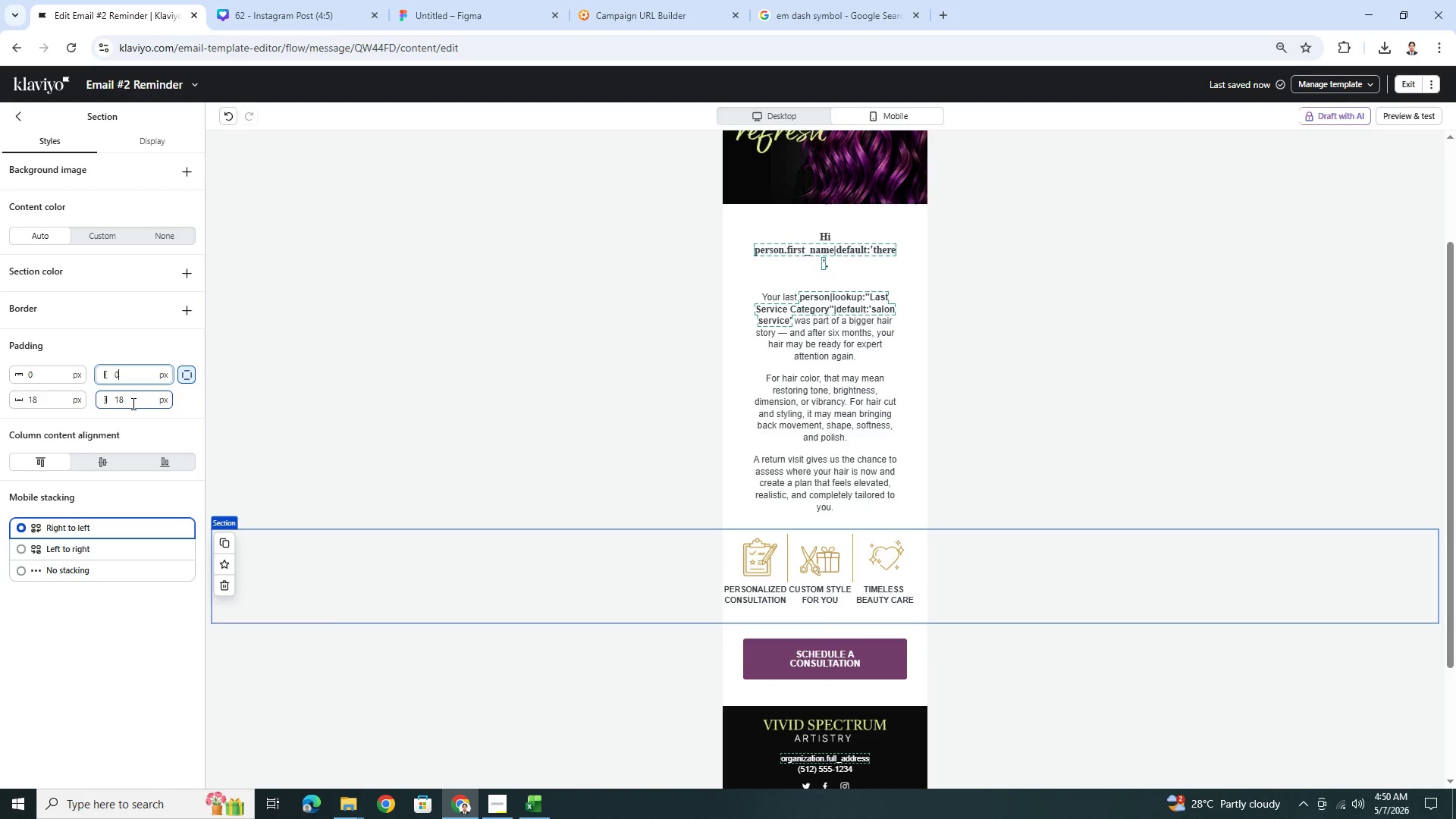 
double_click([132, 403])
 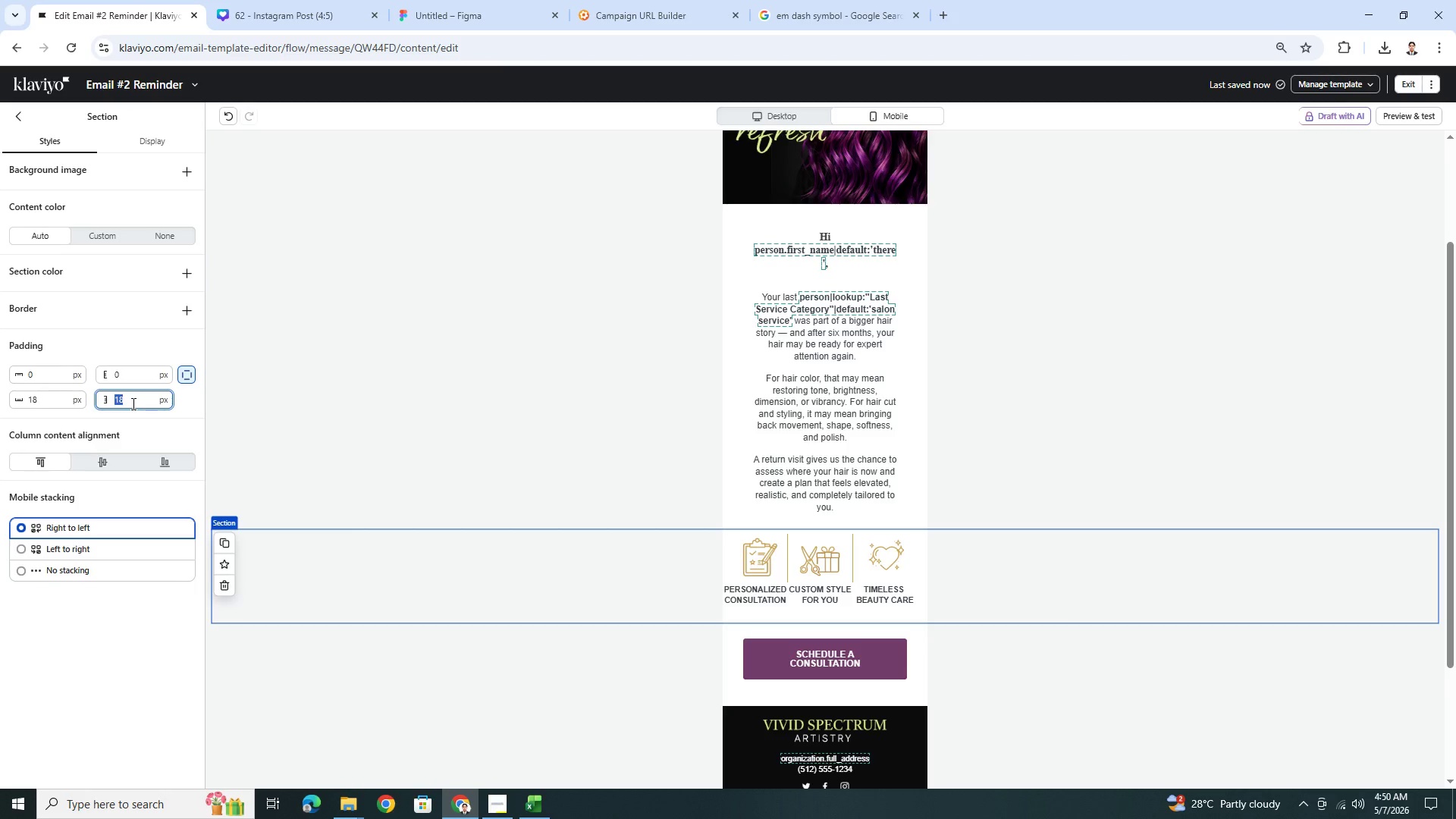 
key(Numpad0)
 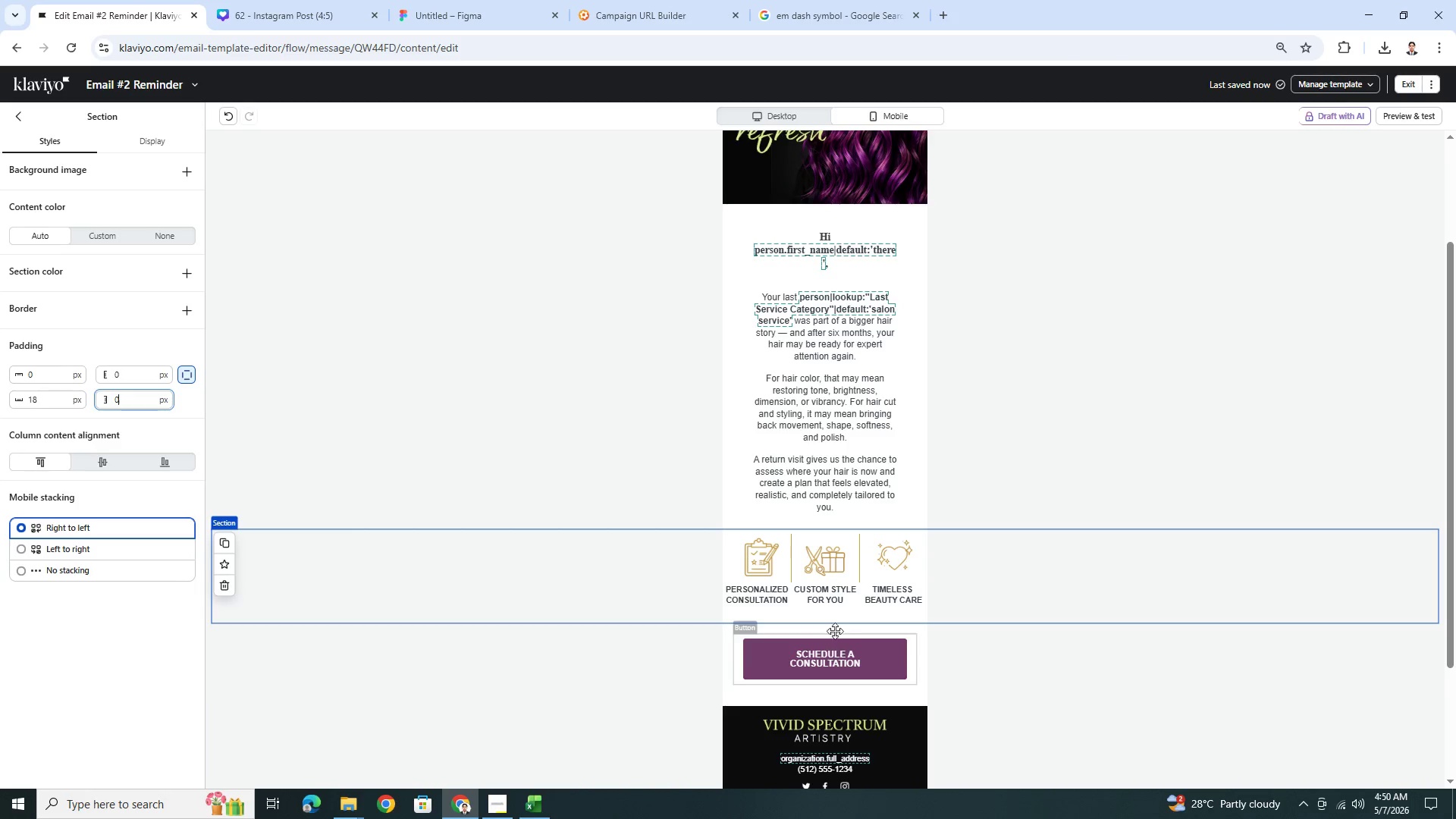 
left_click([802, 121])
 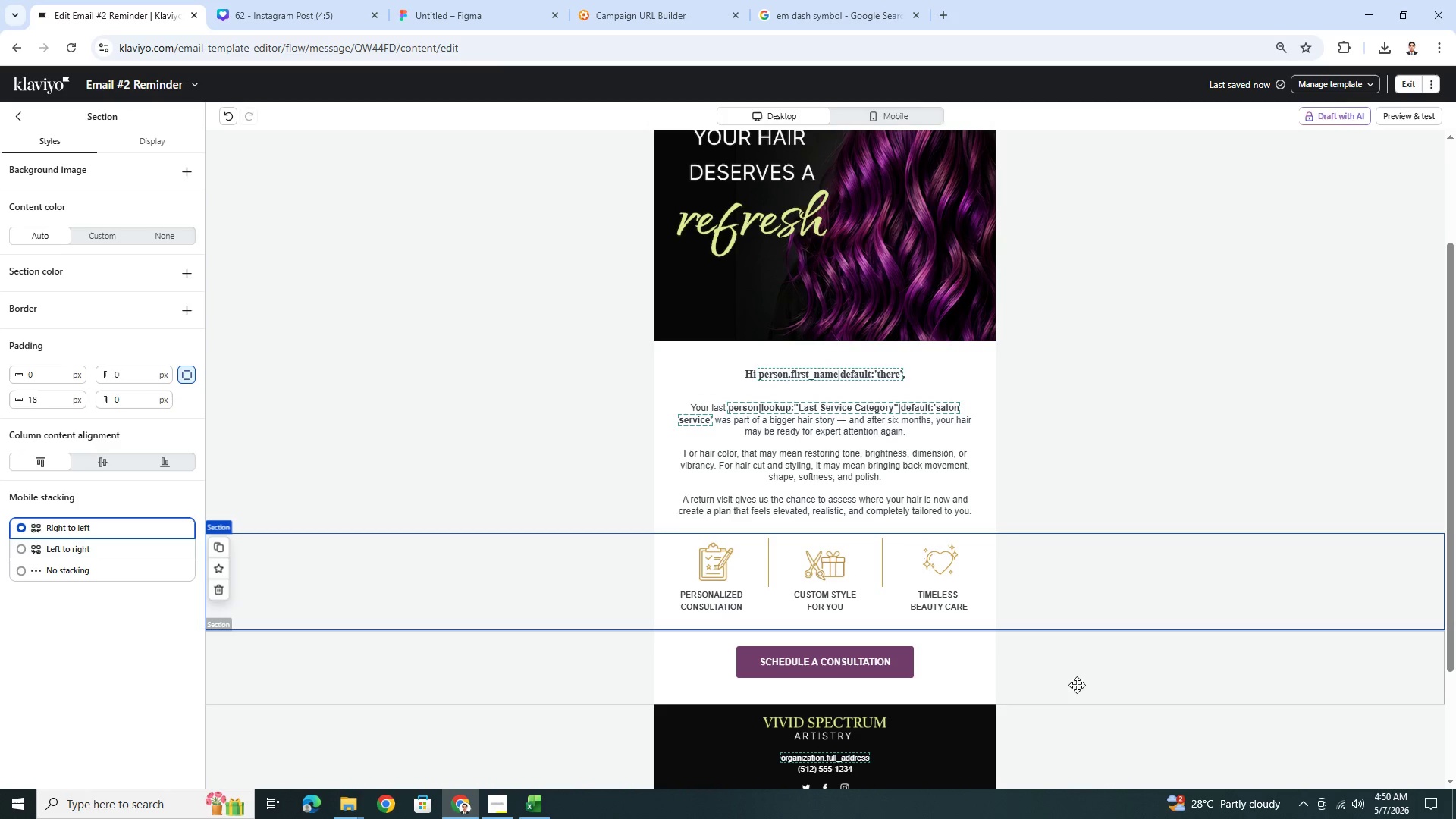 
left_click([1080, 690])
 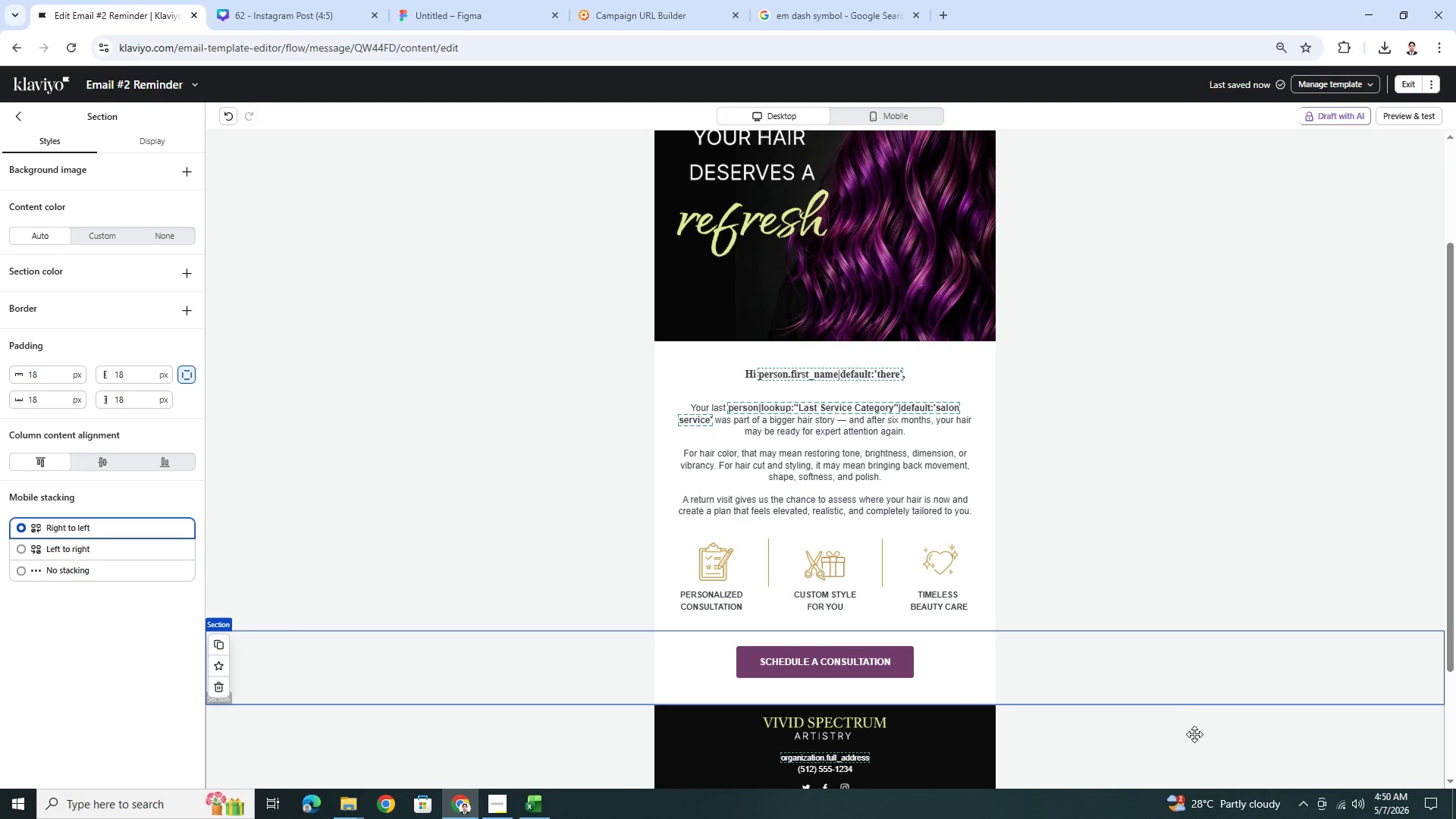 
left_click([1181, 739])
 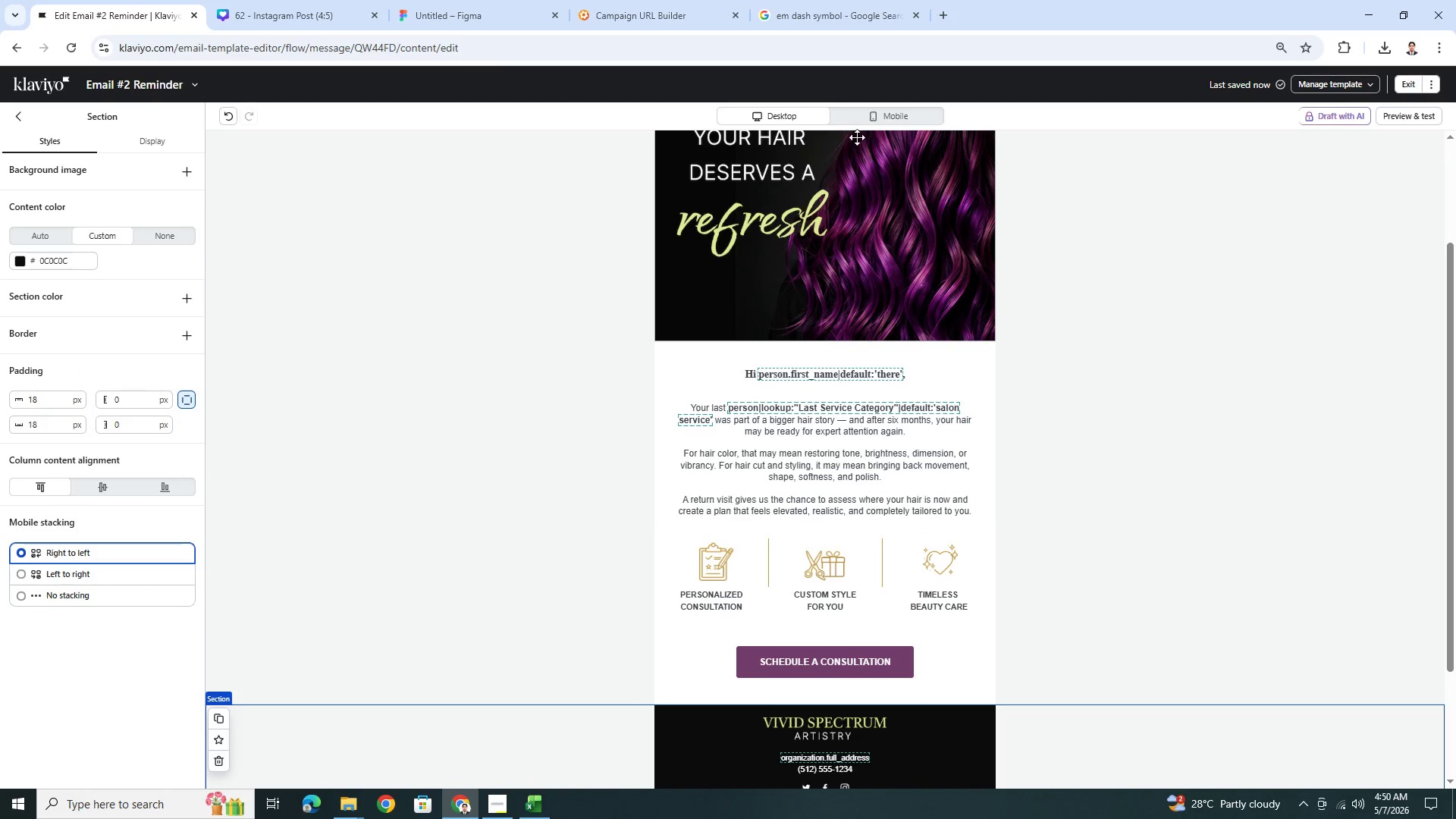 
left_click([864, 115])
 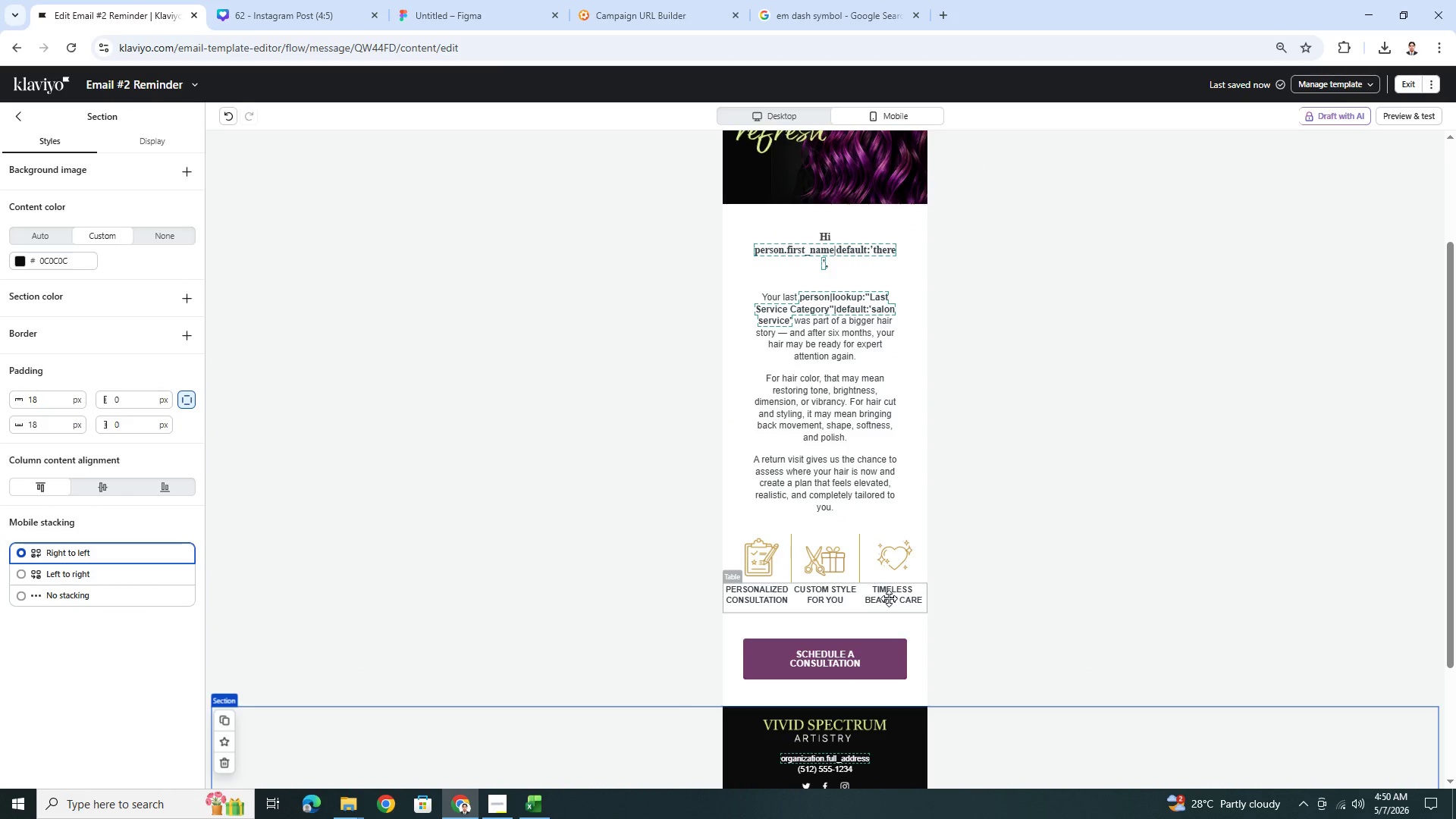 
left_click([889, 598])
 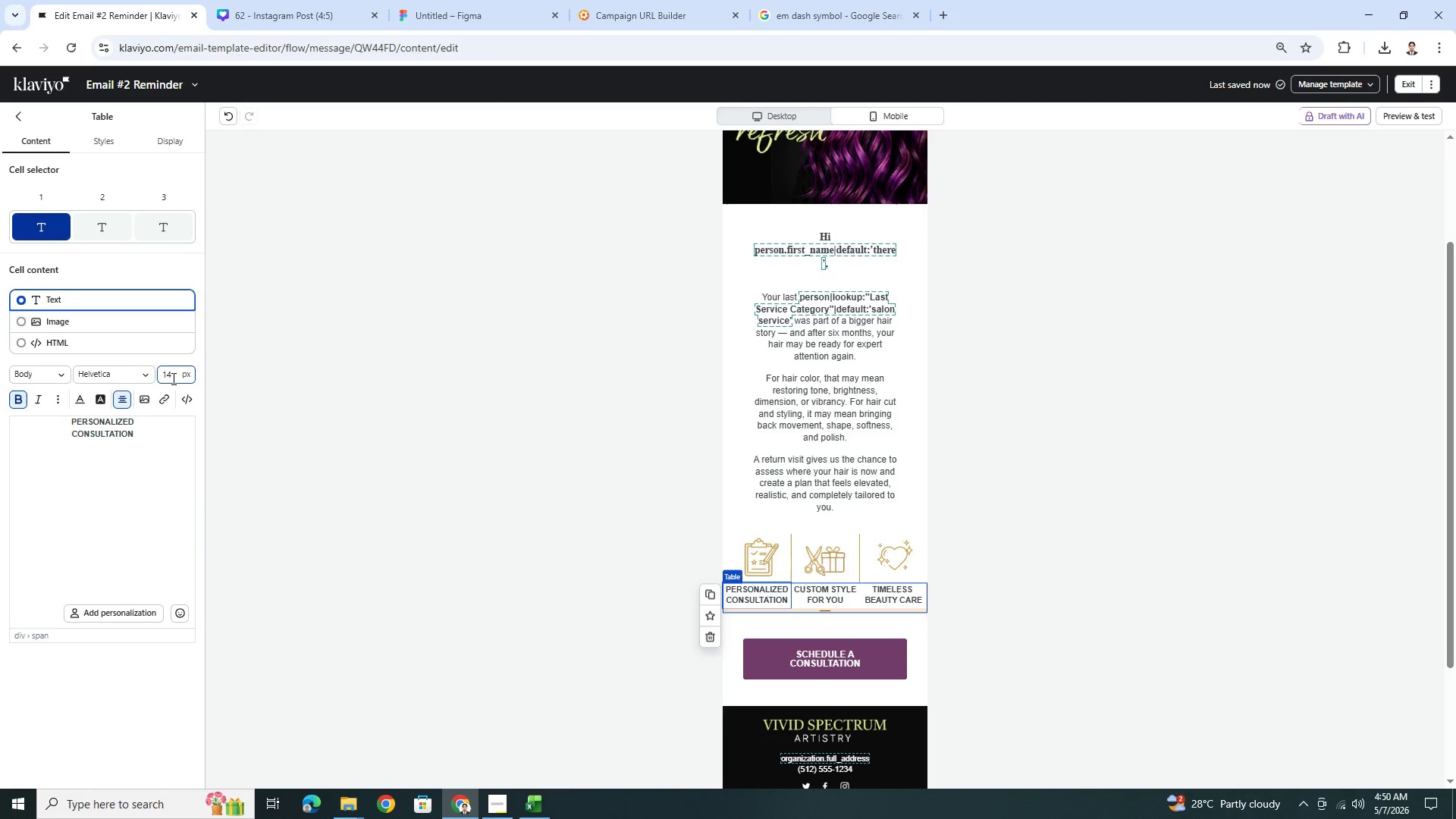 
wait(5.27)
 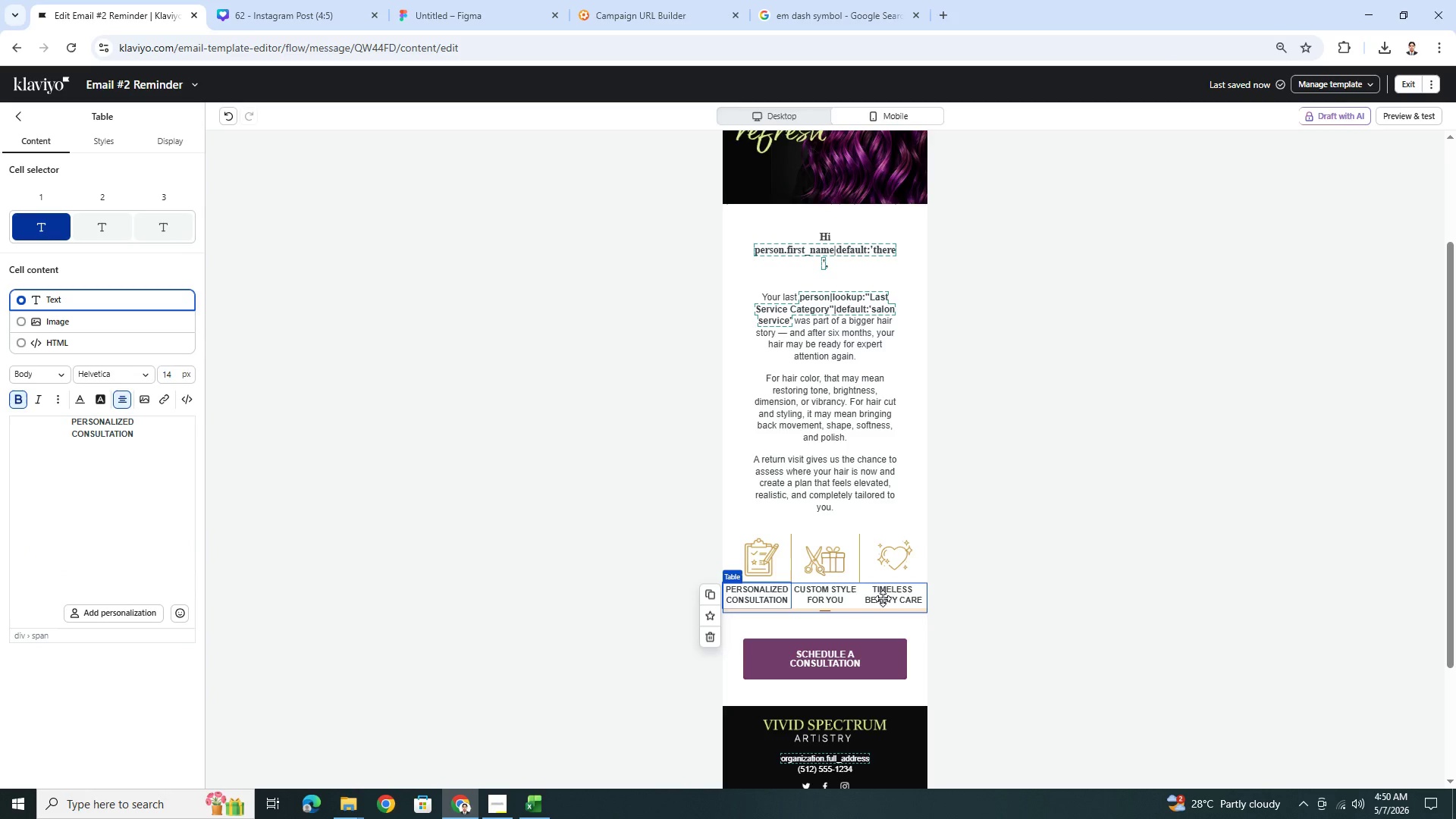 
hold_key(key=ControlLeft, duration=0.56)
scroll: coordinate [1062, 542], scroll_direction: down, amount: 2.0
 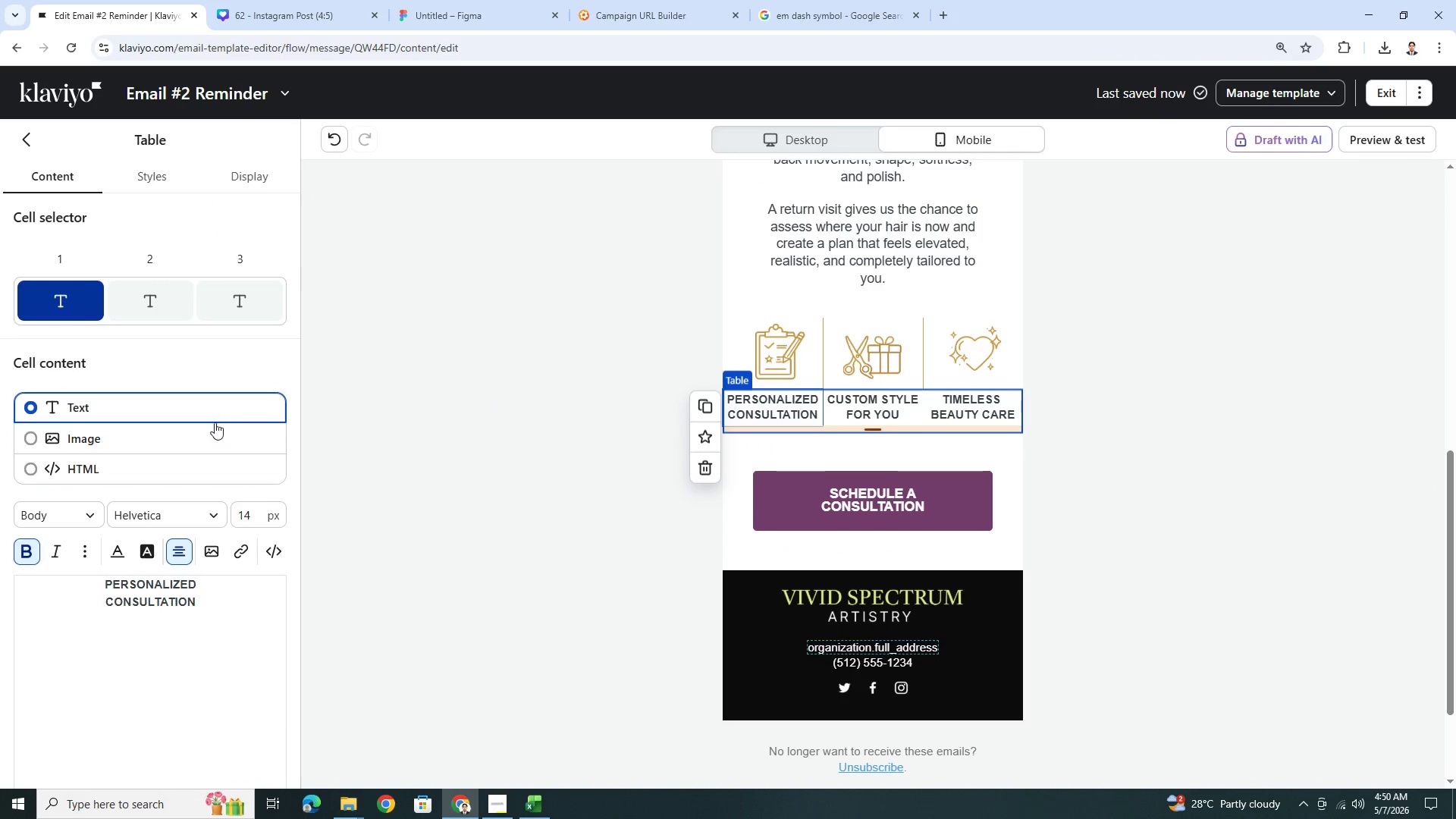 
left_click_drag(start_coordinate=[209, 598], to_coordinate=[101, 581])
 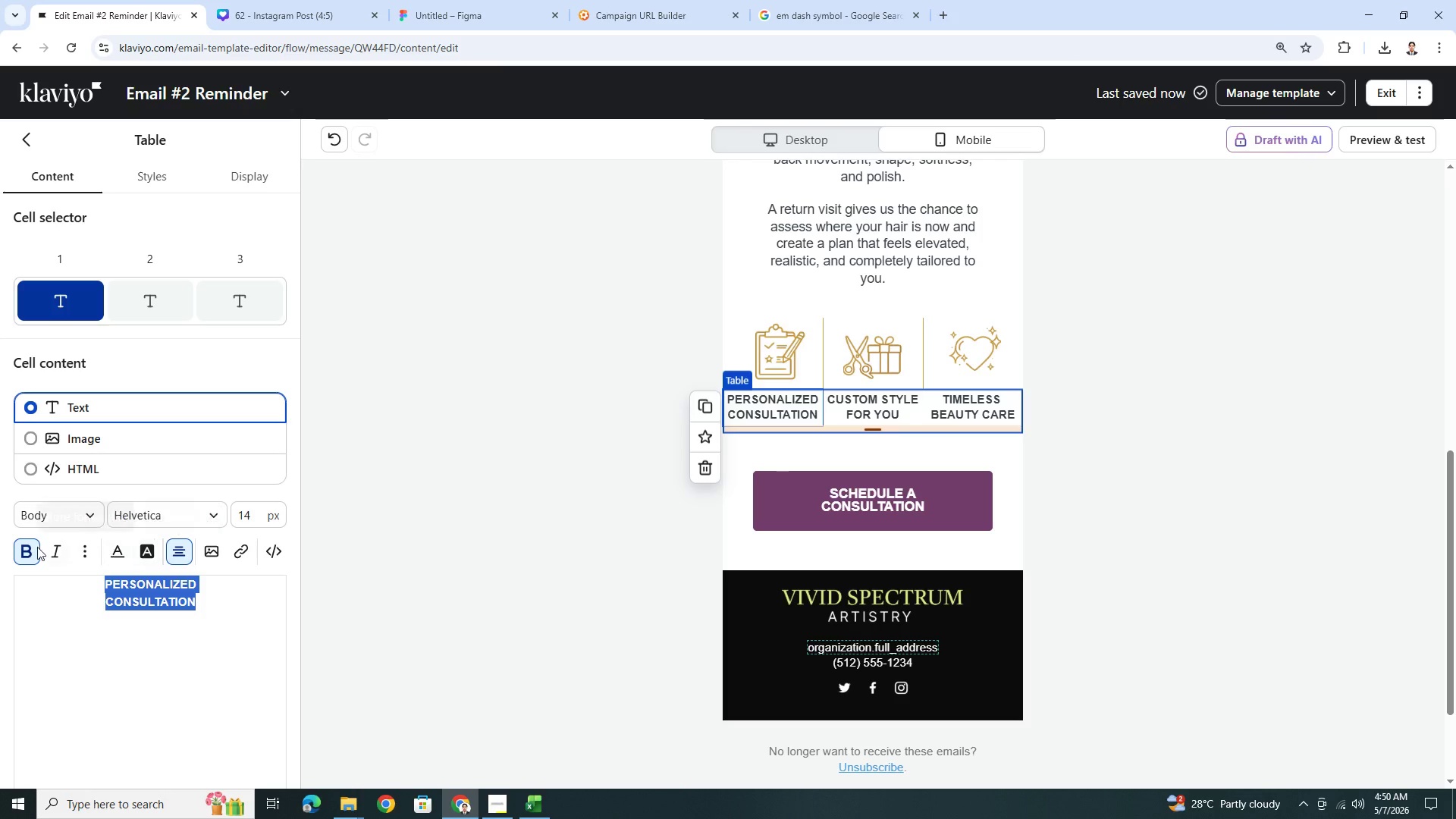 
left_click([33, 547])
 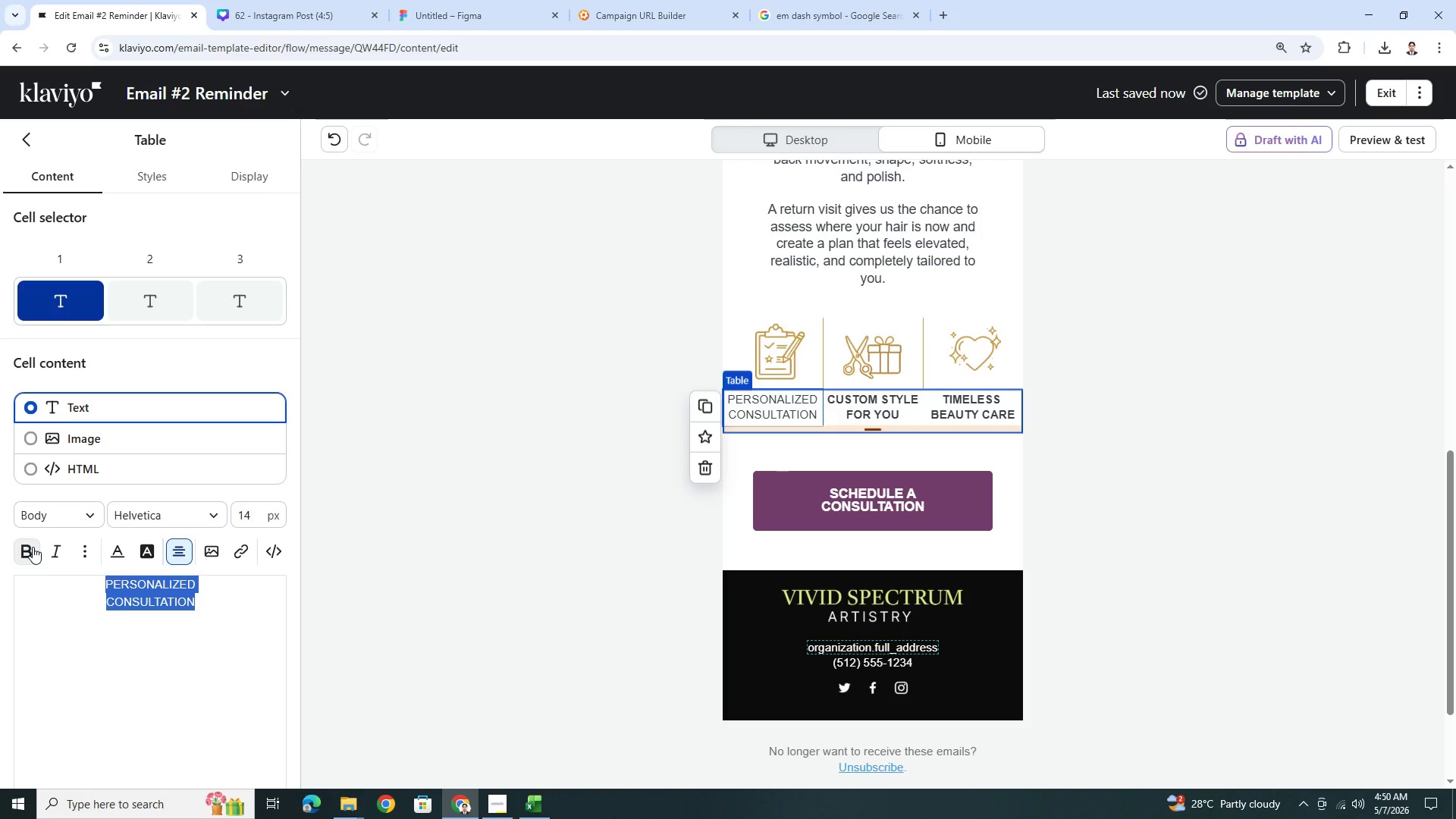 
left_click([33, 547])
 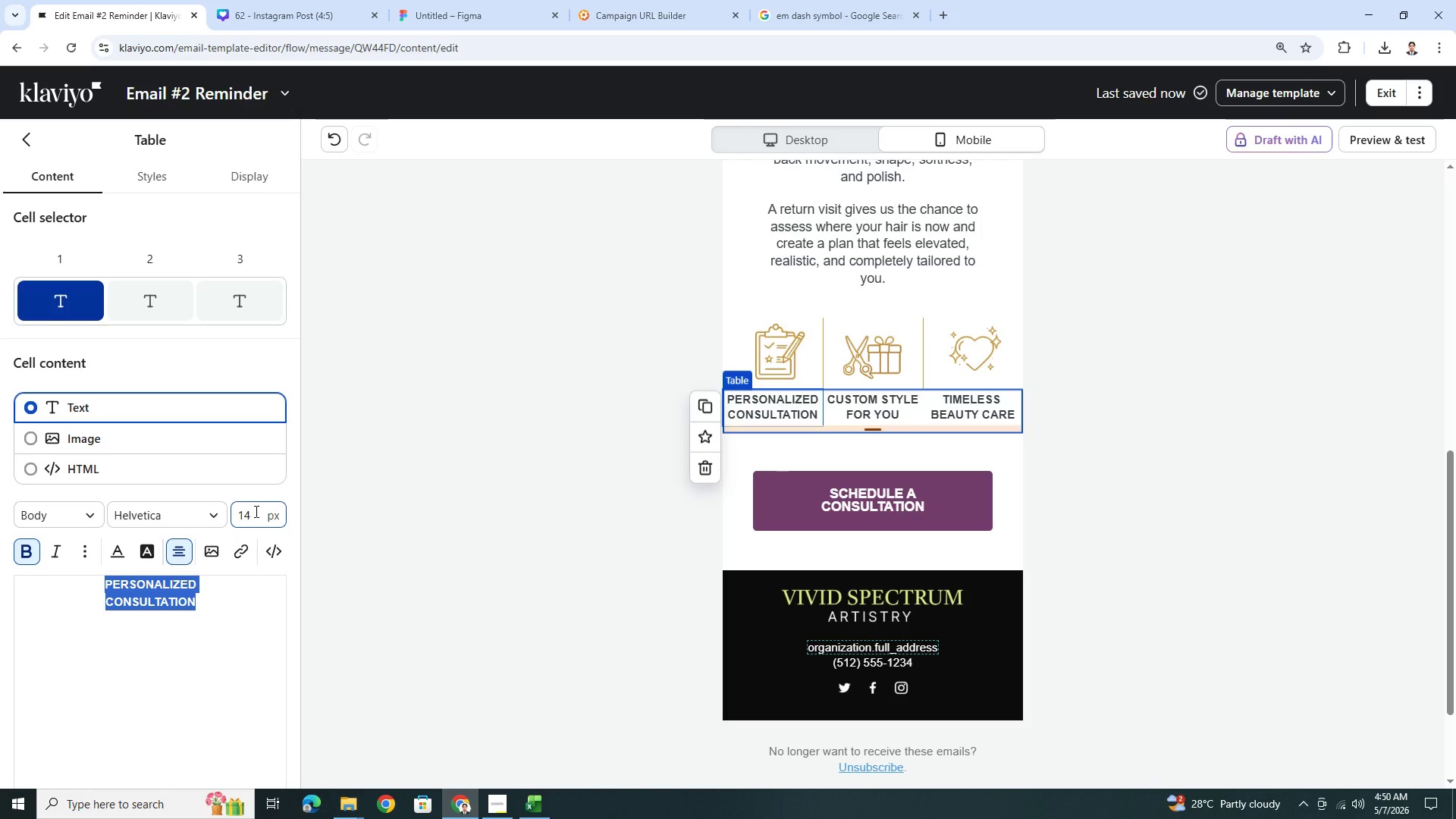 
double_click([255, 511])
 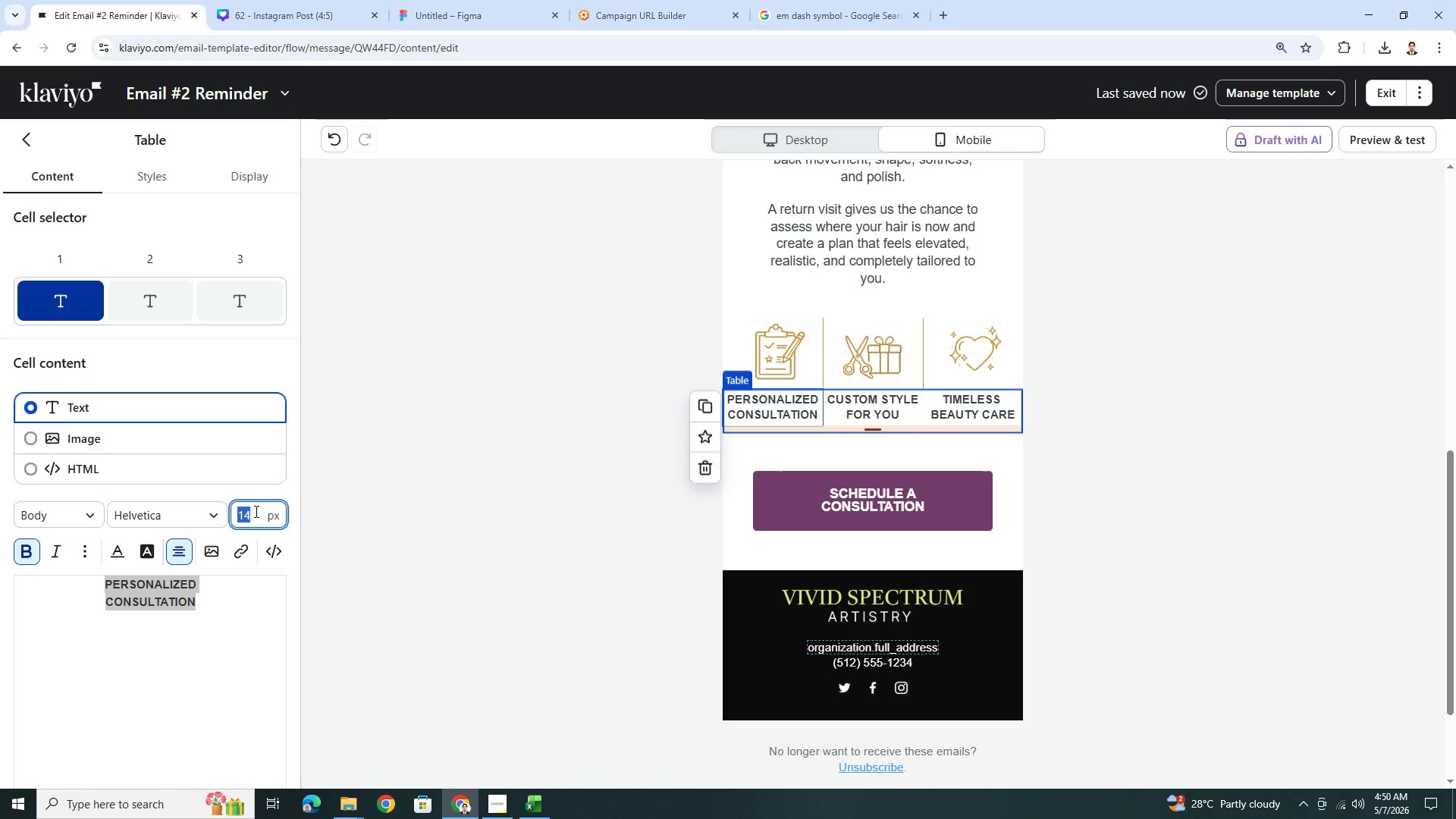 
key(Numpad1)
 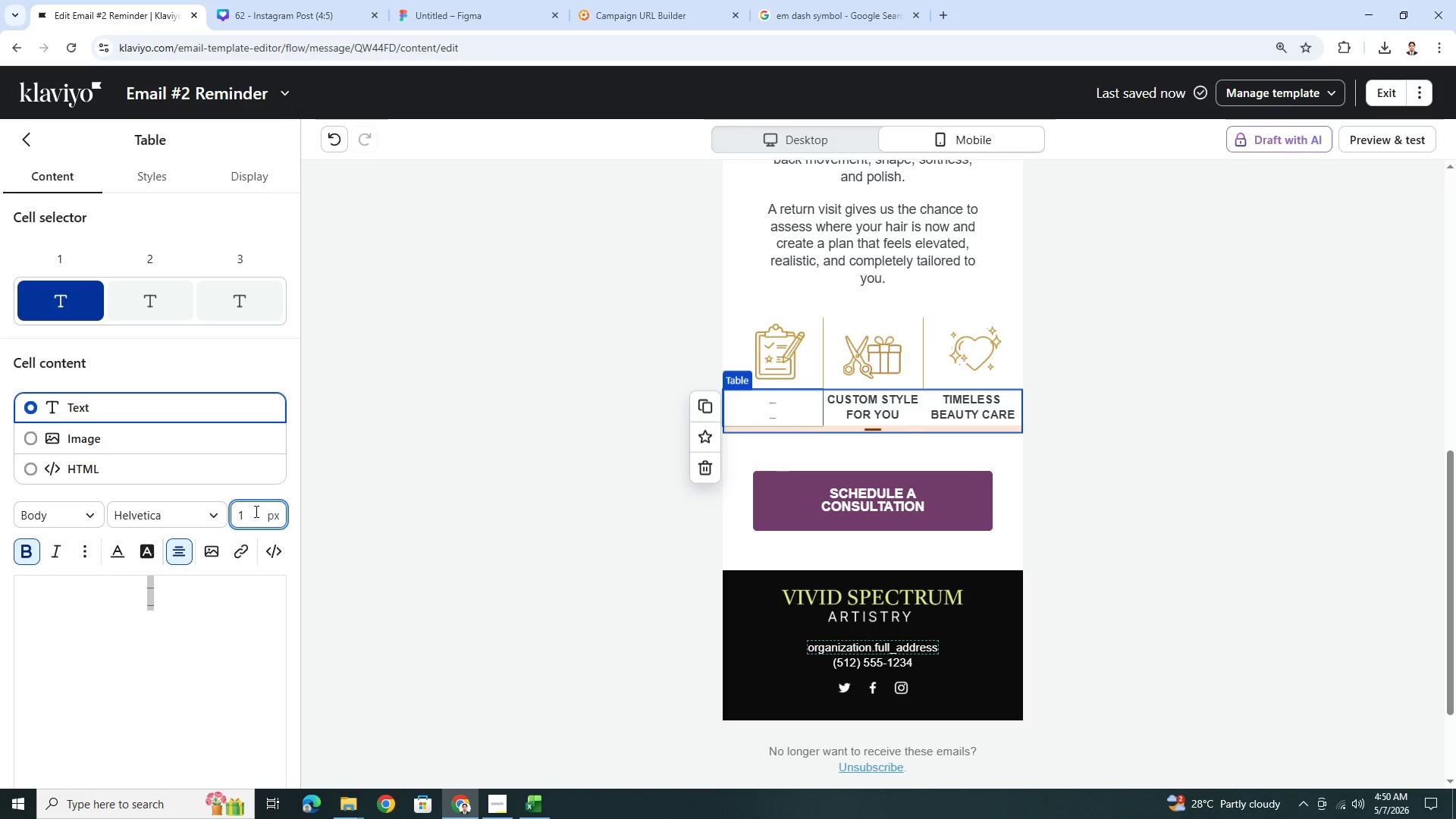 
key(Numpad2)
 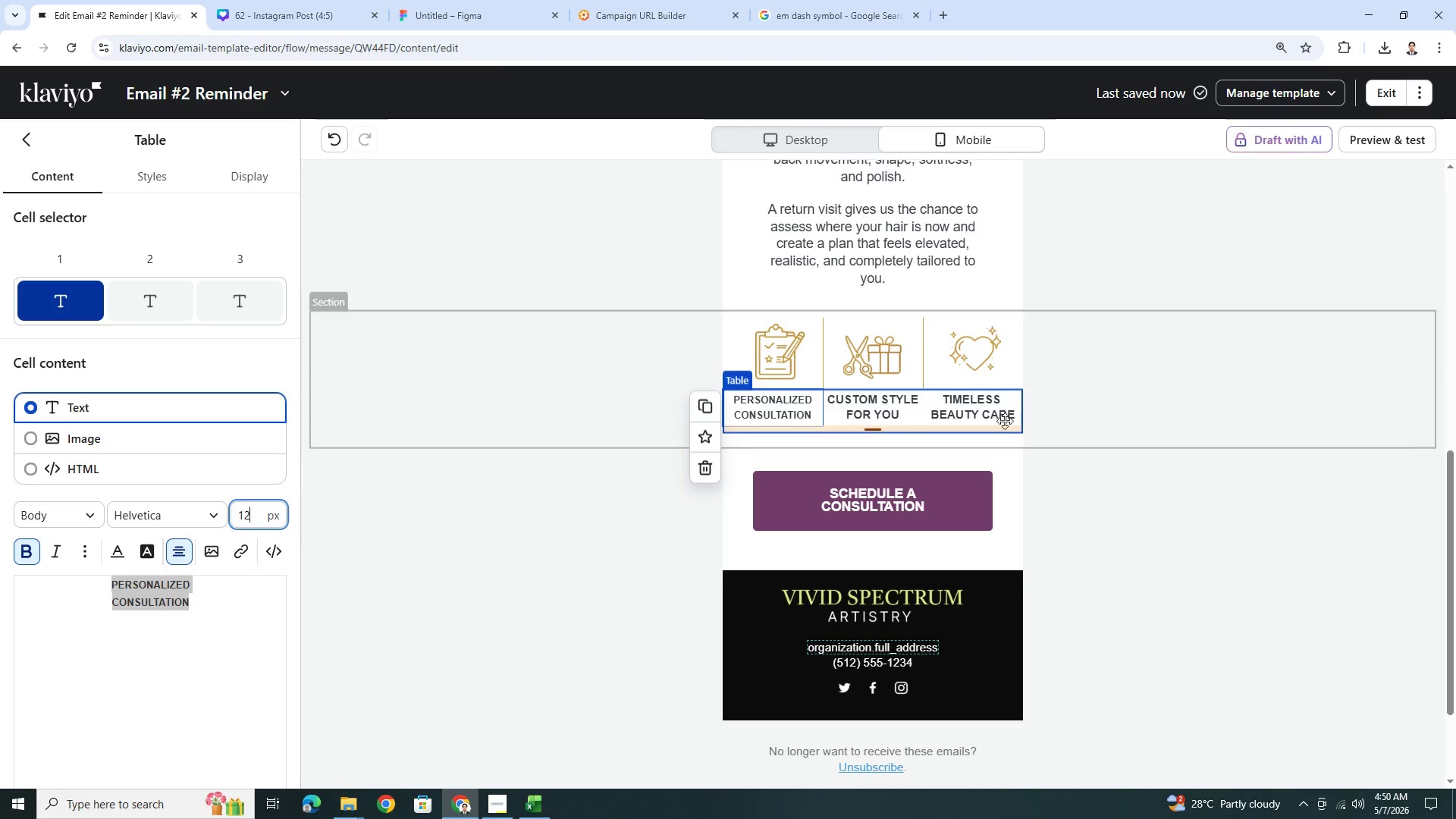 
left_click([911, 403])
 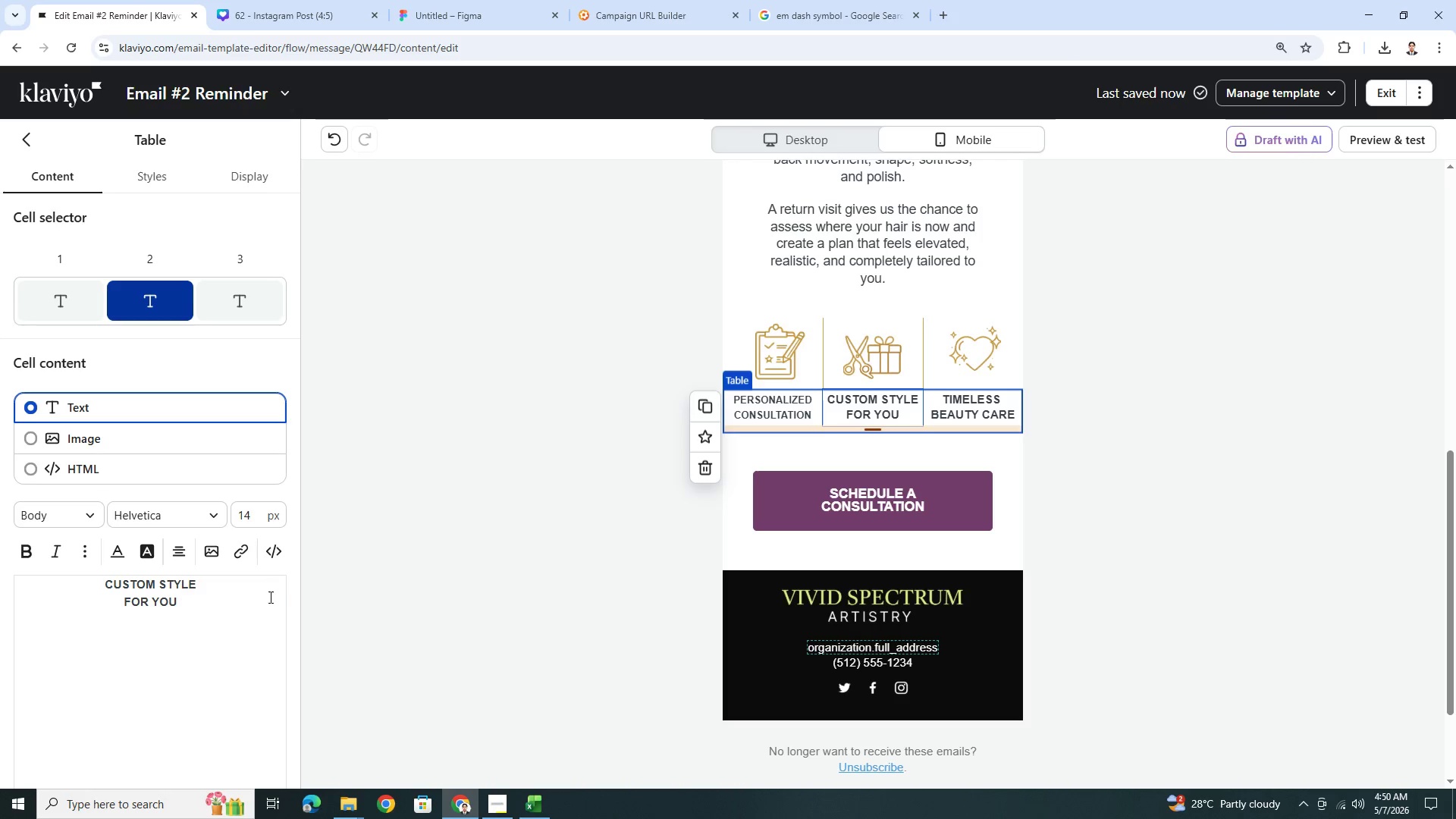 
left_click_drag(start_coordinate=[220, 607], to_coordinate=[103, 573])
 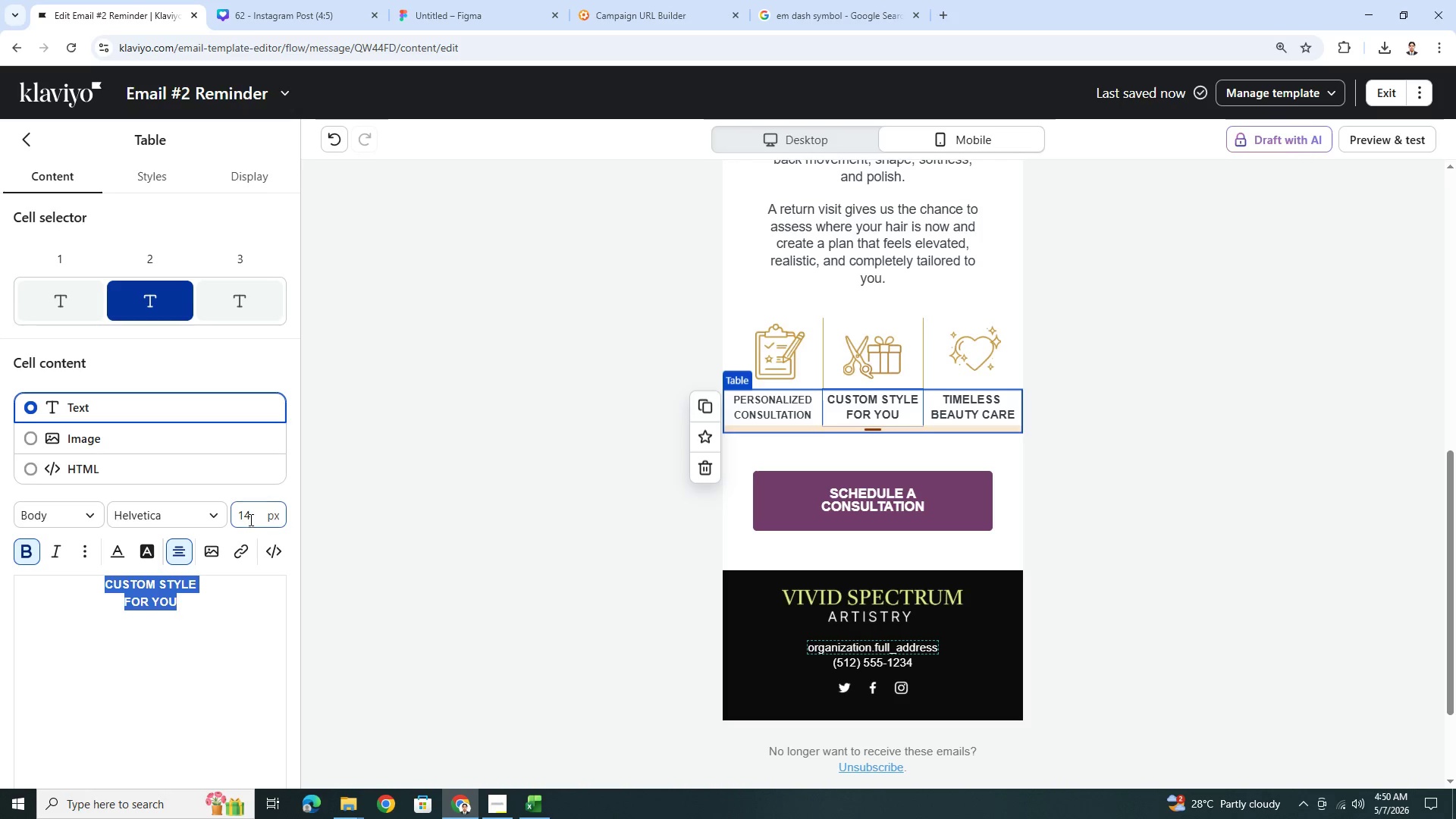 
double_click([249, 519])
 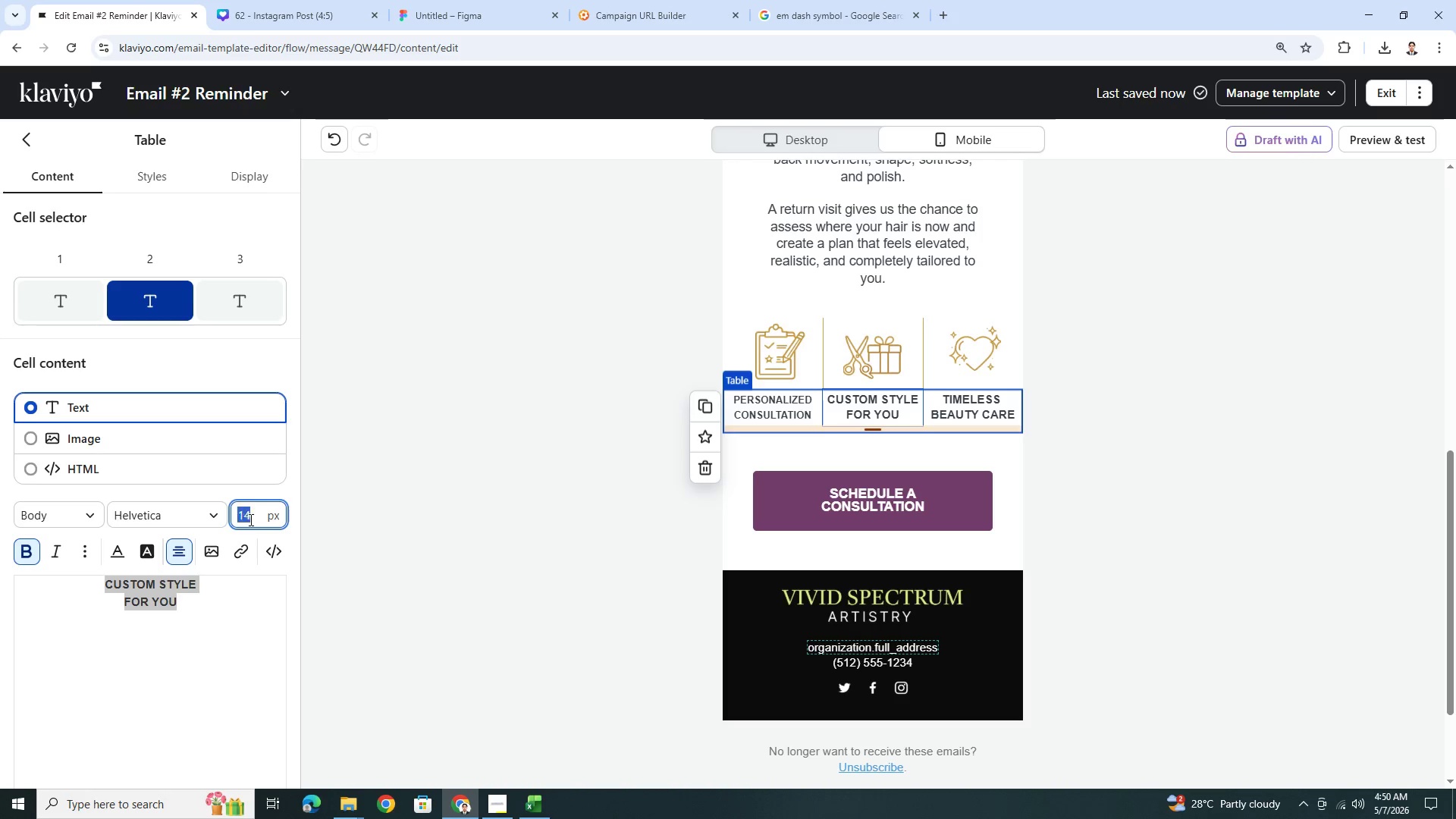 
key(Numpad1)
 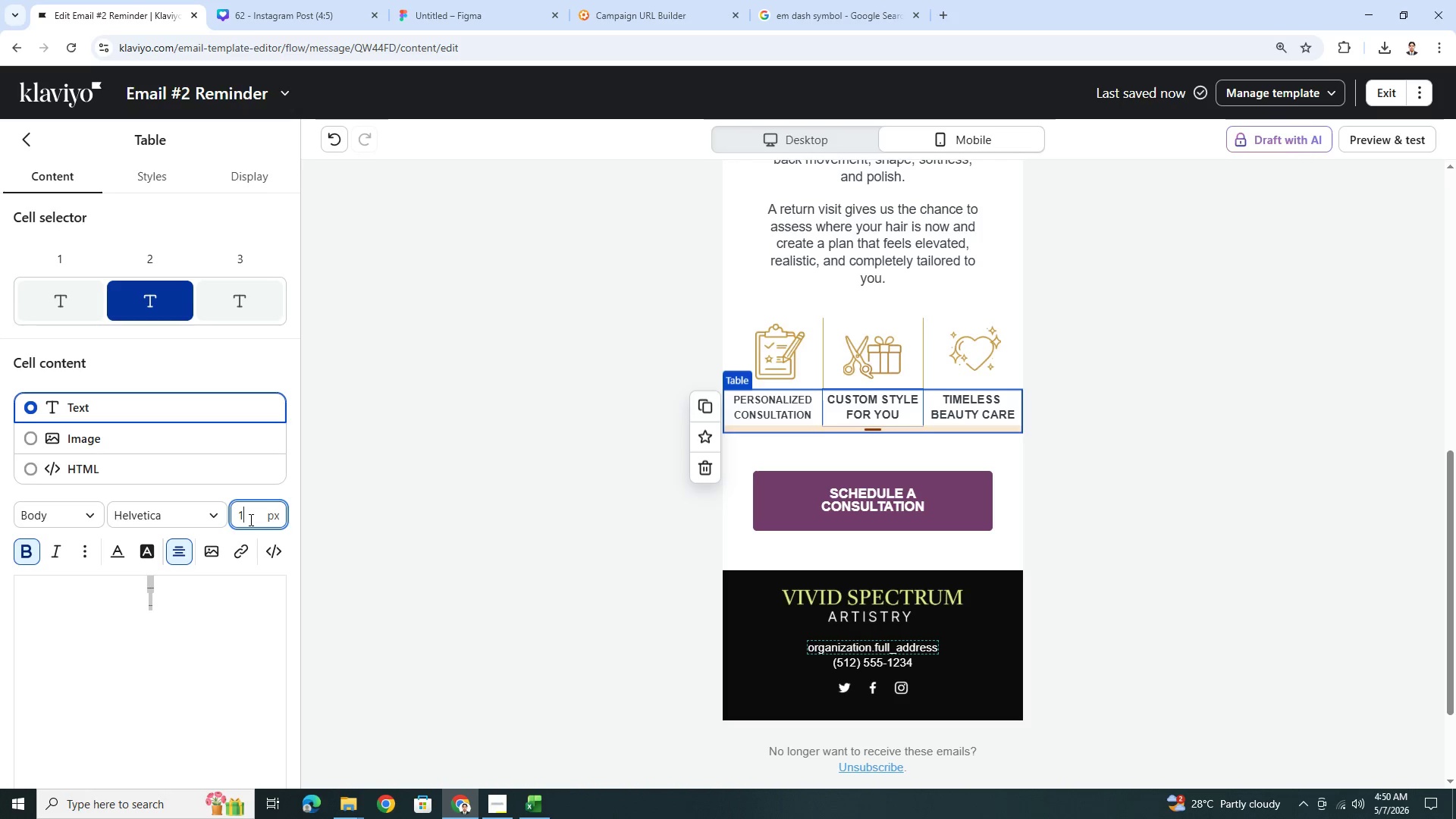 
key(Numpad2)
 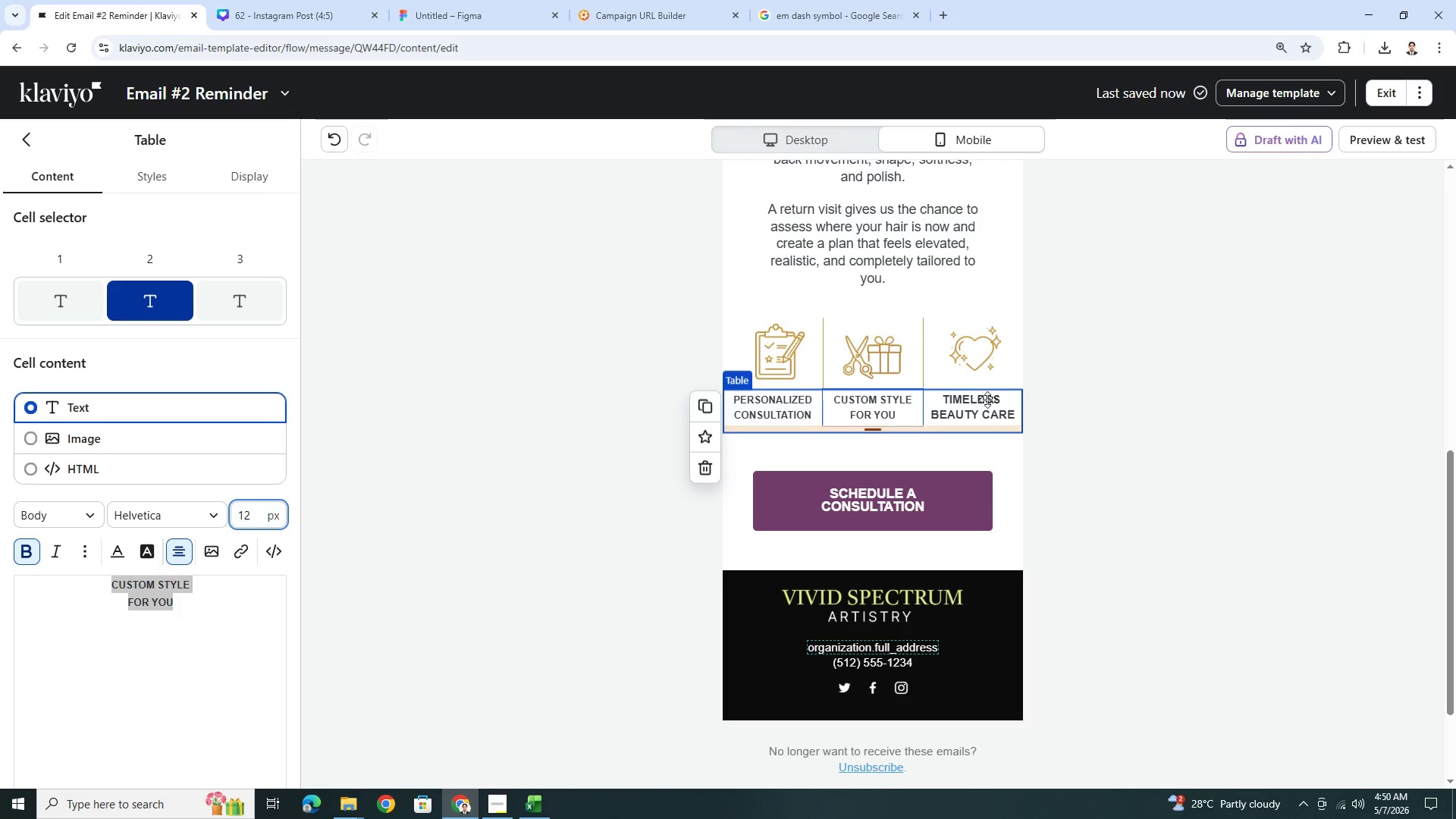 
left_click([990, 407])
 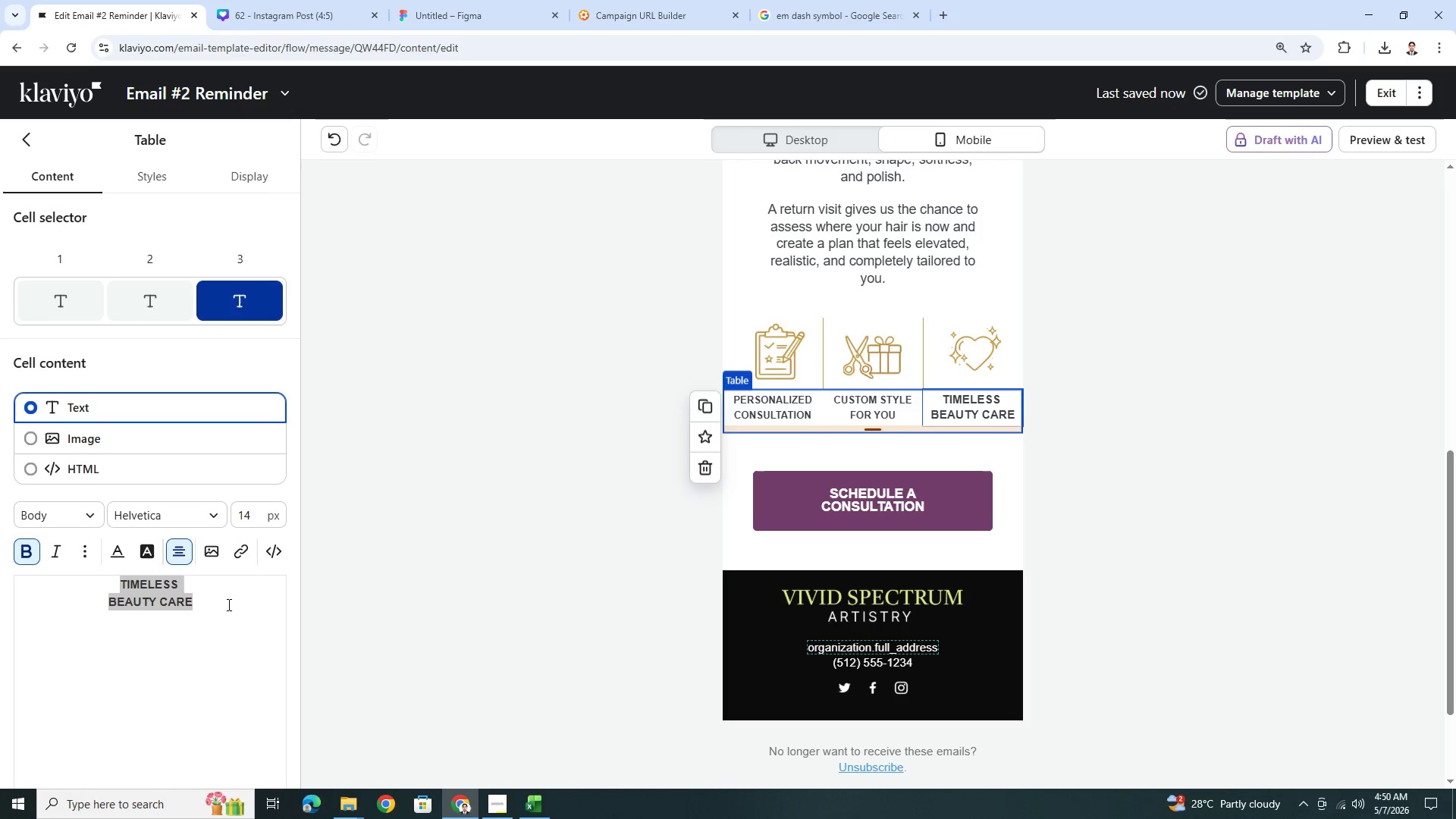 
left_click([222, 606])
 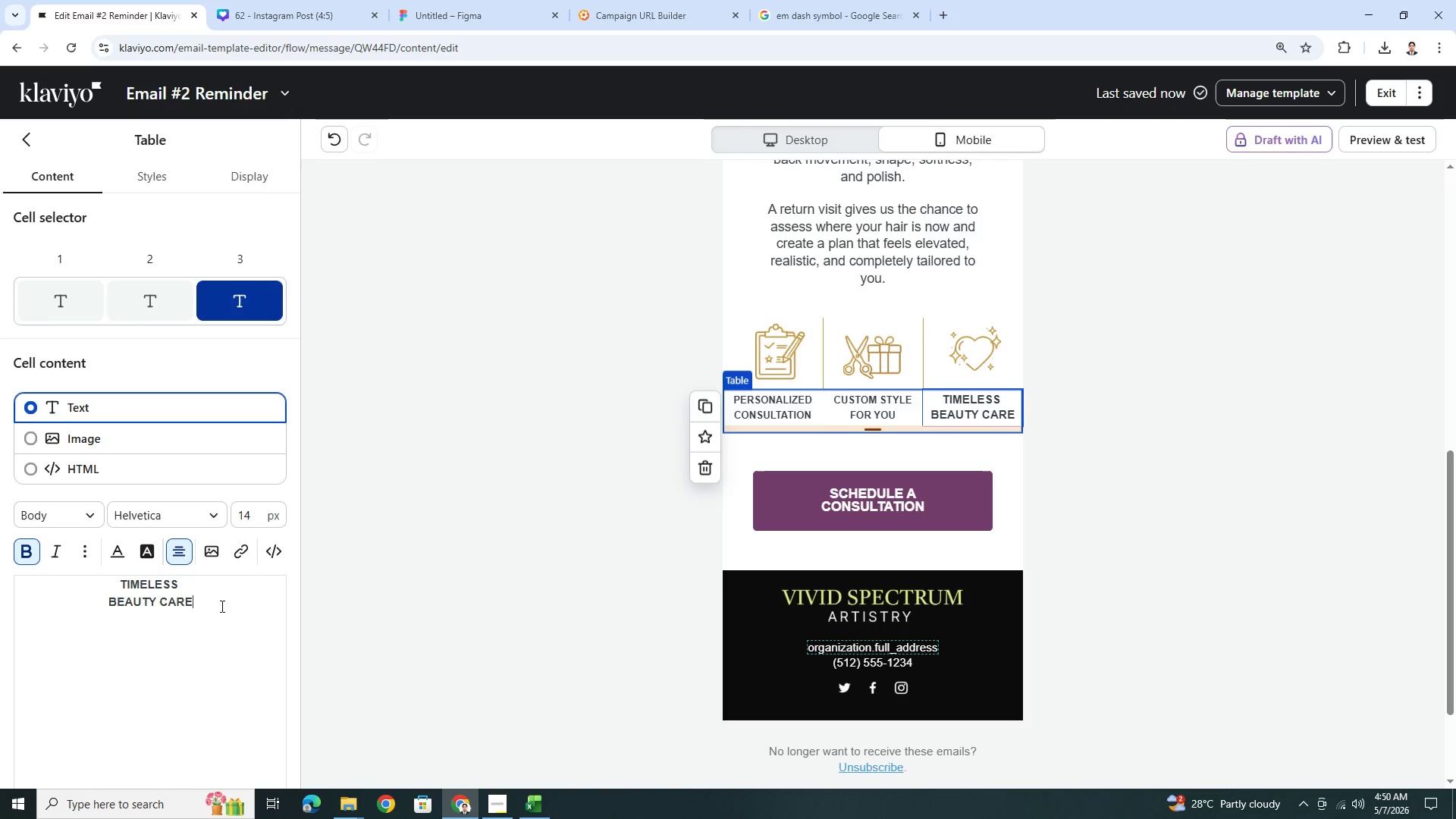 
left_click_drag(start_coordinate=[221, 606], to_coordinate=[92, 581])
 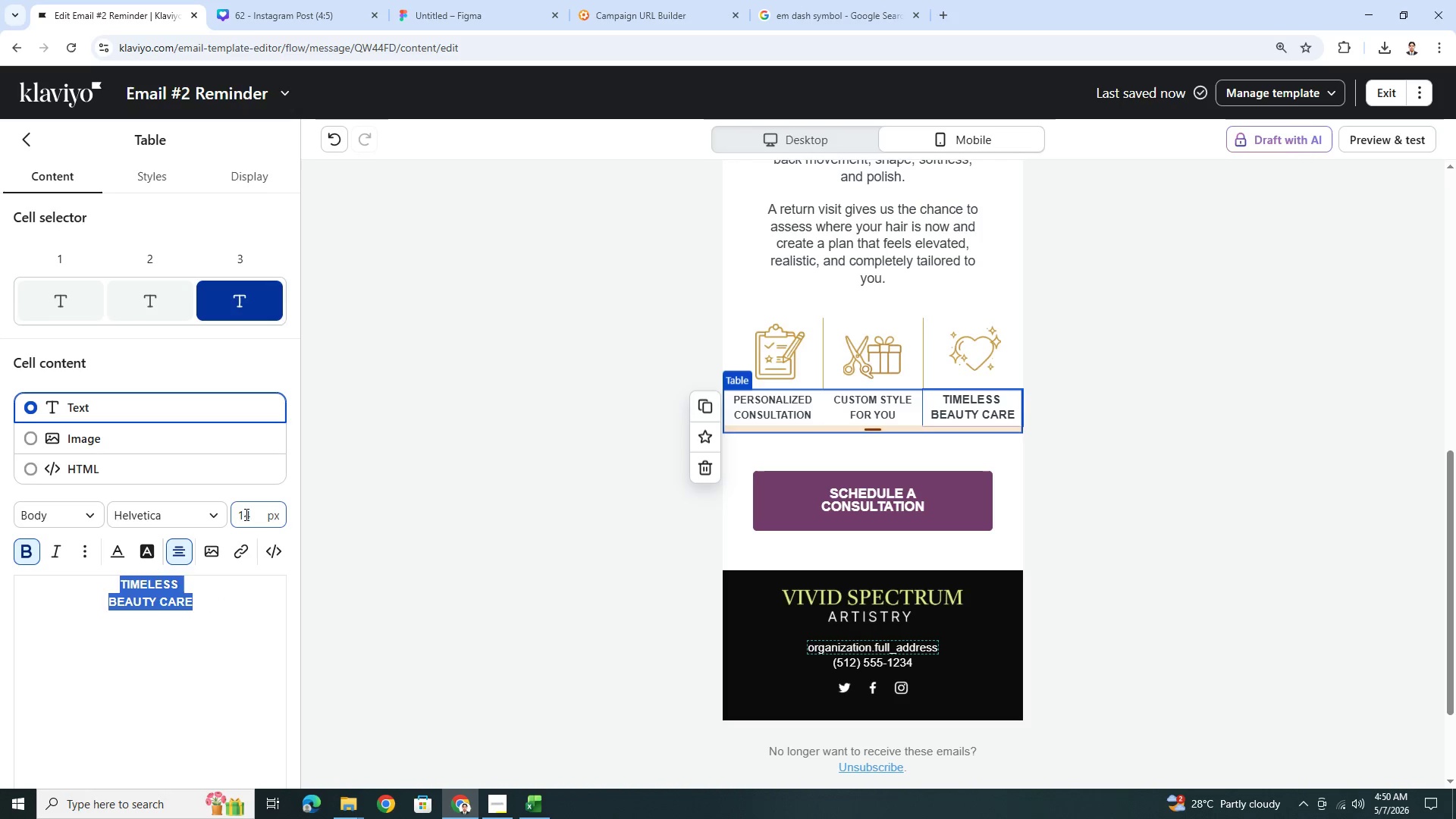 
double_click([245, 514])
 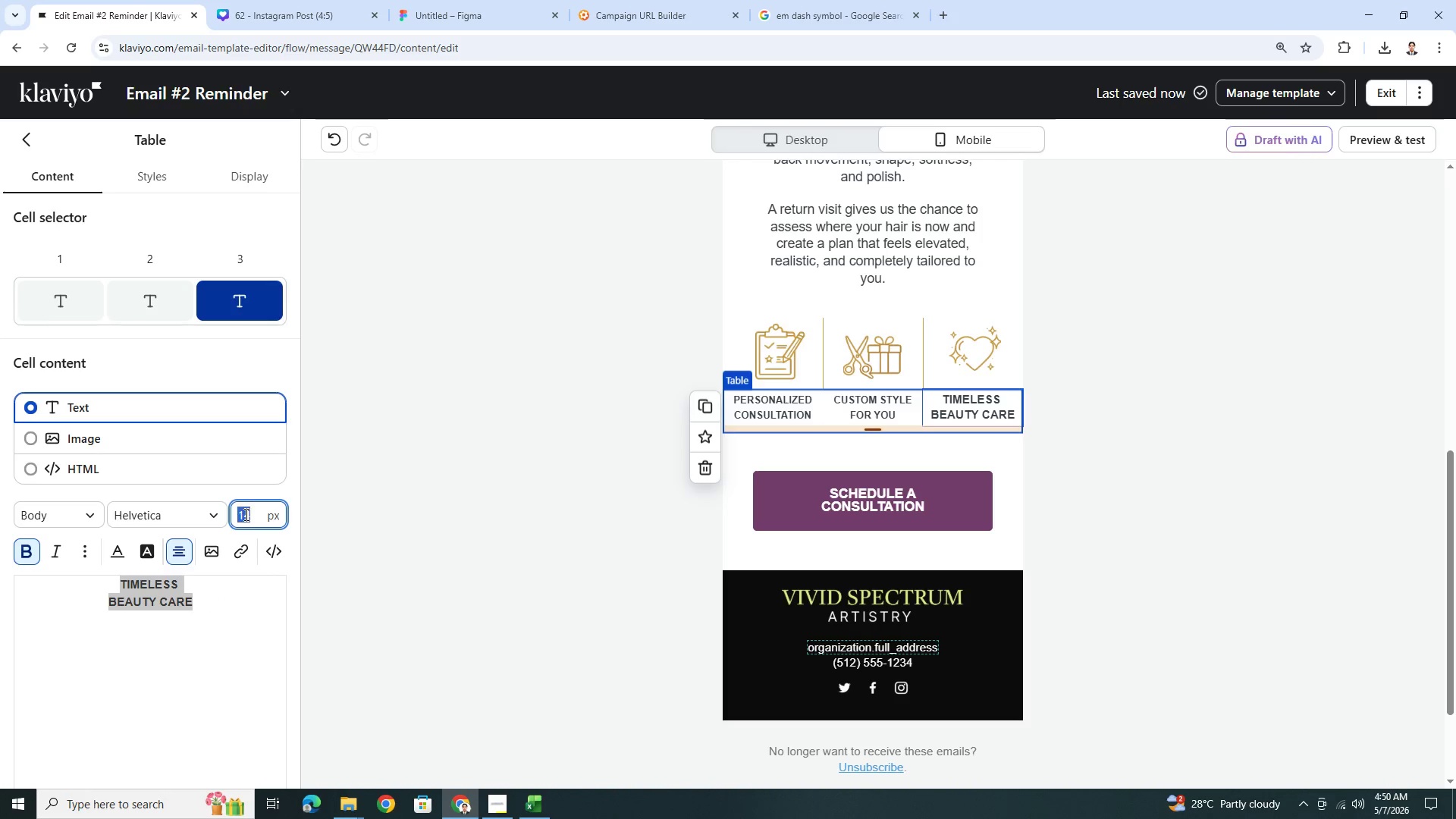 
key(Numpad1)
 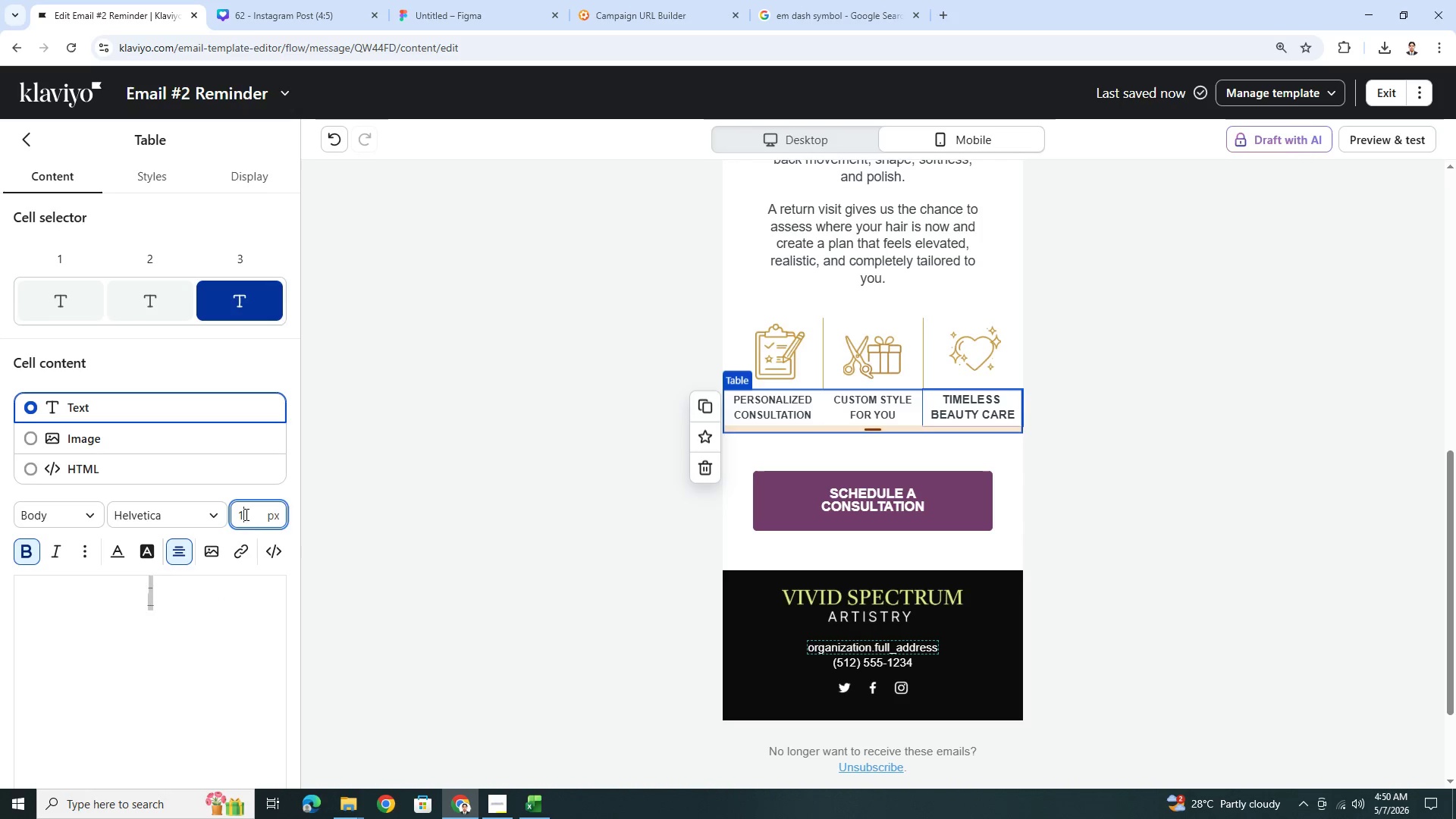 
key(Numpad2)
 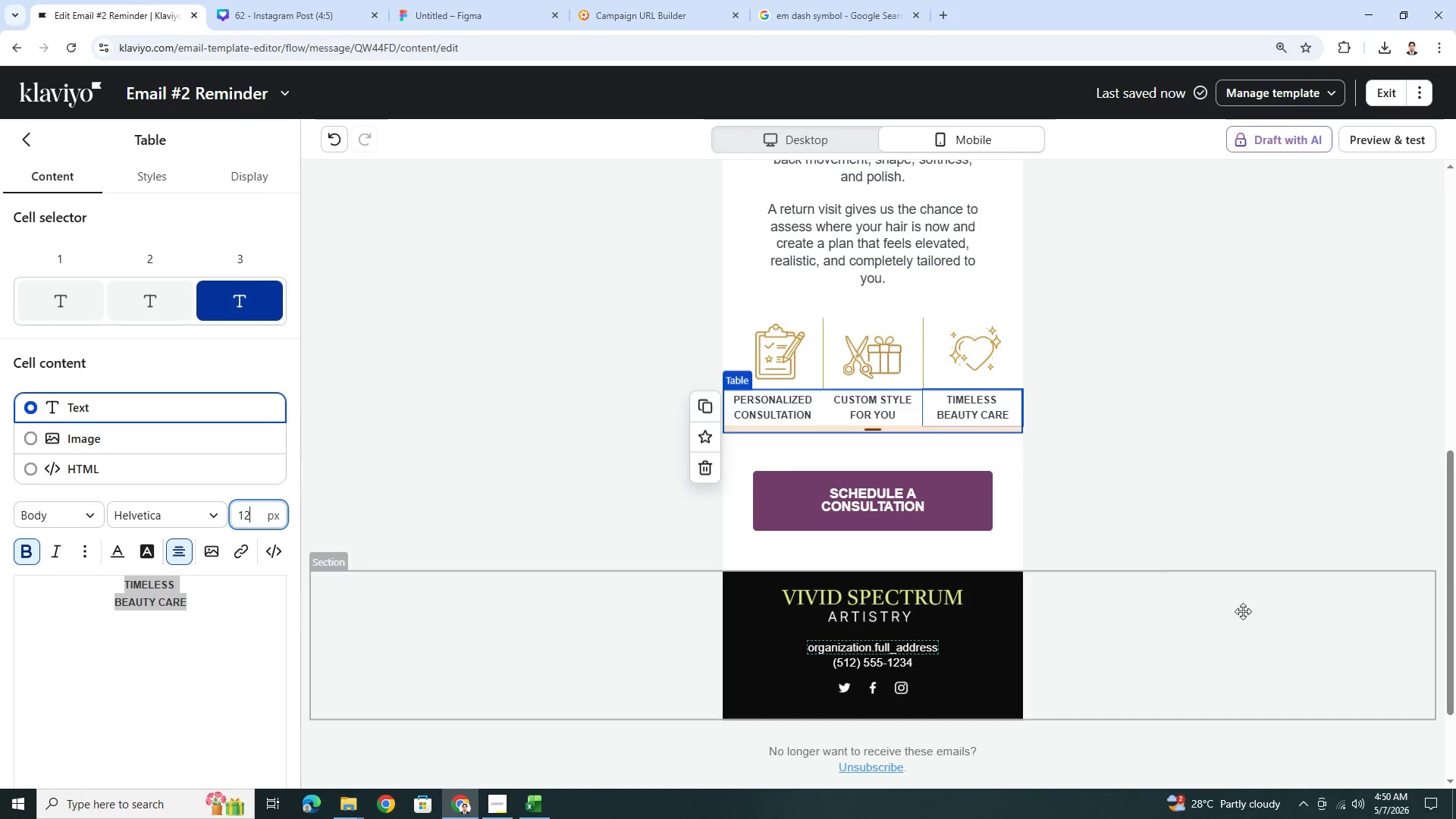 
left_click([1234, 658])
 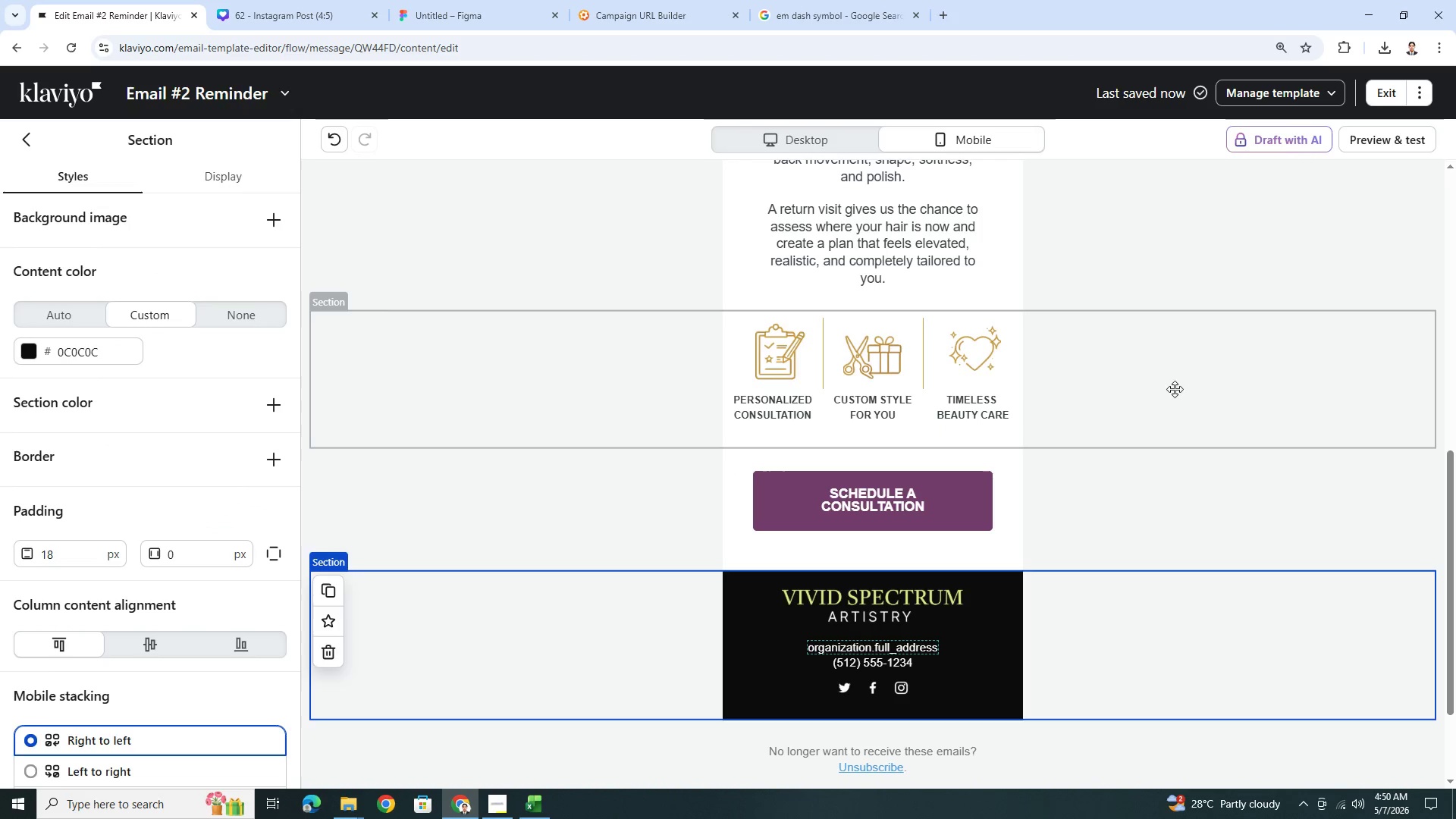 
hold_key(key=ControlLeft, duration=0.39)
 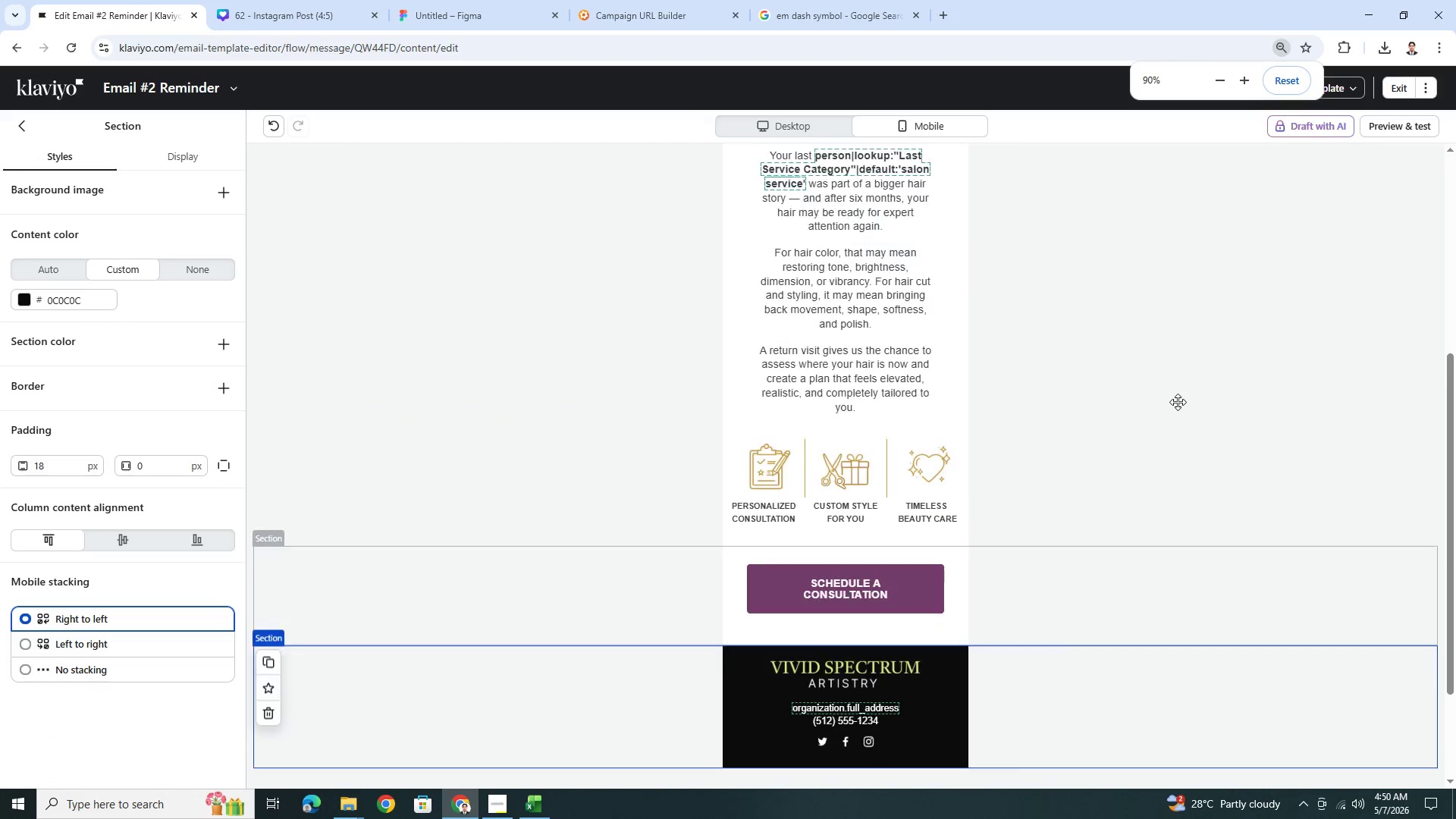 
hold_key(key=ControlLeft, duration=0.36)
 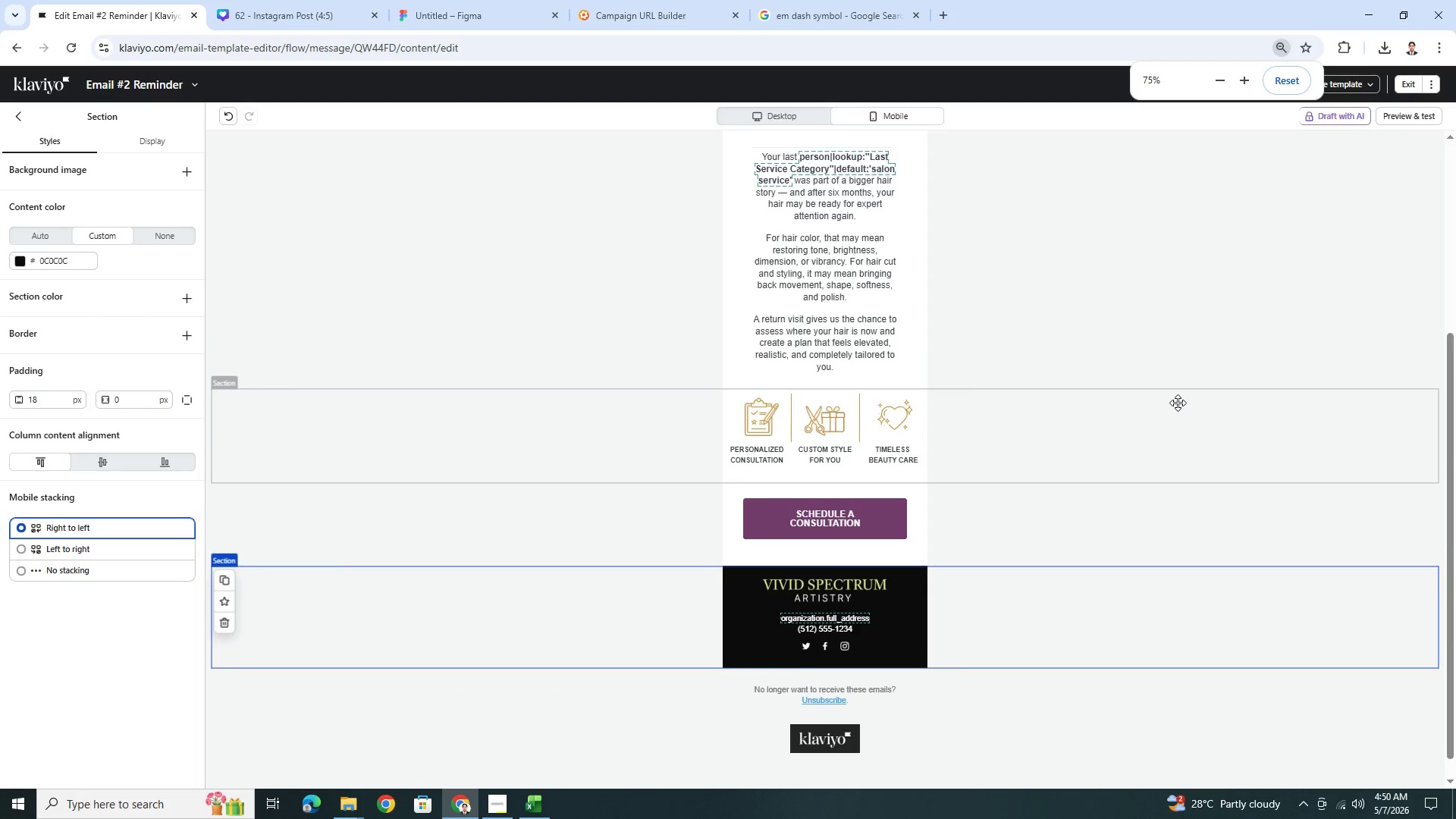 
scroll: coordinate [1178, 402], scroll_direction: none, amount: 0.0
 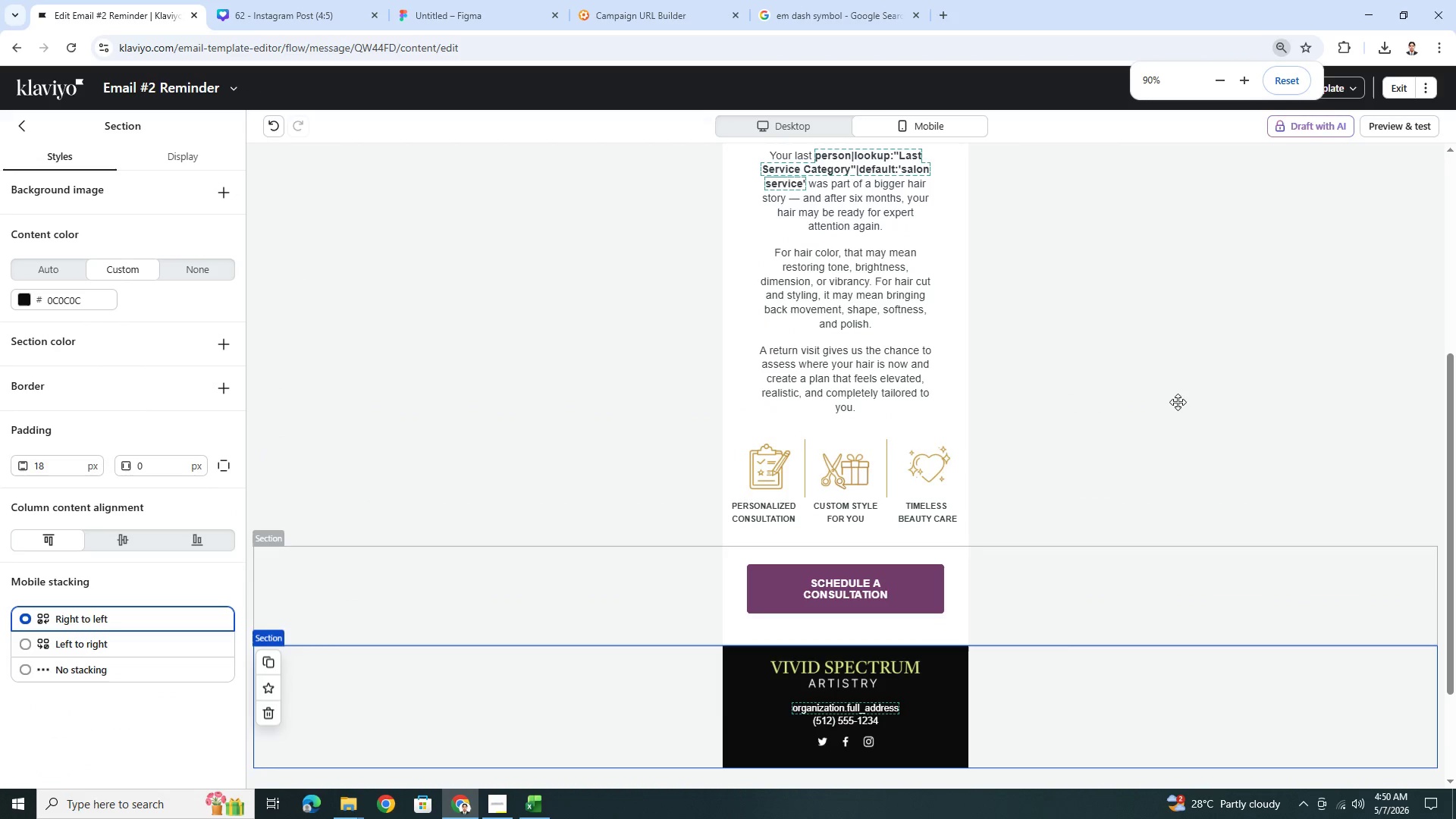 
scroll: coordinate [1178, 402], scroll_direction: down, amount: 2.0
 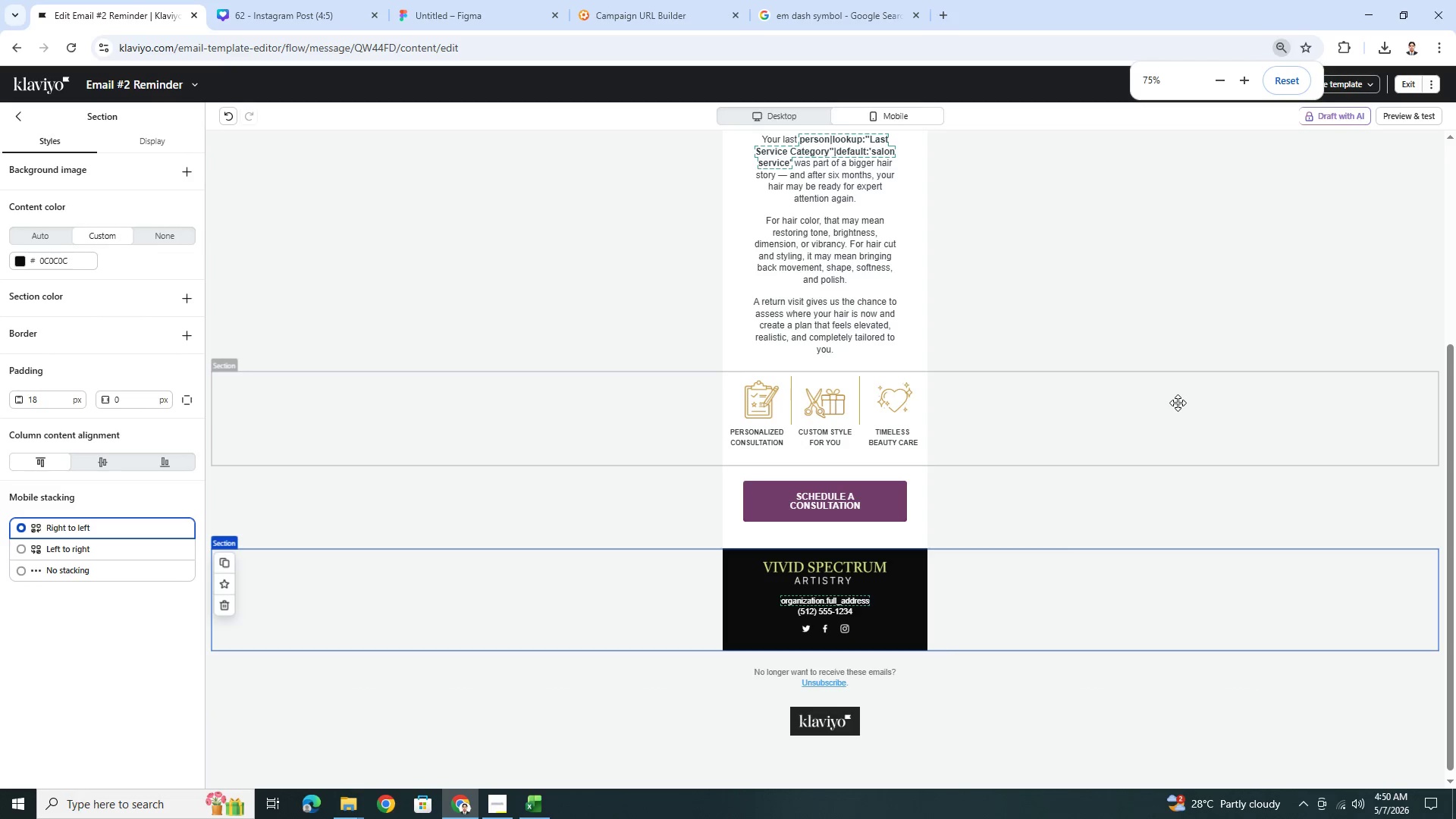 
scroll: coordinate [1178, 403], scroll_direction: up, amount: 1.0
 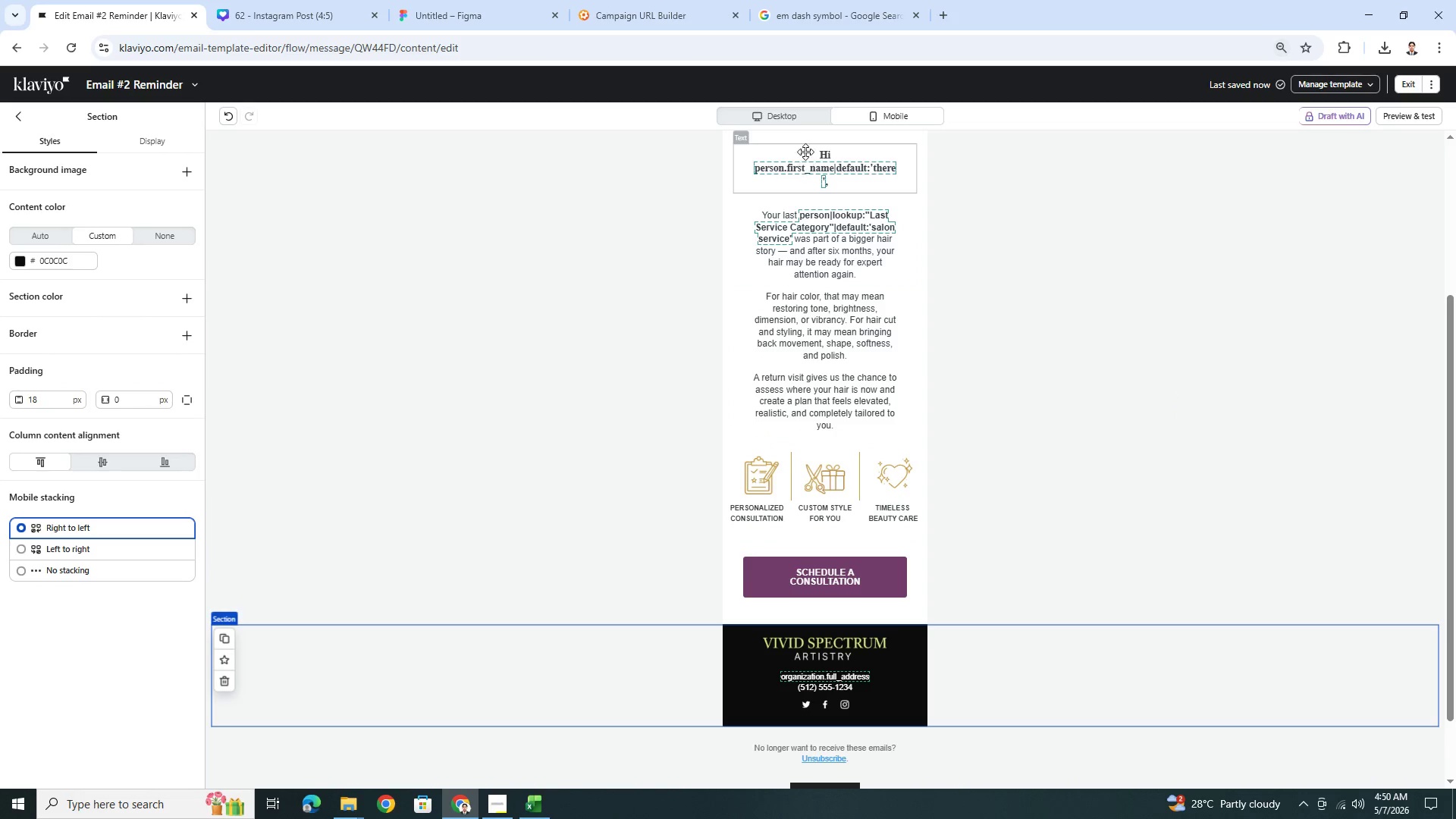 
left_click([798, 120])
 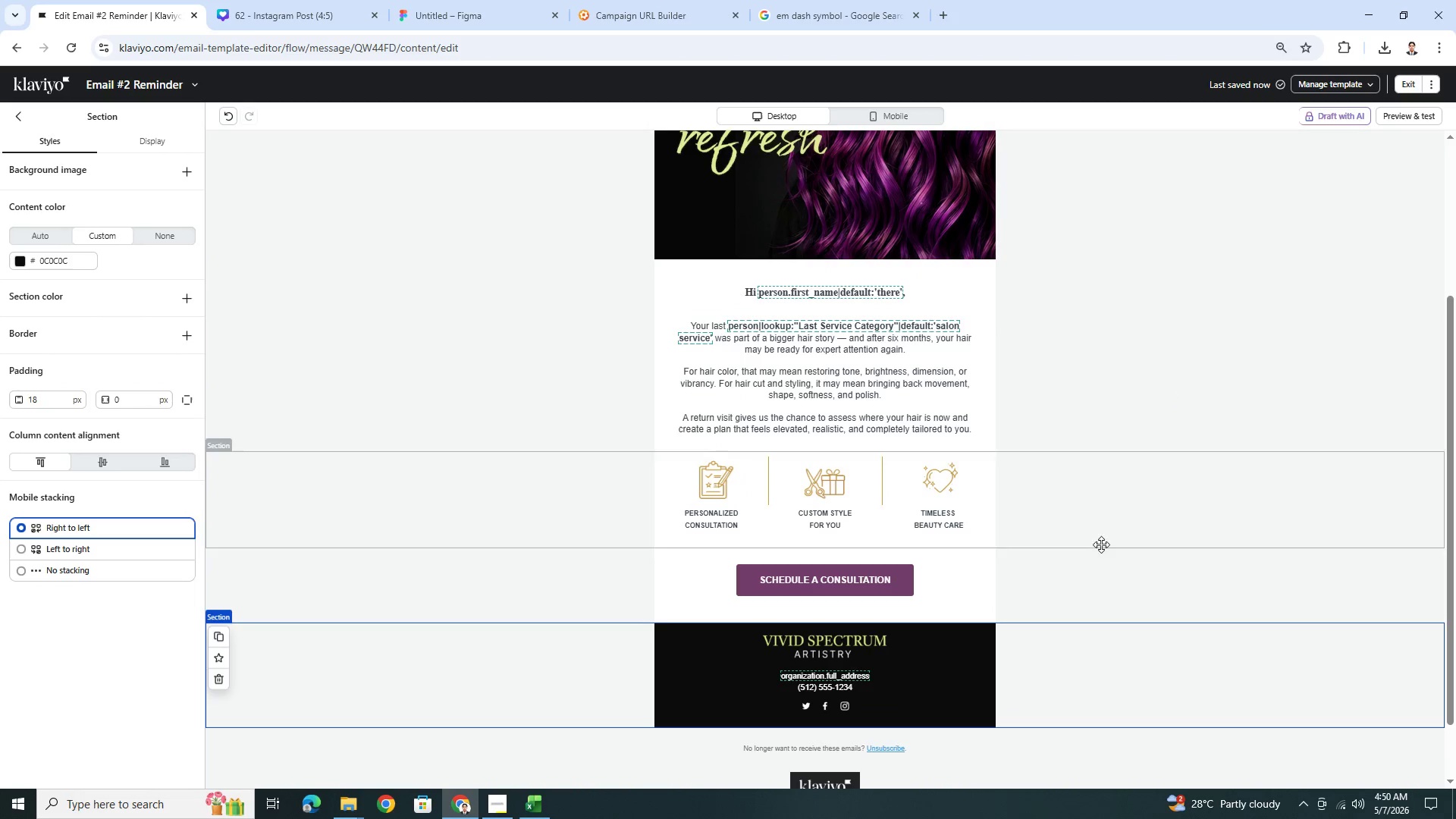 
left_click([1150, 650])
 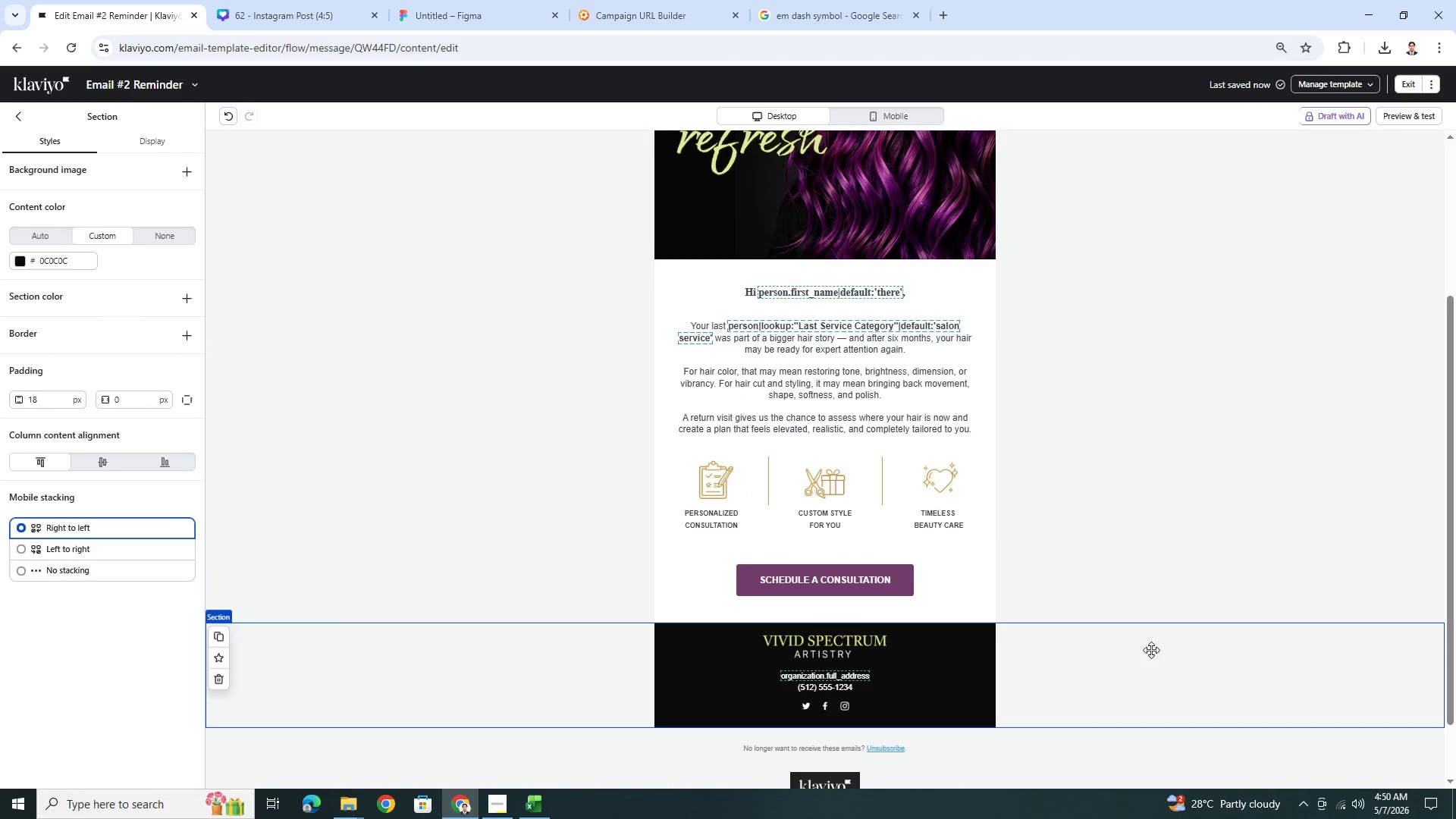 
scroll: coordinate [1164, 637], scroll_direction: up, amount: 2.0
 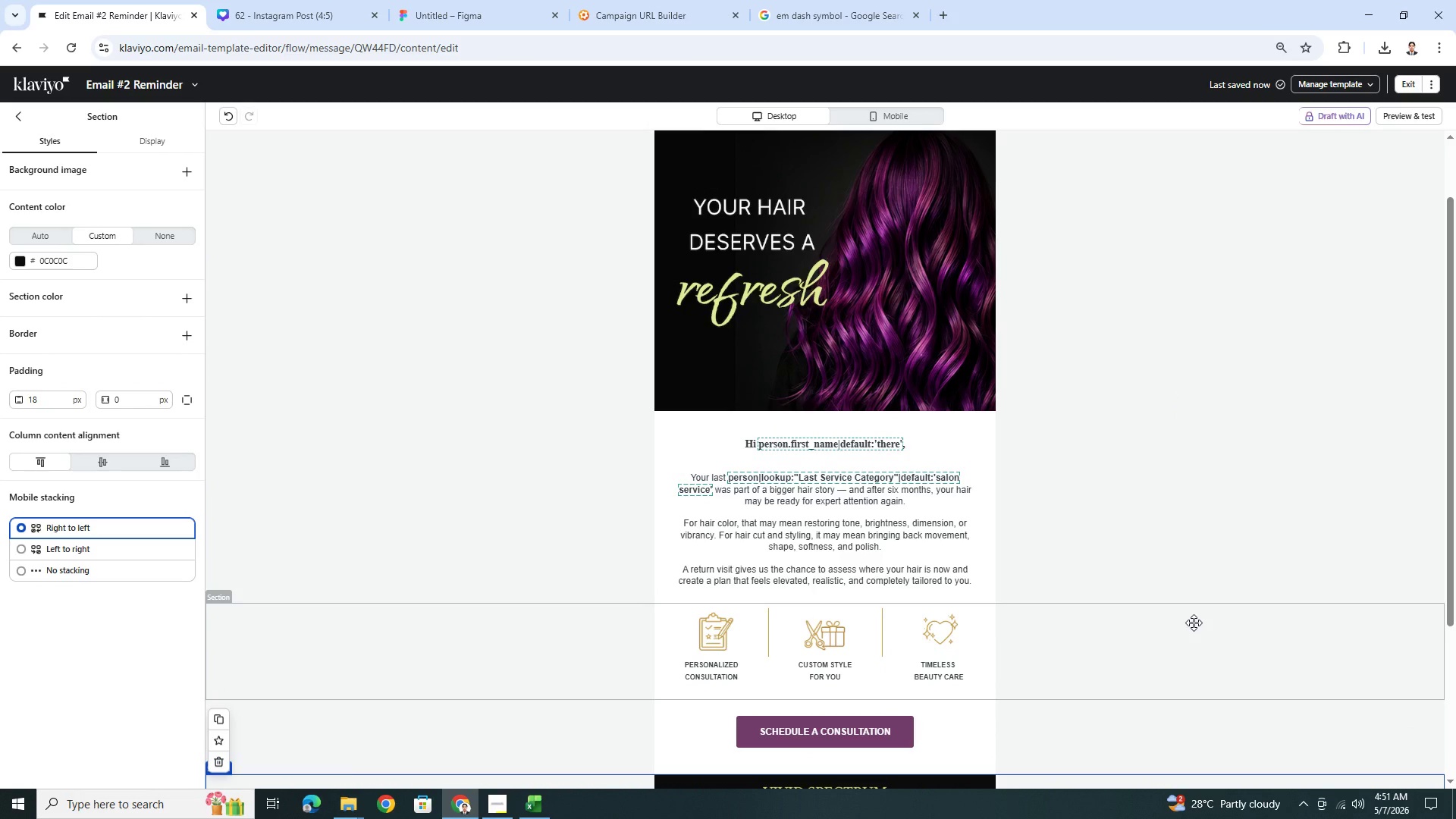 
wait(7.73)
 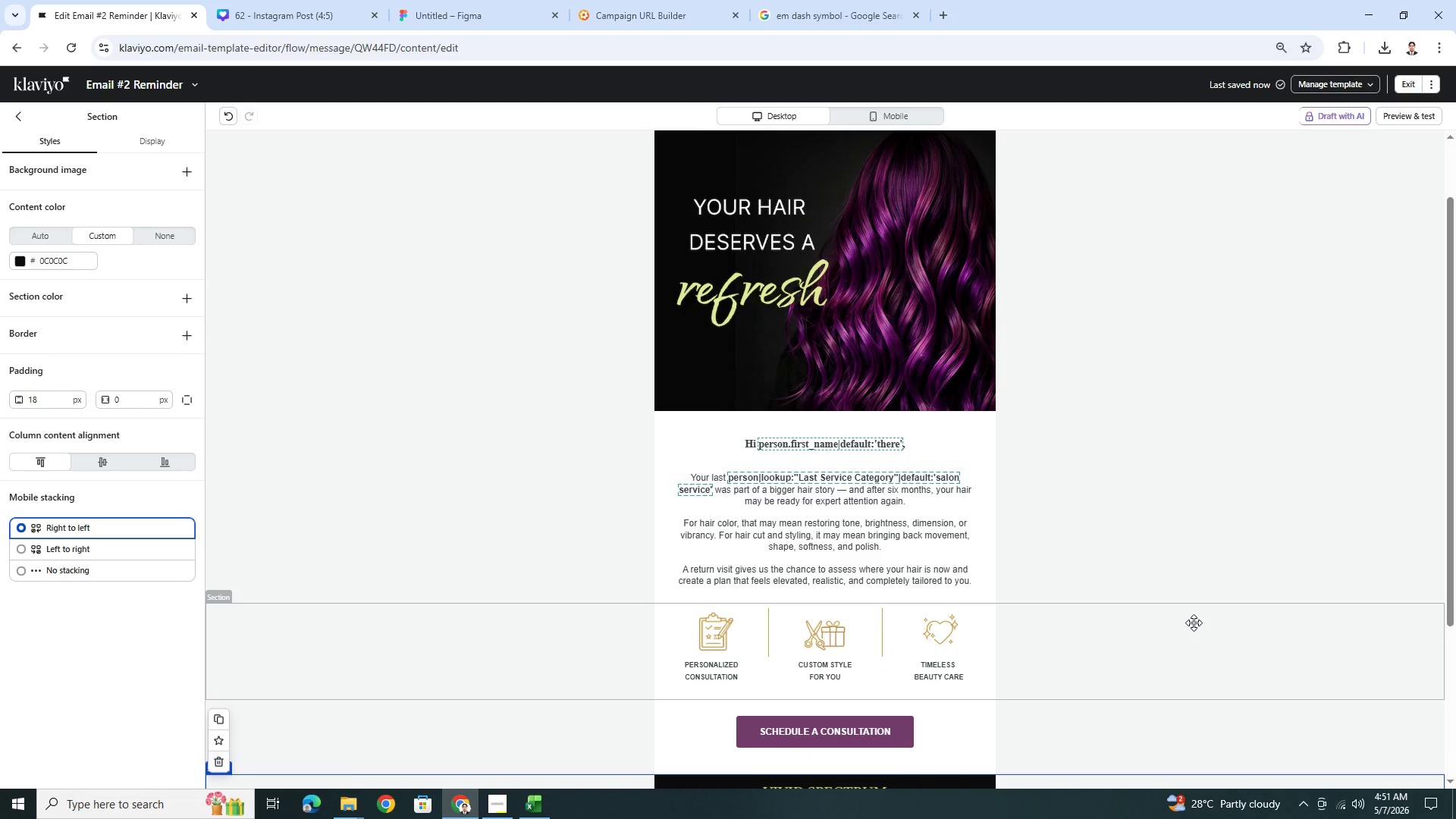 
scroll: coordinate [1190, 638], scroll_direction: down, amount: 3.0
 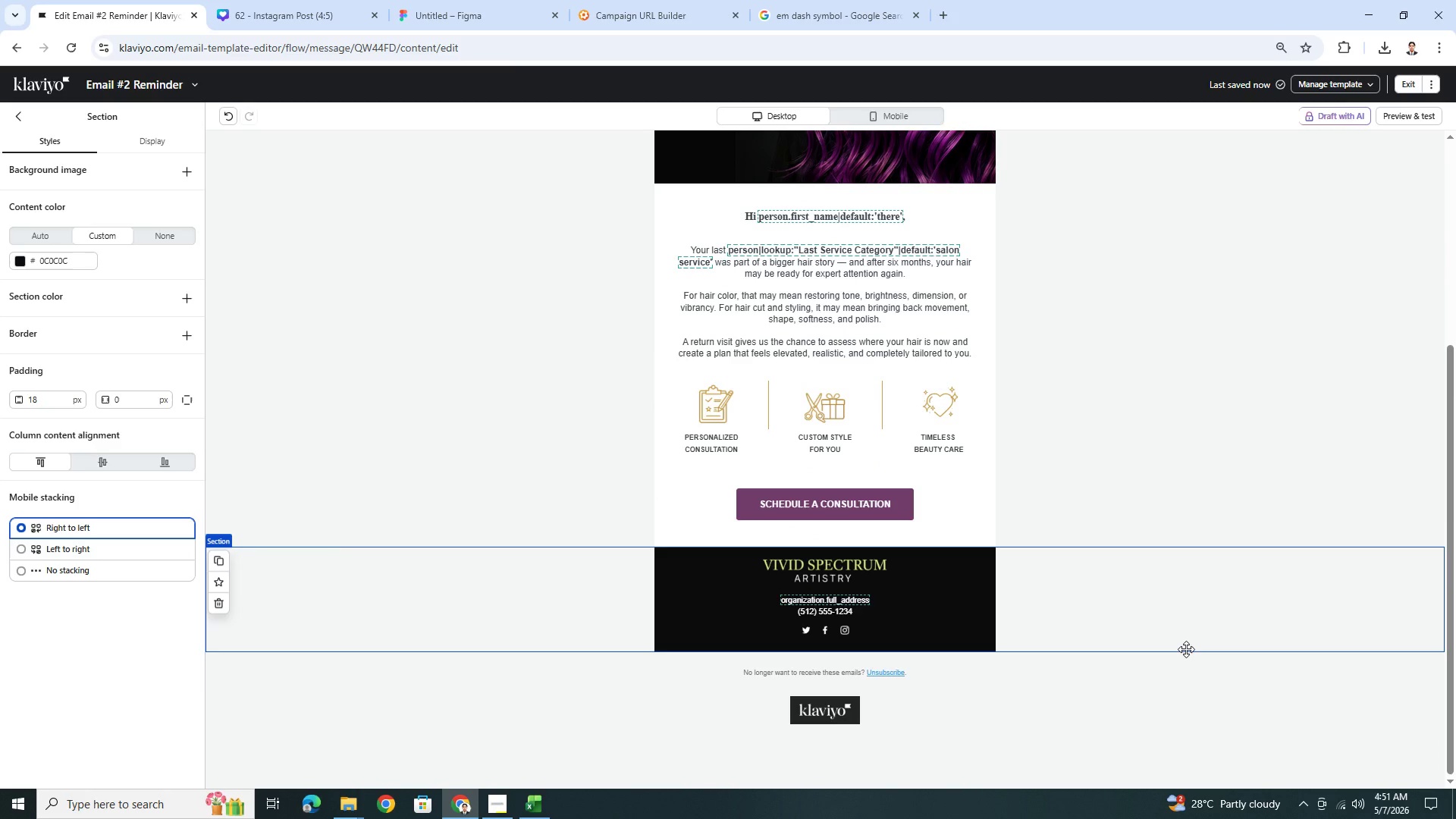 
scroll: coordinate [1147, 595], scroll_direction: up, amount: 6.0
 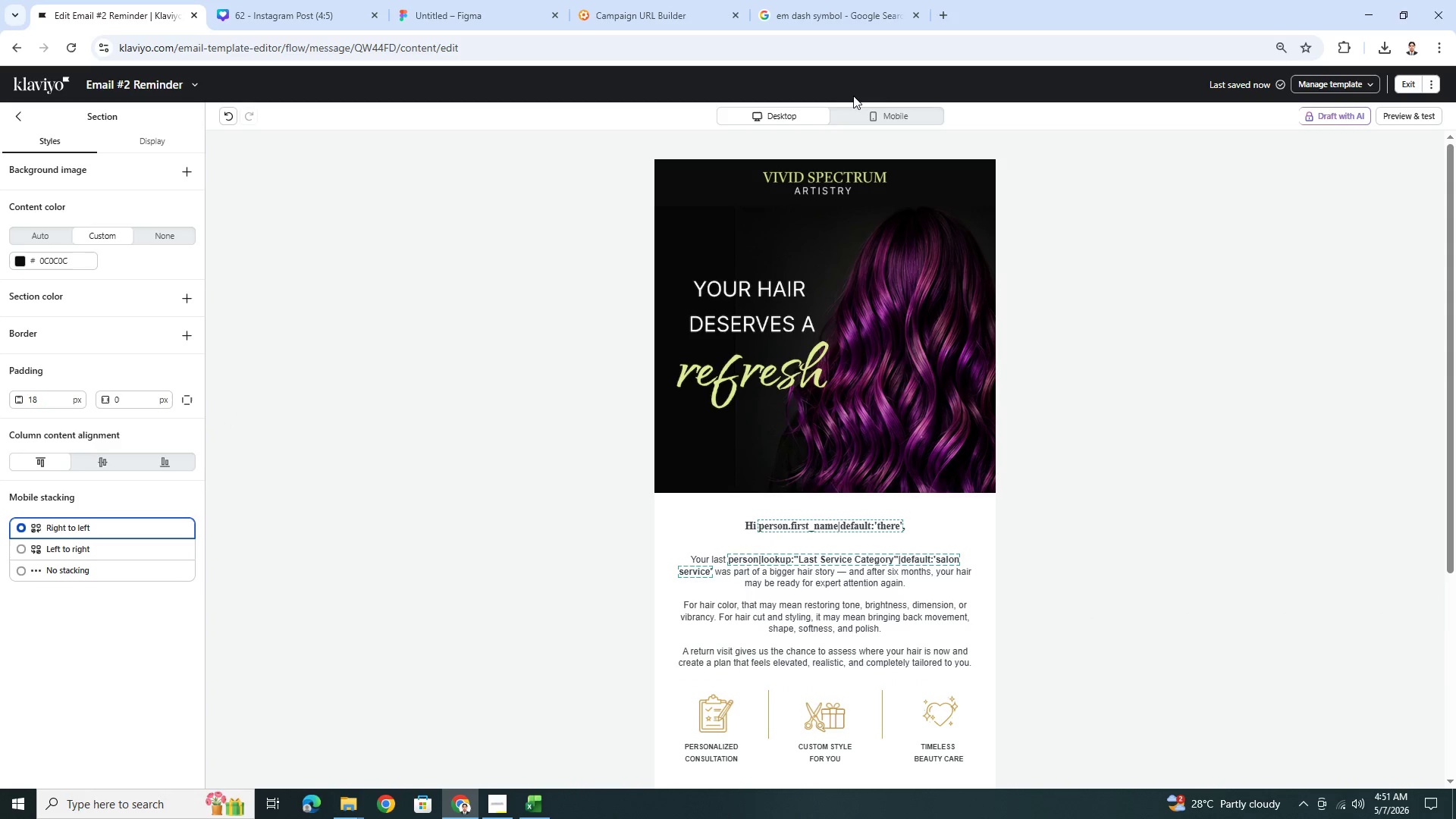 
left_click([873, 121])
 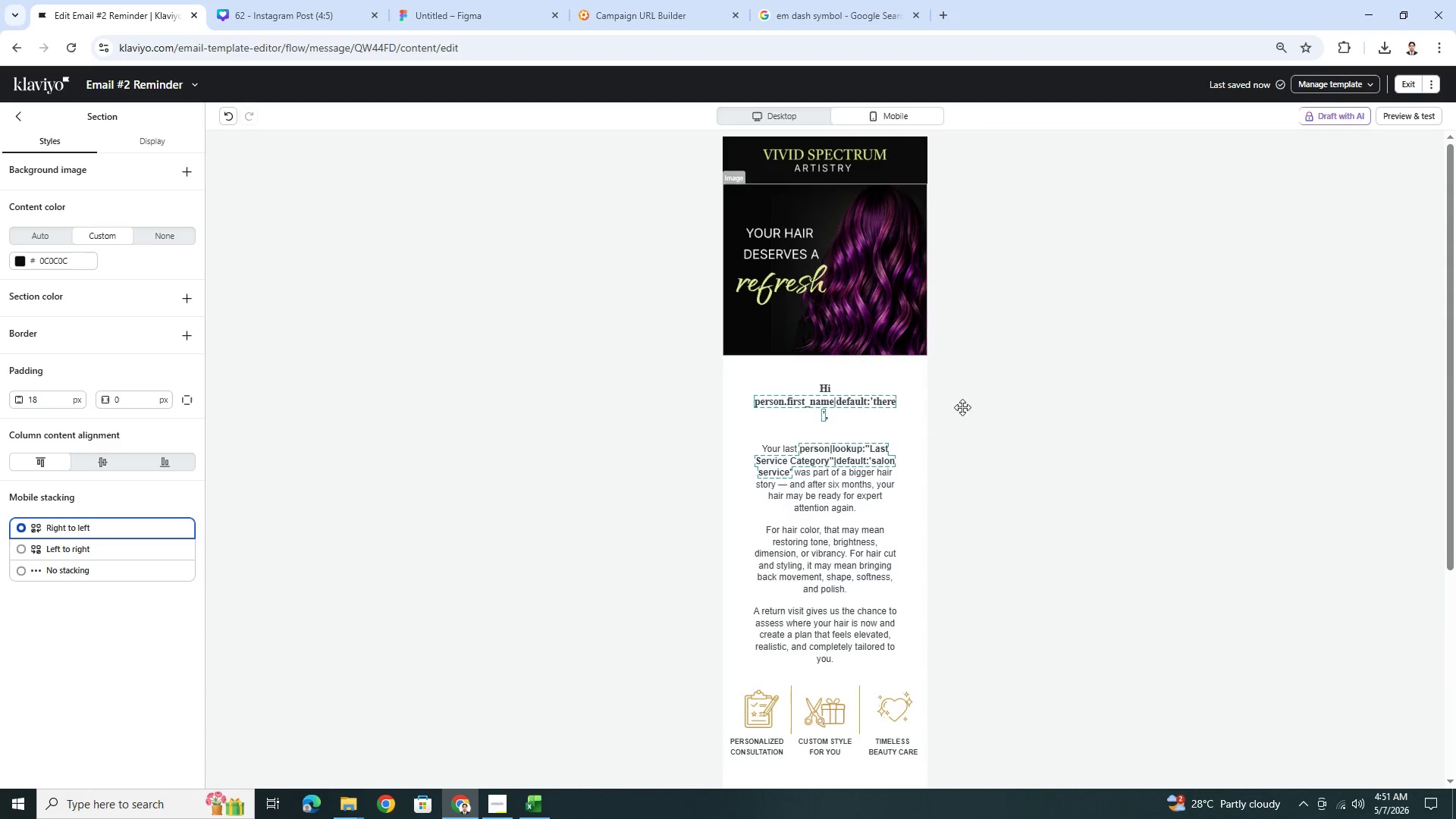 
scroll: coordinate [1015, 505], scroll_direction: down, amount: 3.0
 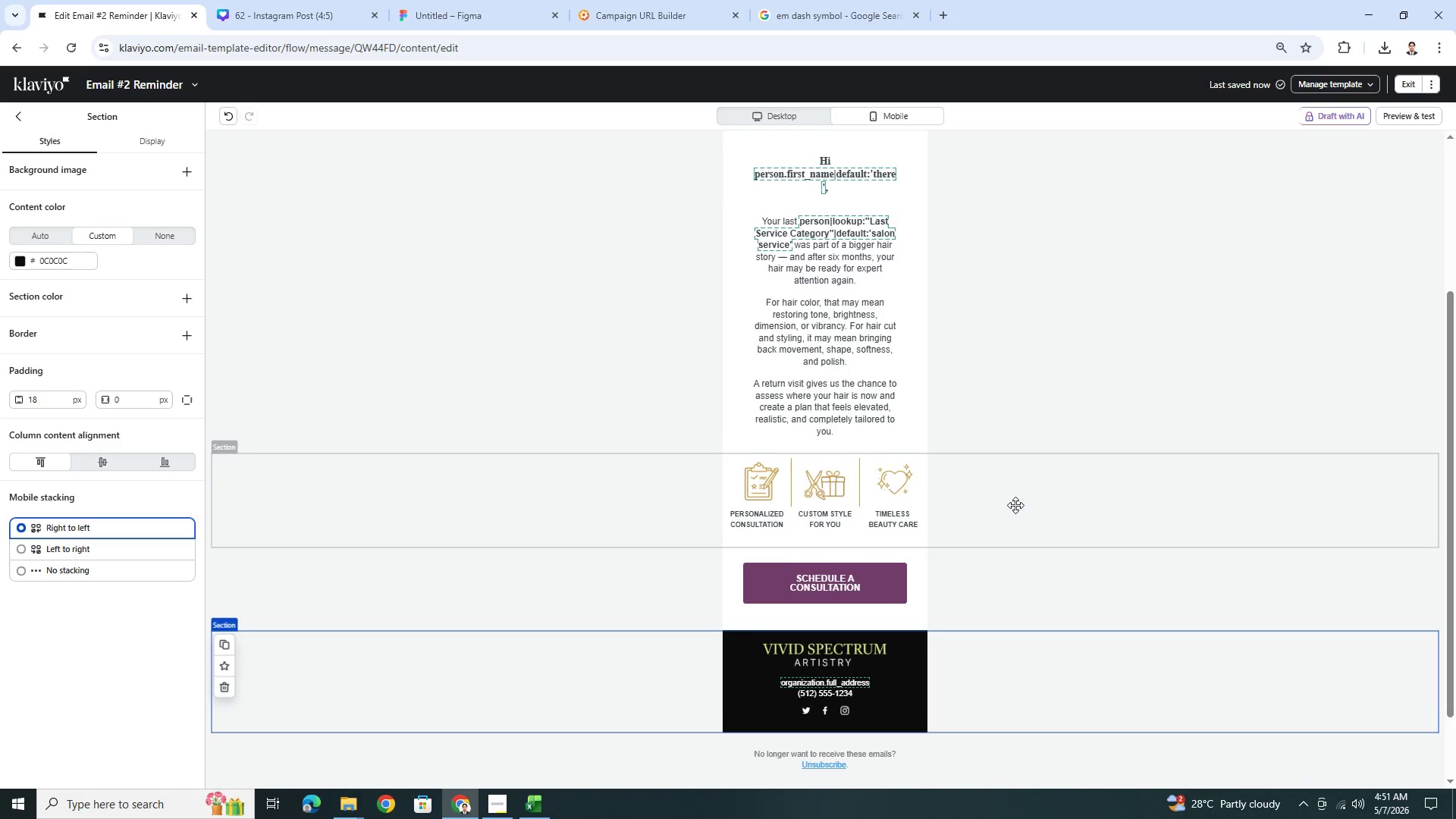 
scroll: coordinate [1015, 505], scroll_direction: up, amount: 3.0
 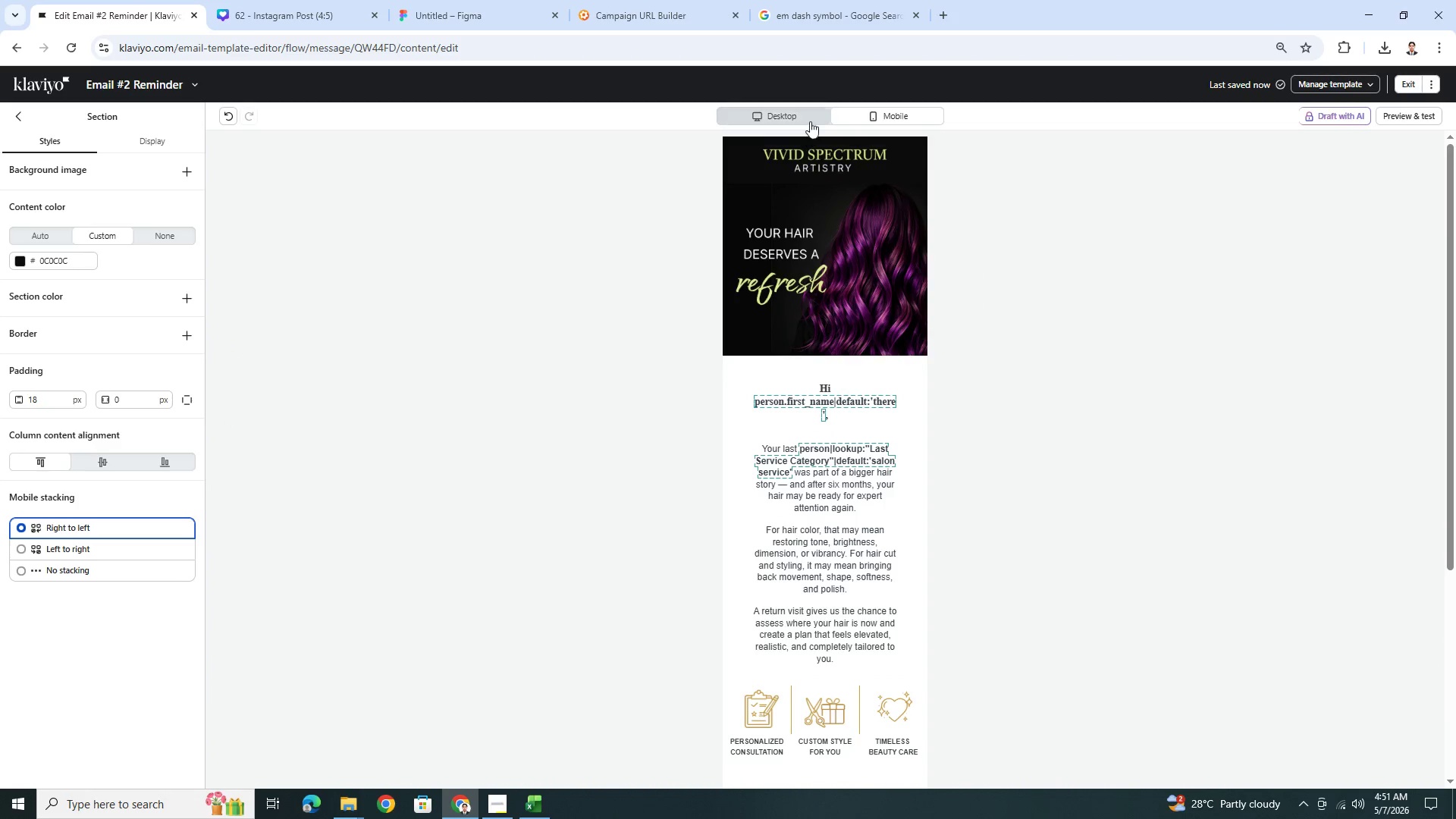 
left_click([808, 115])
 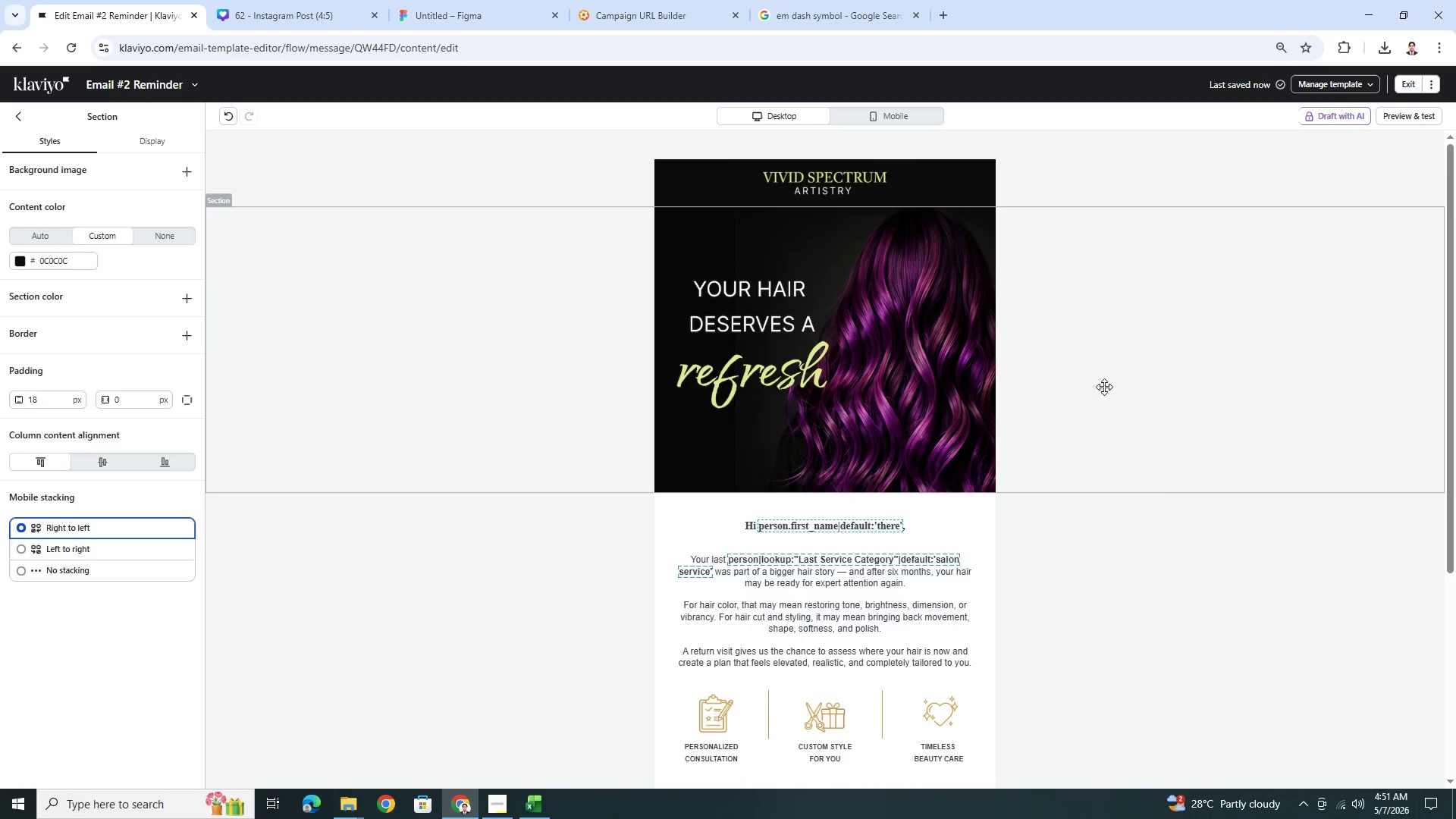 
scroll: coordinate [1181, 488], scroll_direction: down, amount: 2.0
 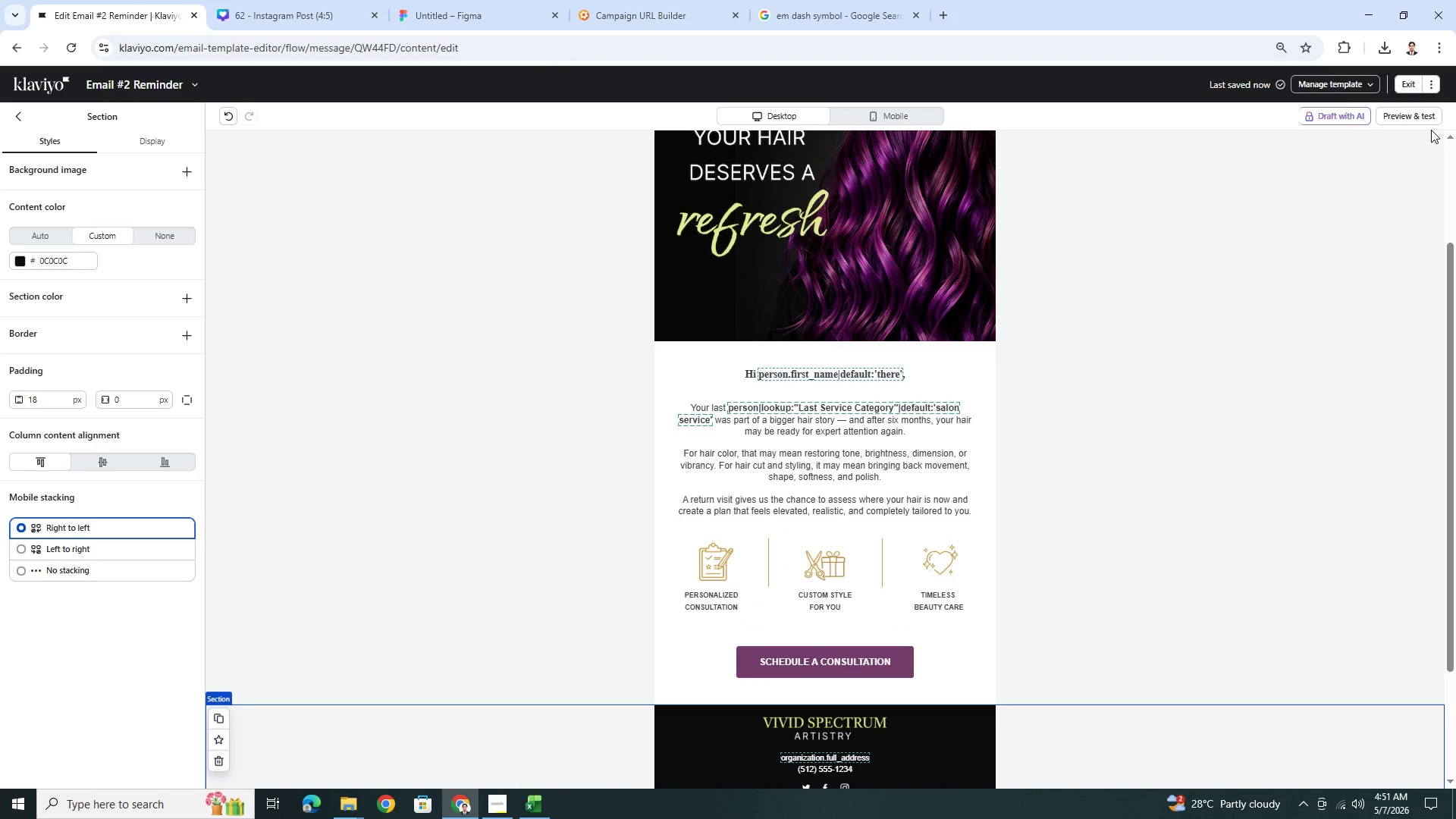 
double_click([1428, 122])
 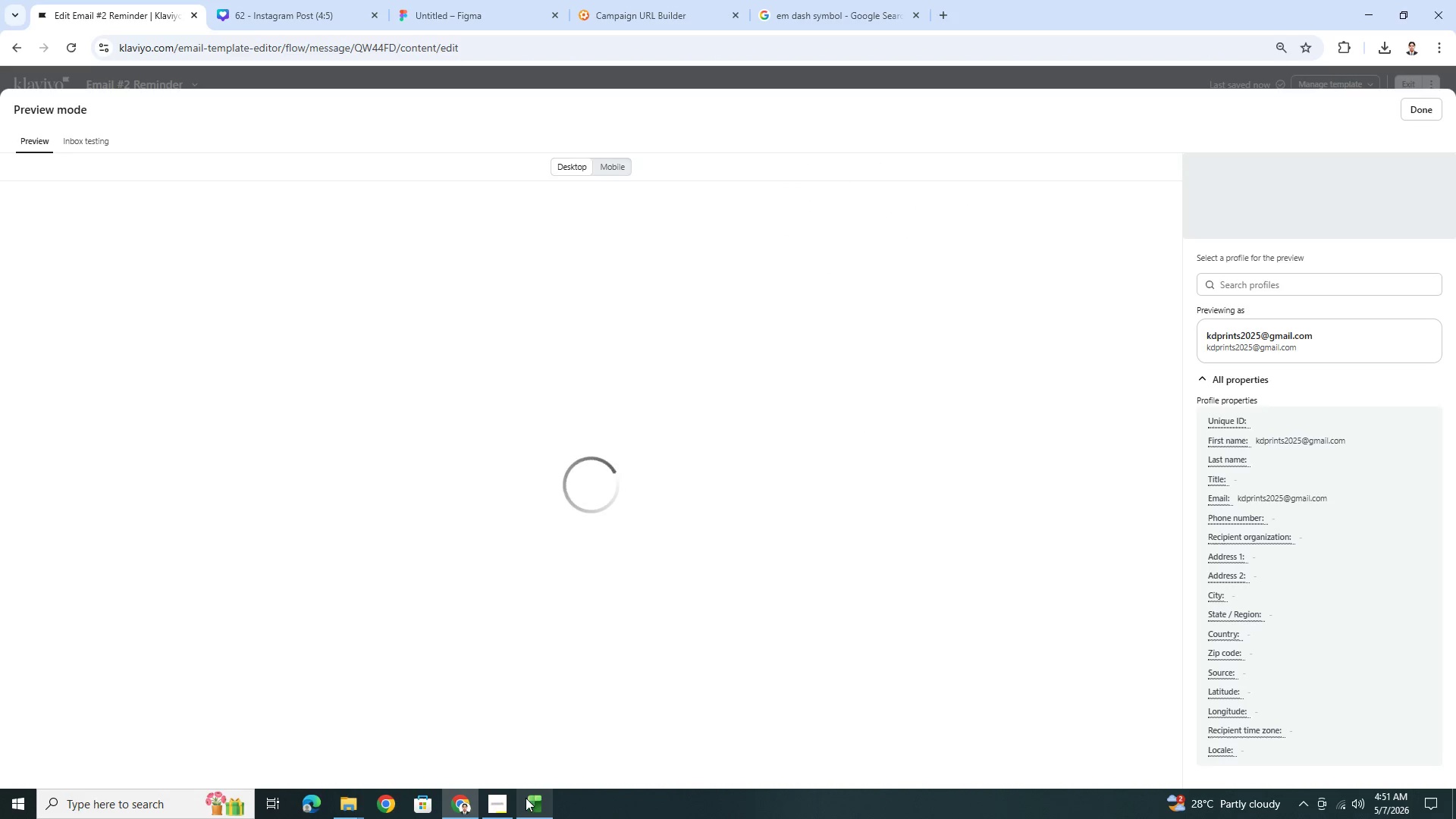 
left_click([534, 802])
 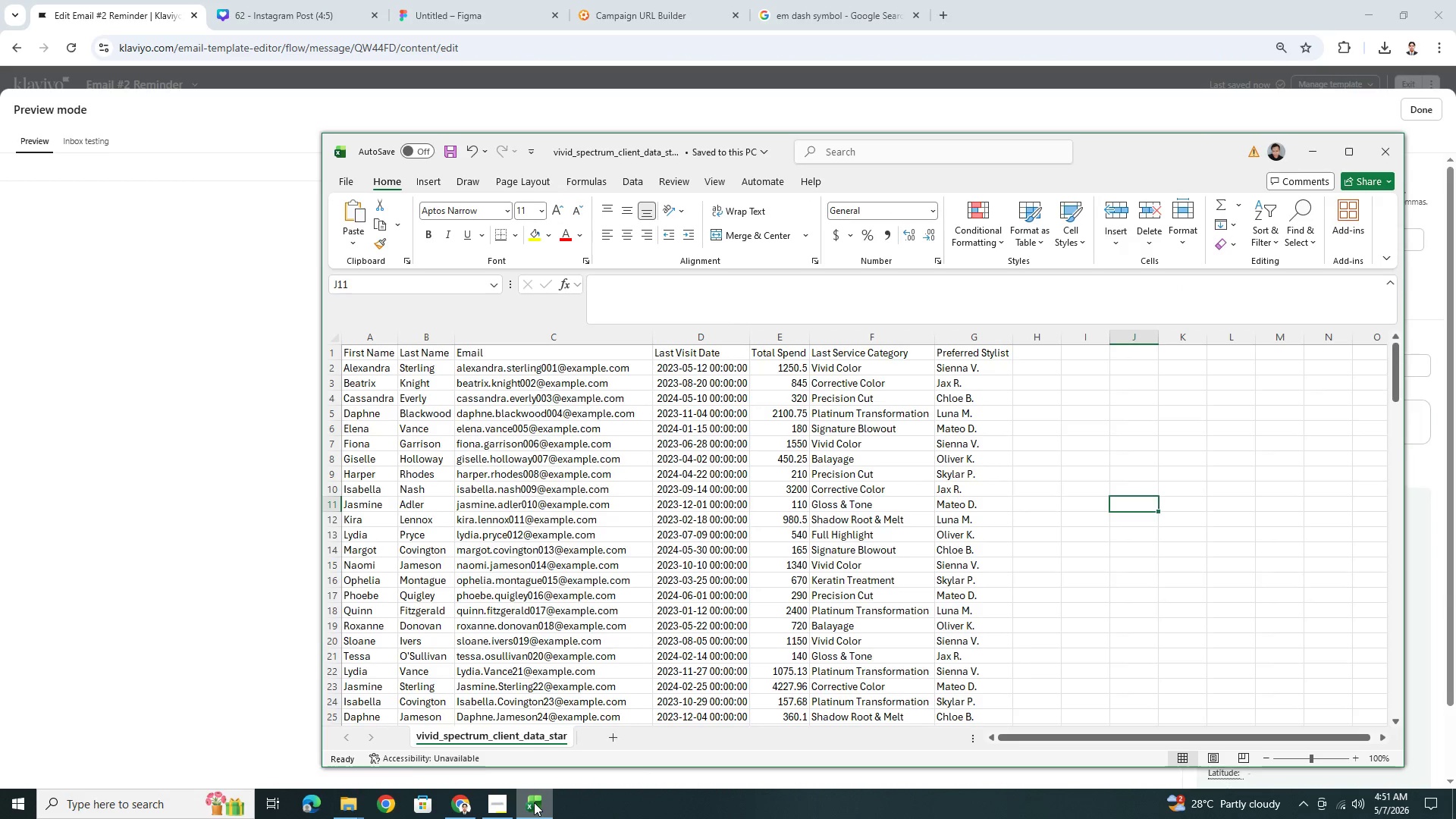 
left_click([534, 802])
 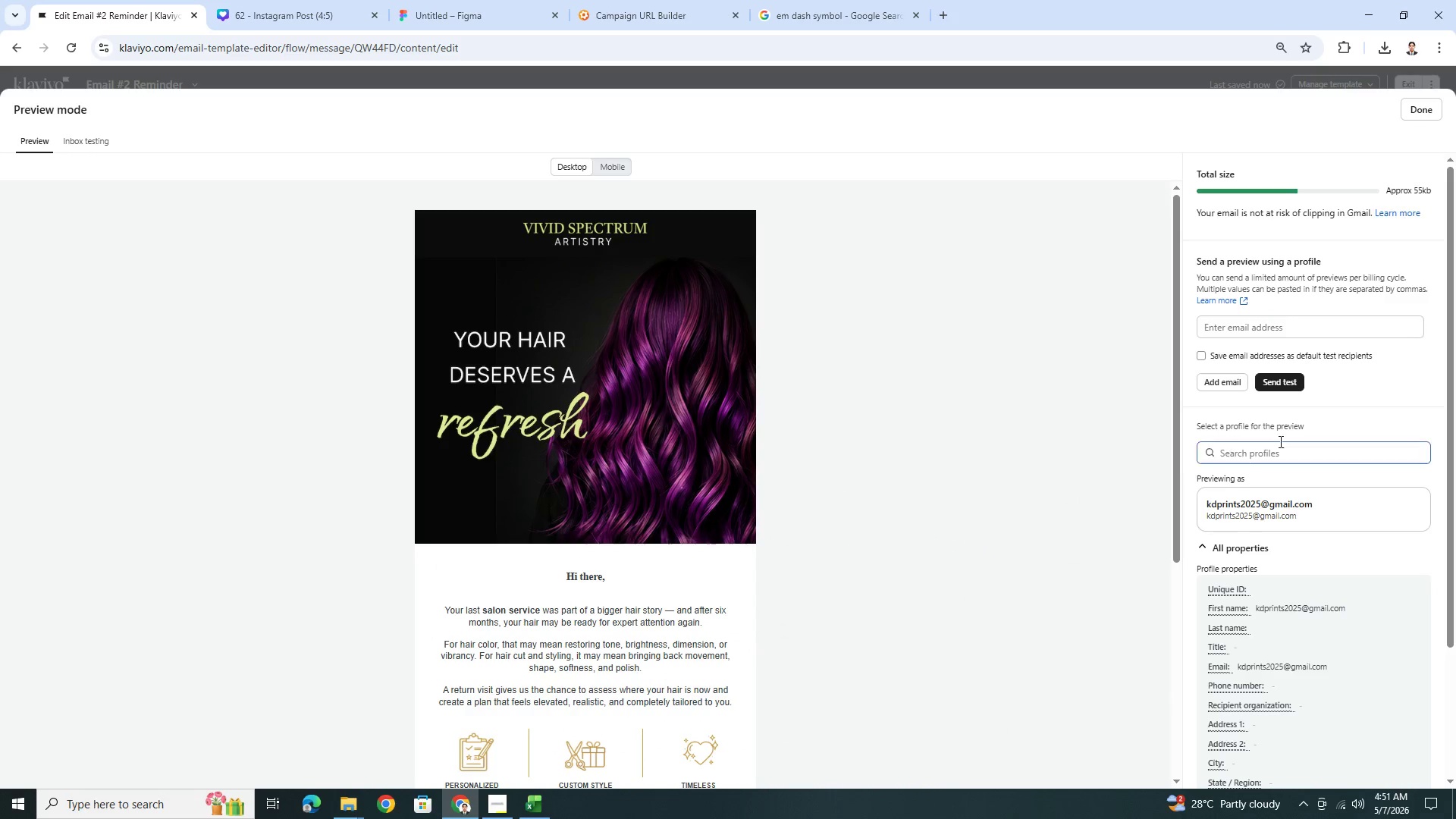 
left_click([1283, 454])
 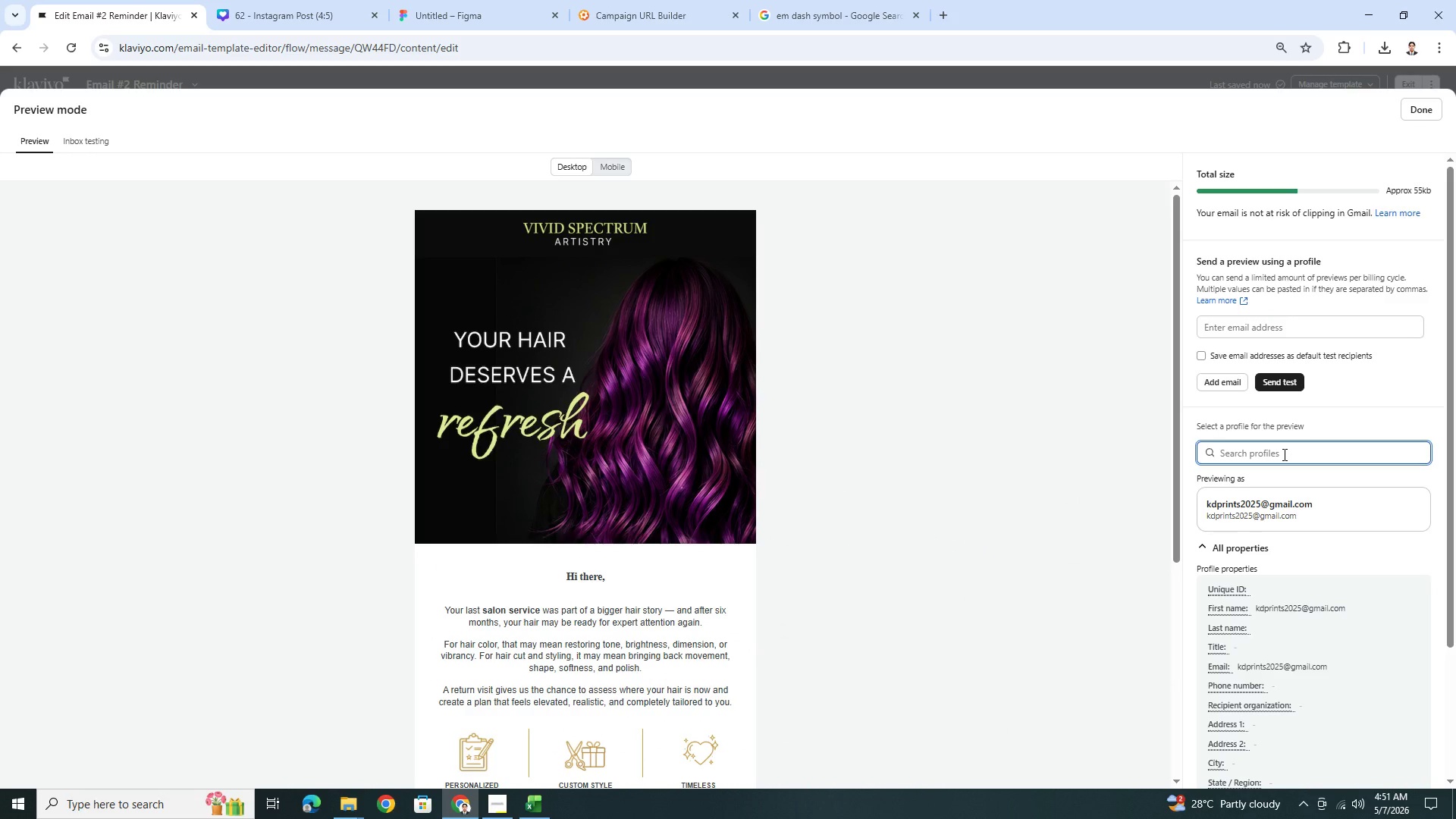 
type(sterling)
 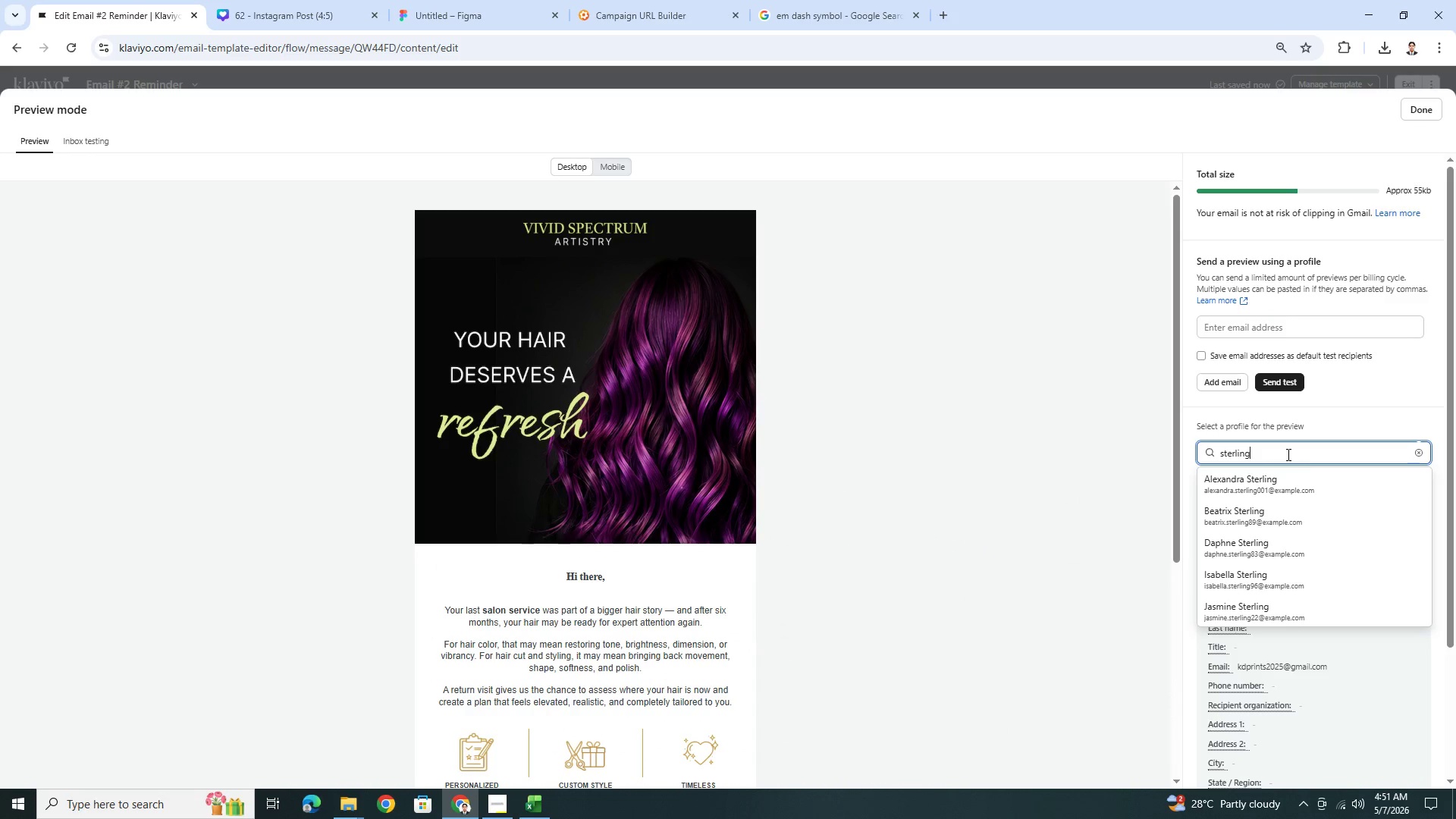 
left_click([1332, 499])
 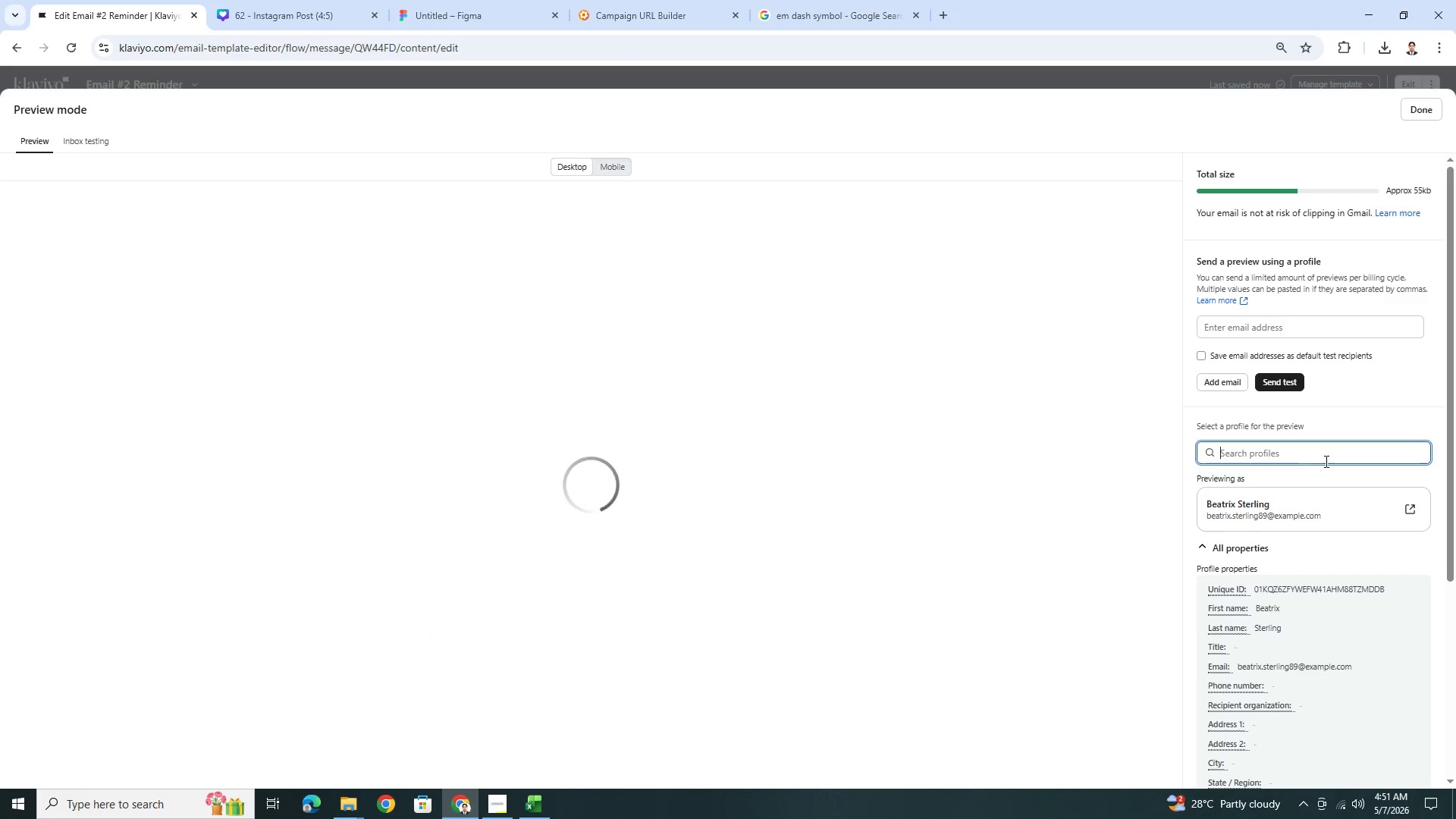 
left_click([1354, 453])
 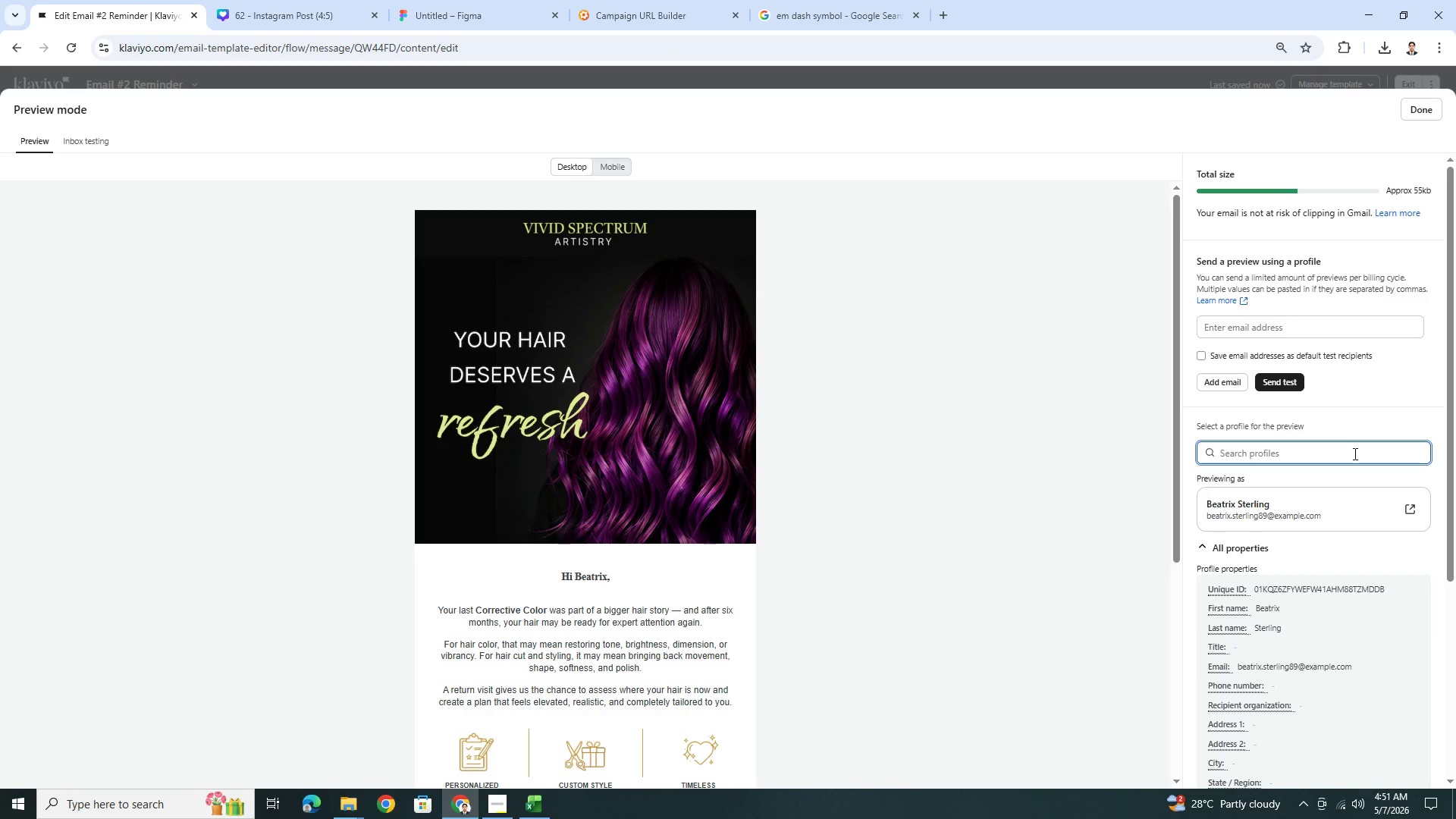 
type(sterling)
 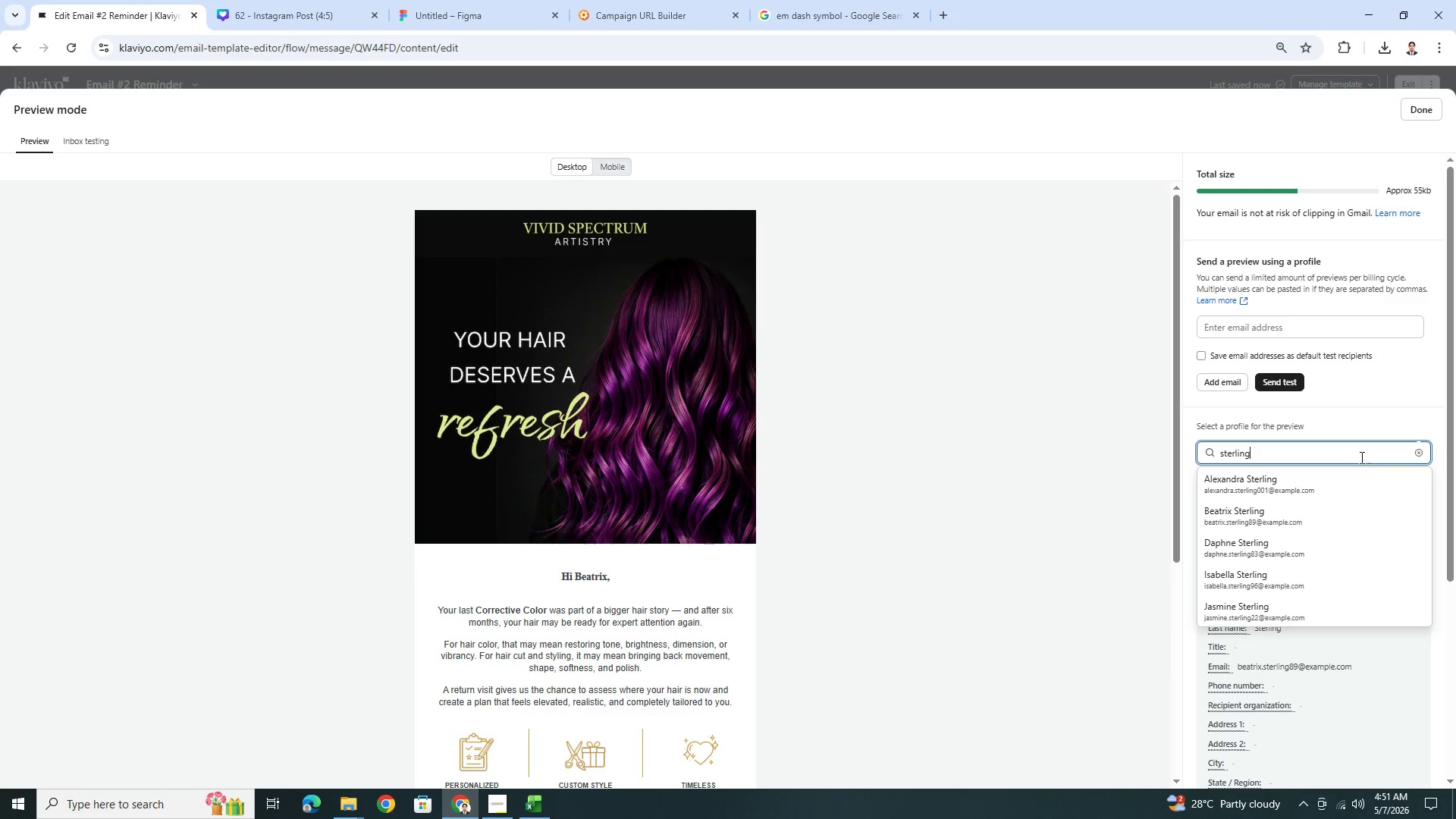 
left_click([1342, 488])
 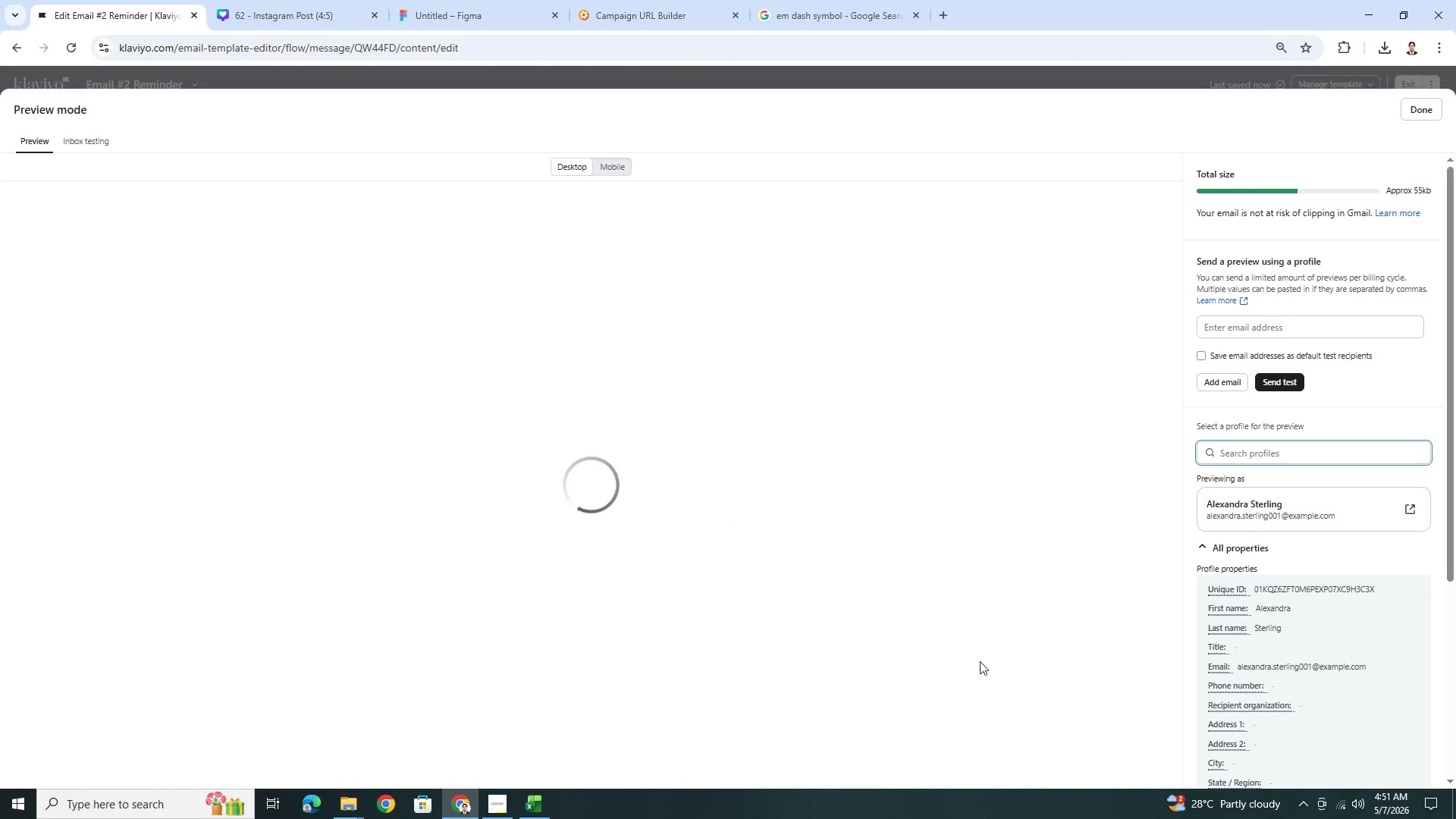 
scroll: coordinate [968, 610], scroll_direction: down, amount: 1.0
 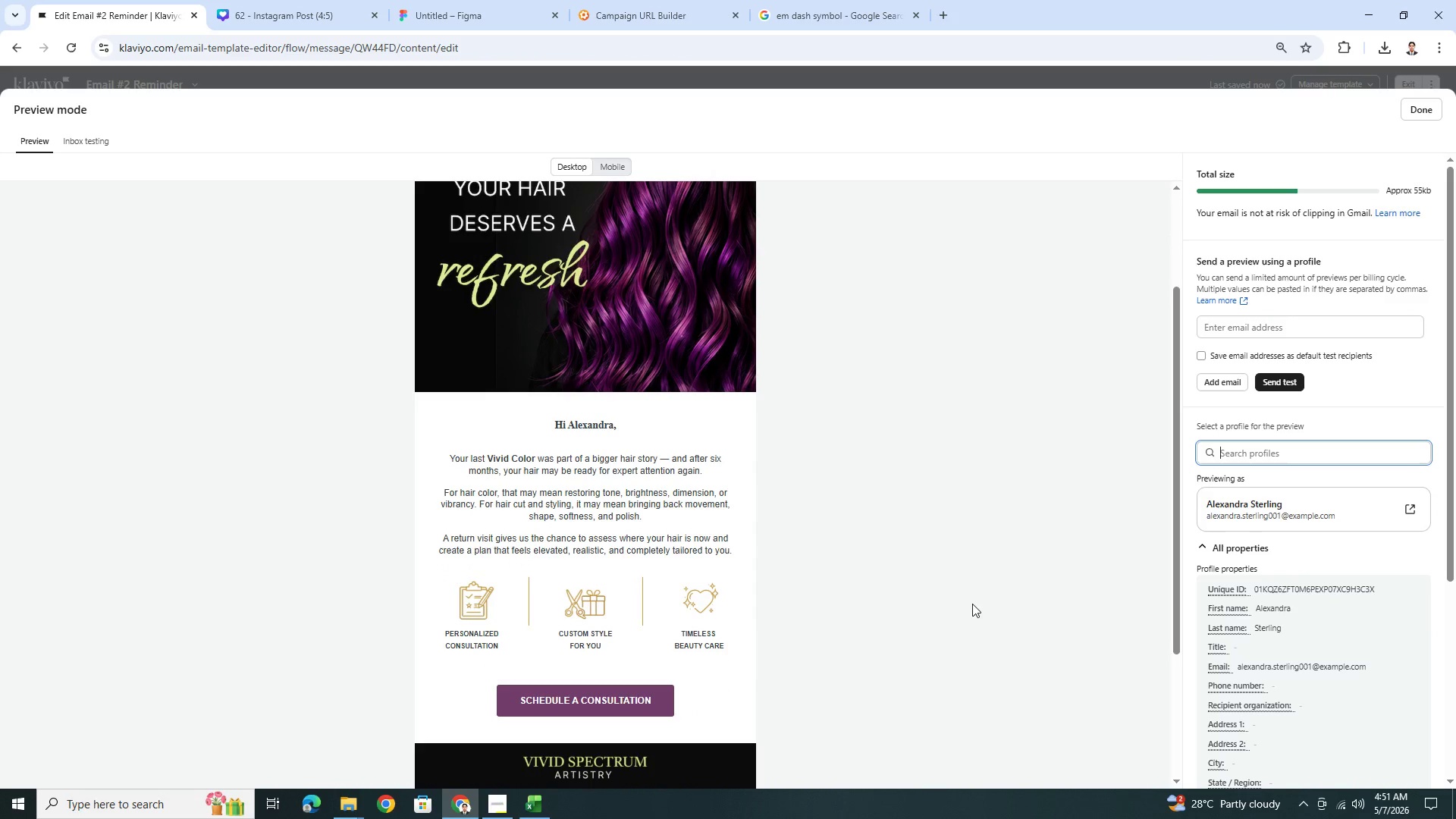 
scroll: coordinate [987, 577], scroll_direction: up, amount: 2.0
 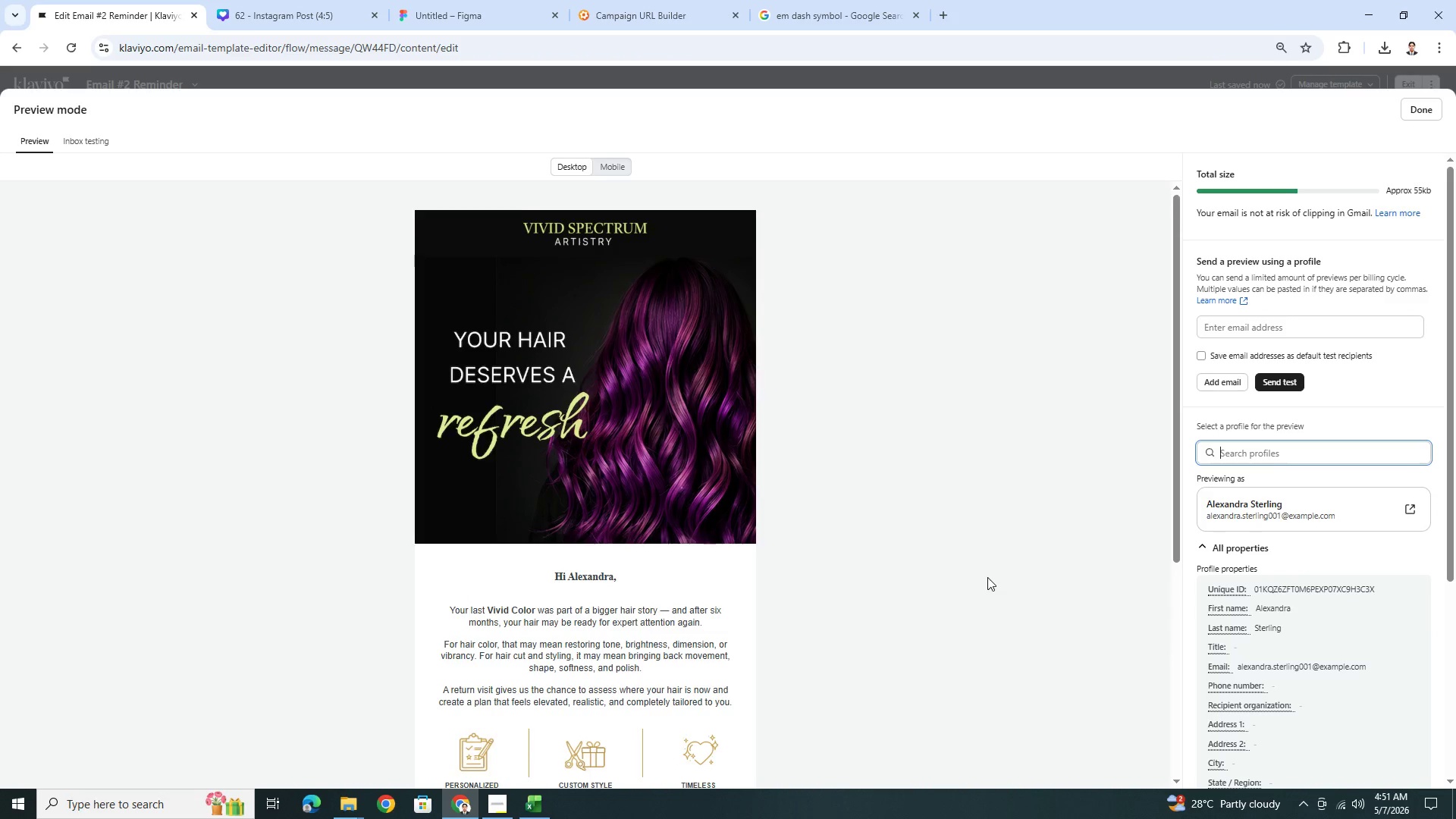 
scroll: coordinate [987, 577], scroll_direction: down, amount: 2.0
 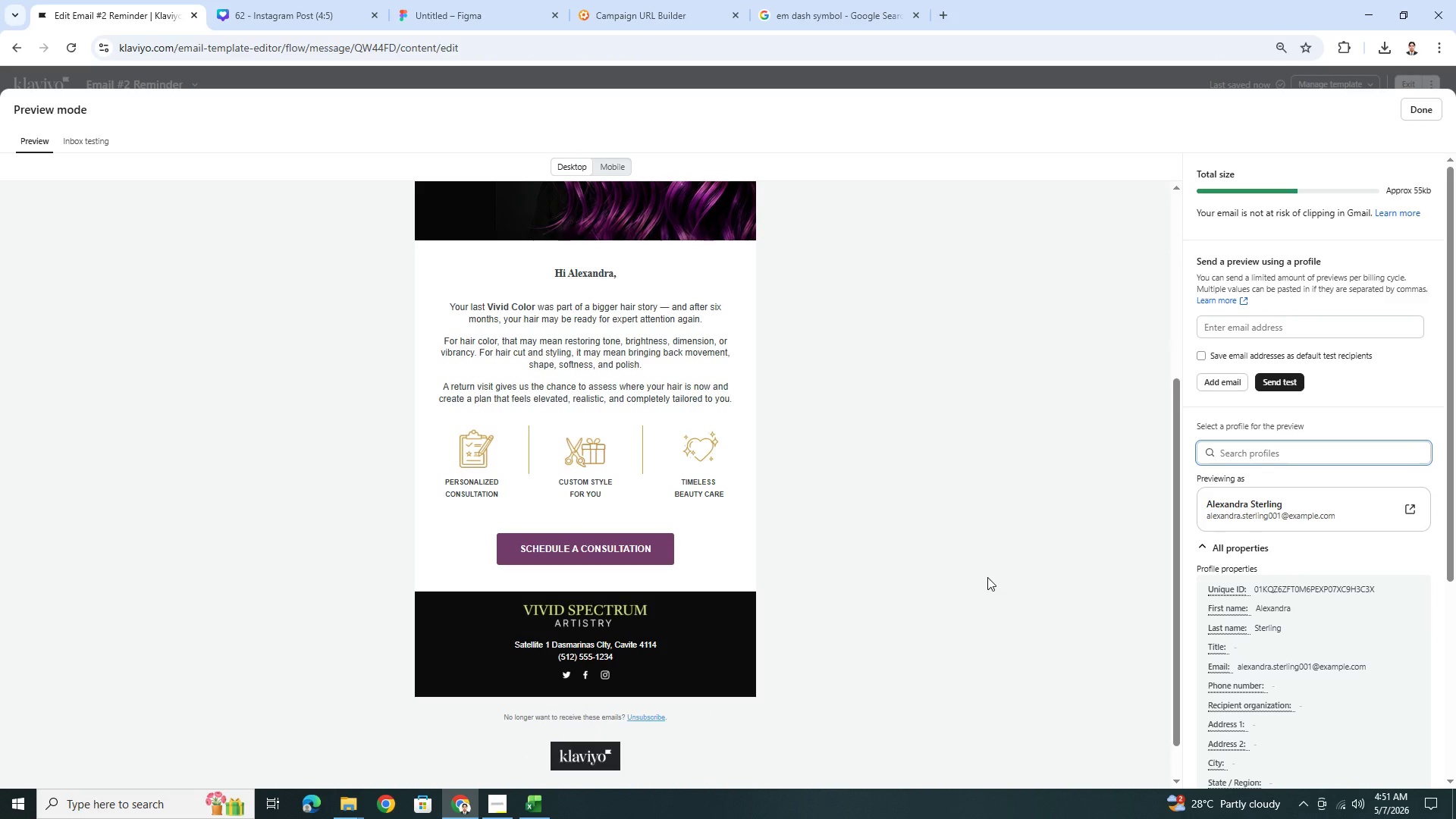 
scroll: coordinate [990, 576], scroll_direction: up, amount: 6.0
 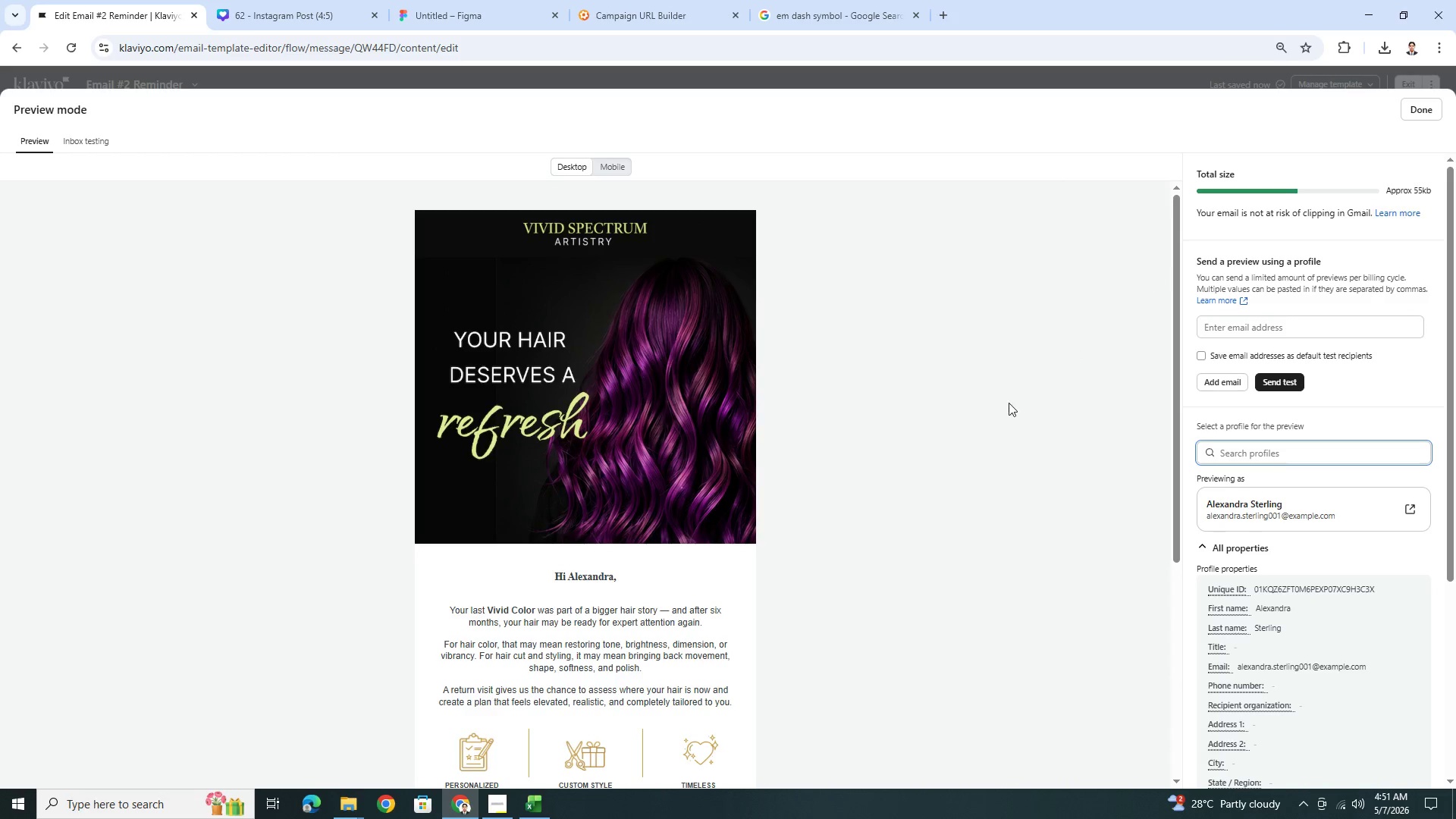 
scroll: coordinate [988, 437], scroll_direction: down, amount: 2.0
 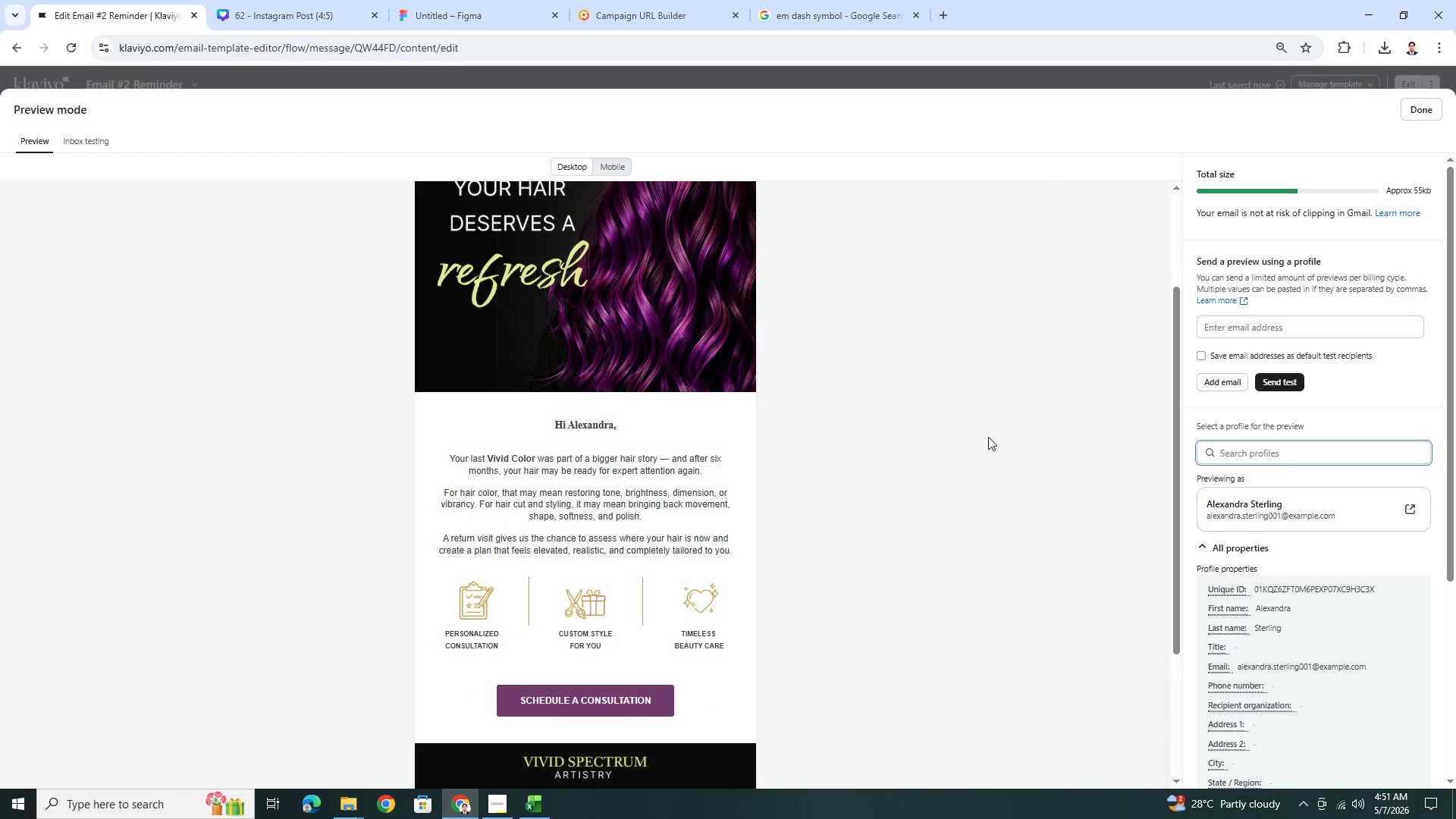 
scroll: coordinate [988, 437], scroll_direction: up, amount: 3.0
 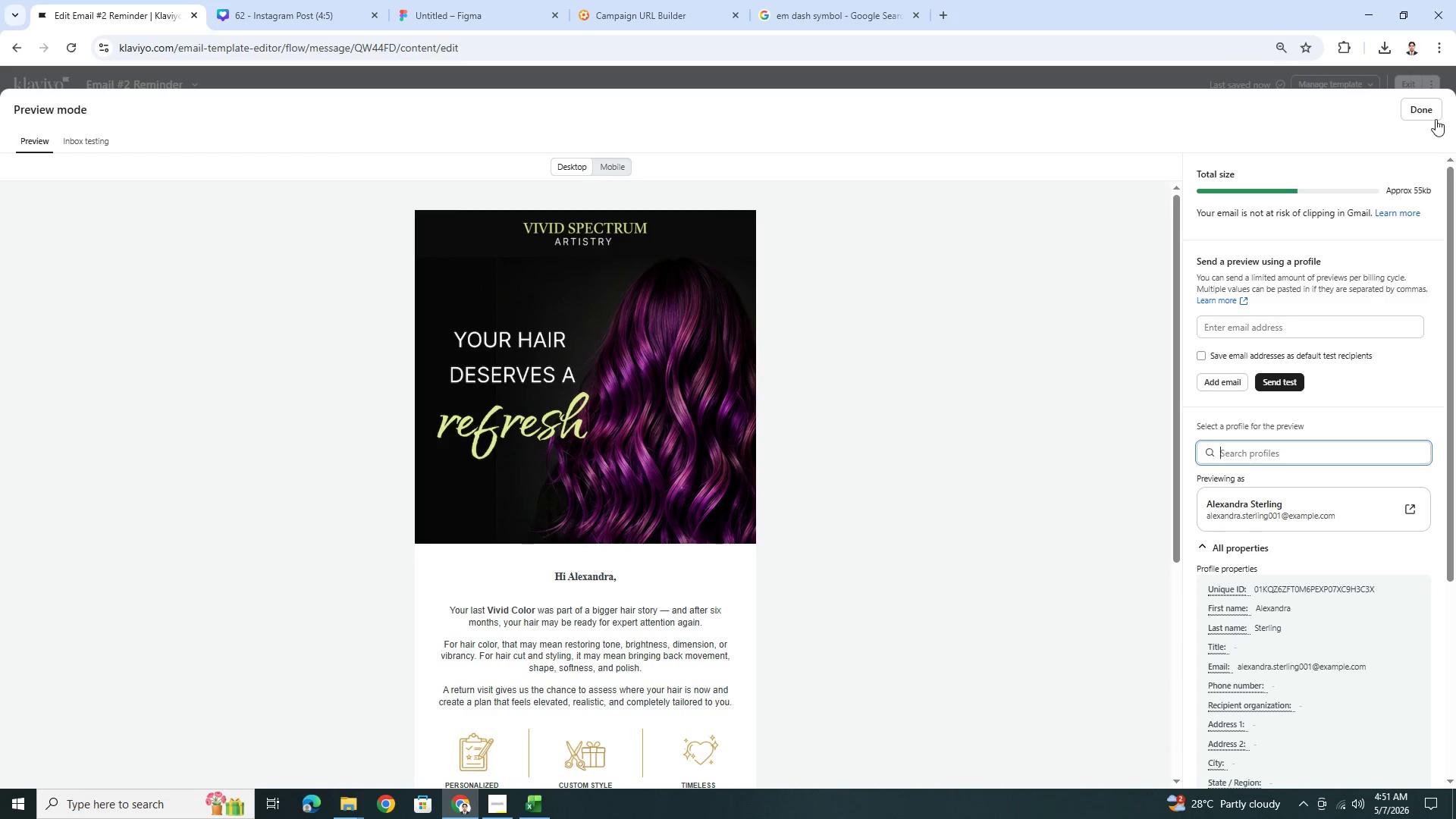 
left_click([1439, 114])
 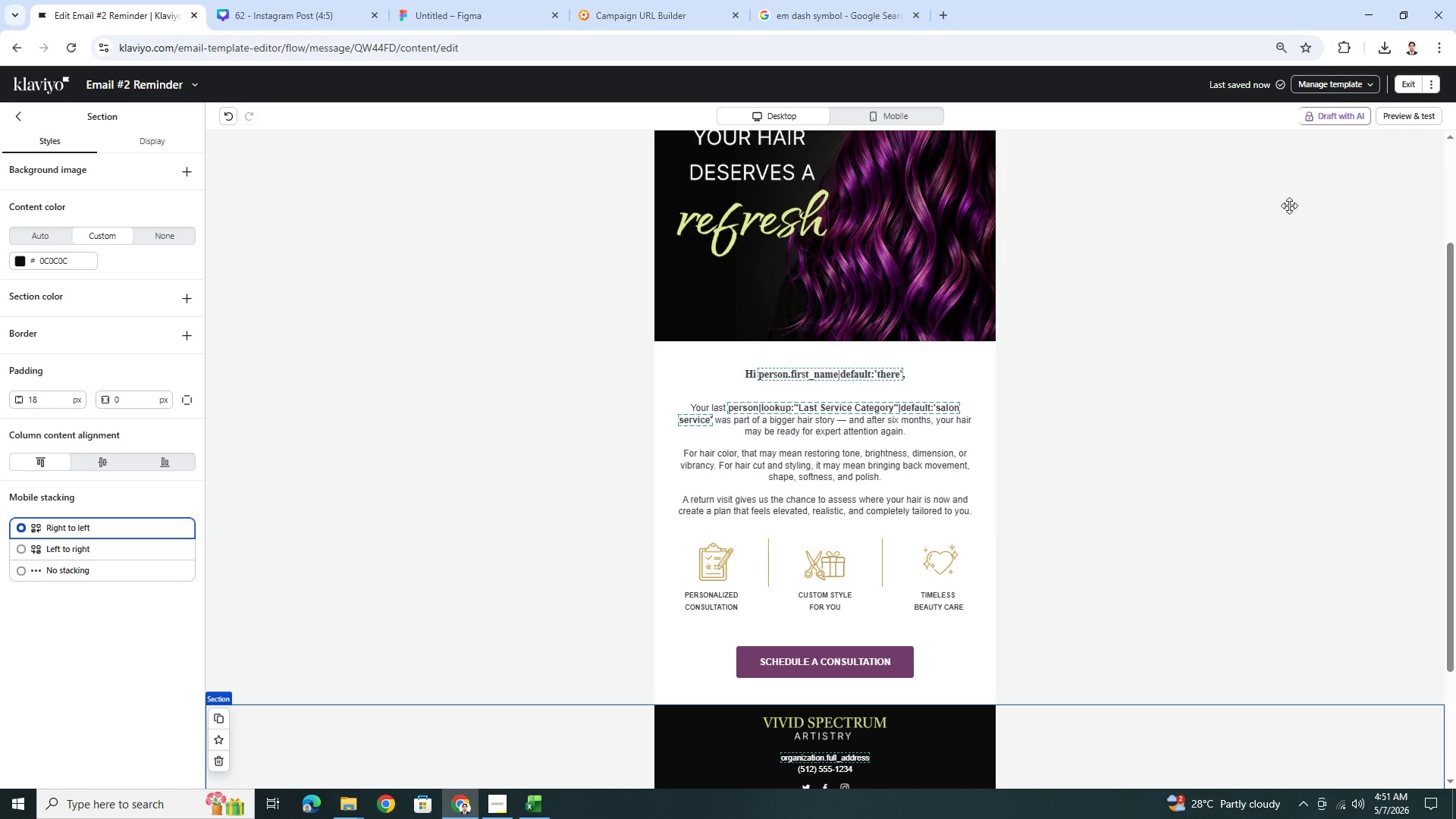 
scroll: coordinate [1142, 441], scroll_direction: up, amount: 2.0
 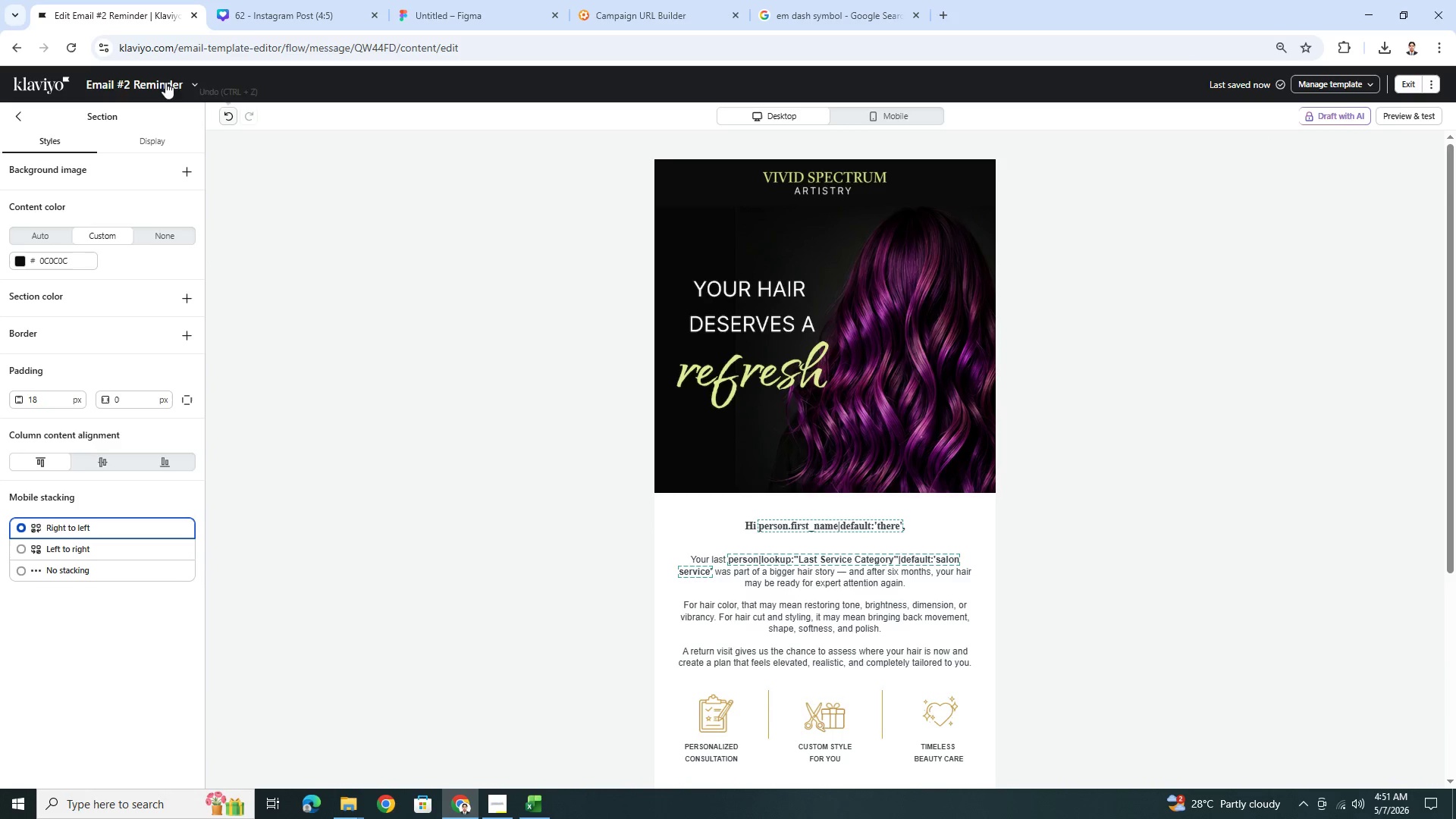 
left_click([188, 83])
 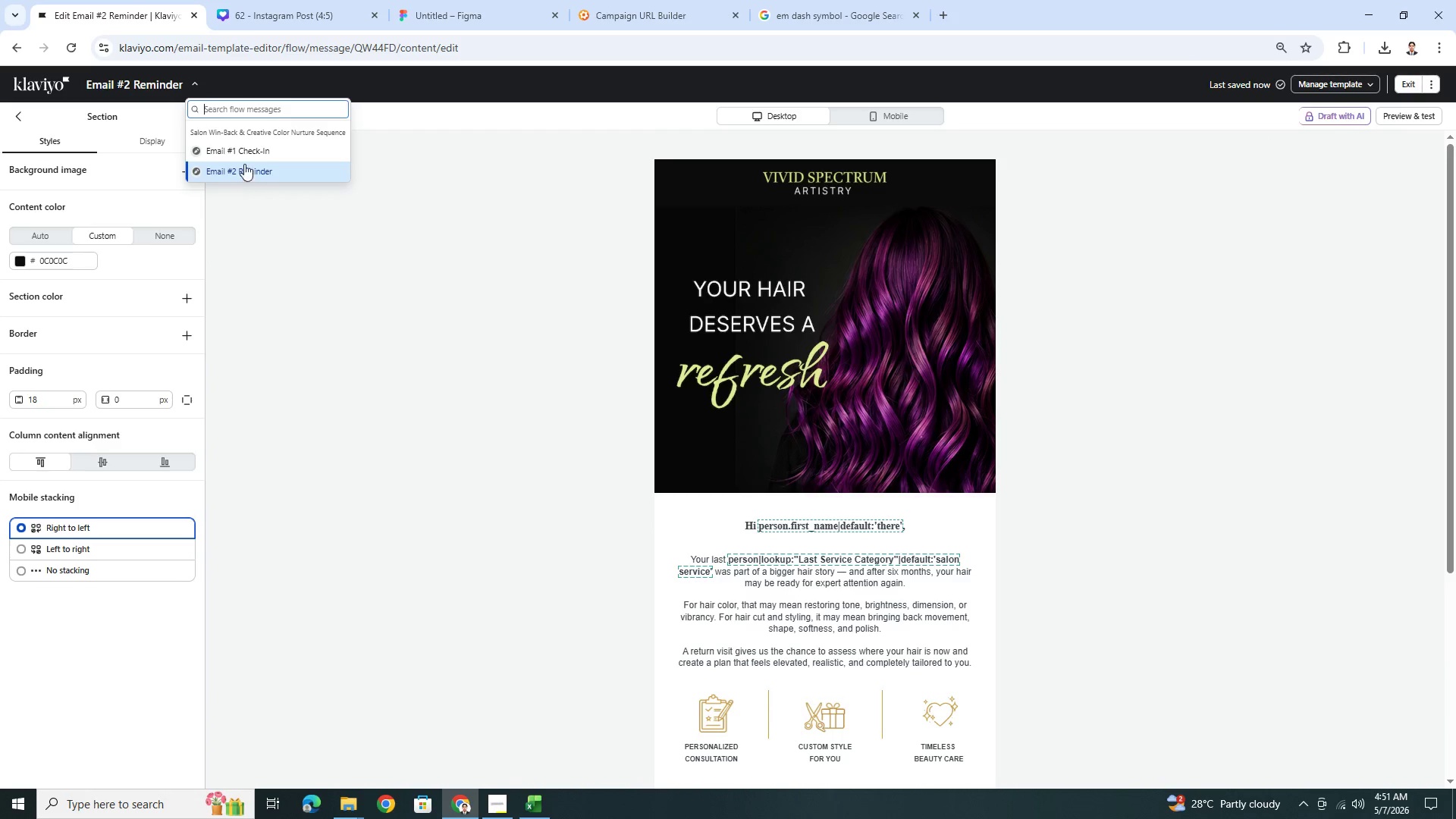 
left_click([251, 152])
 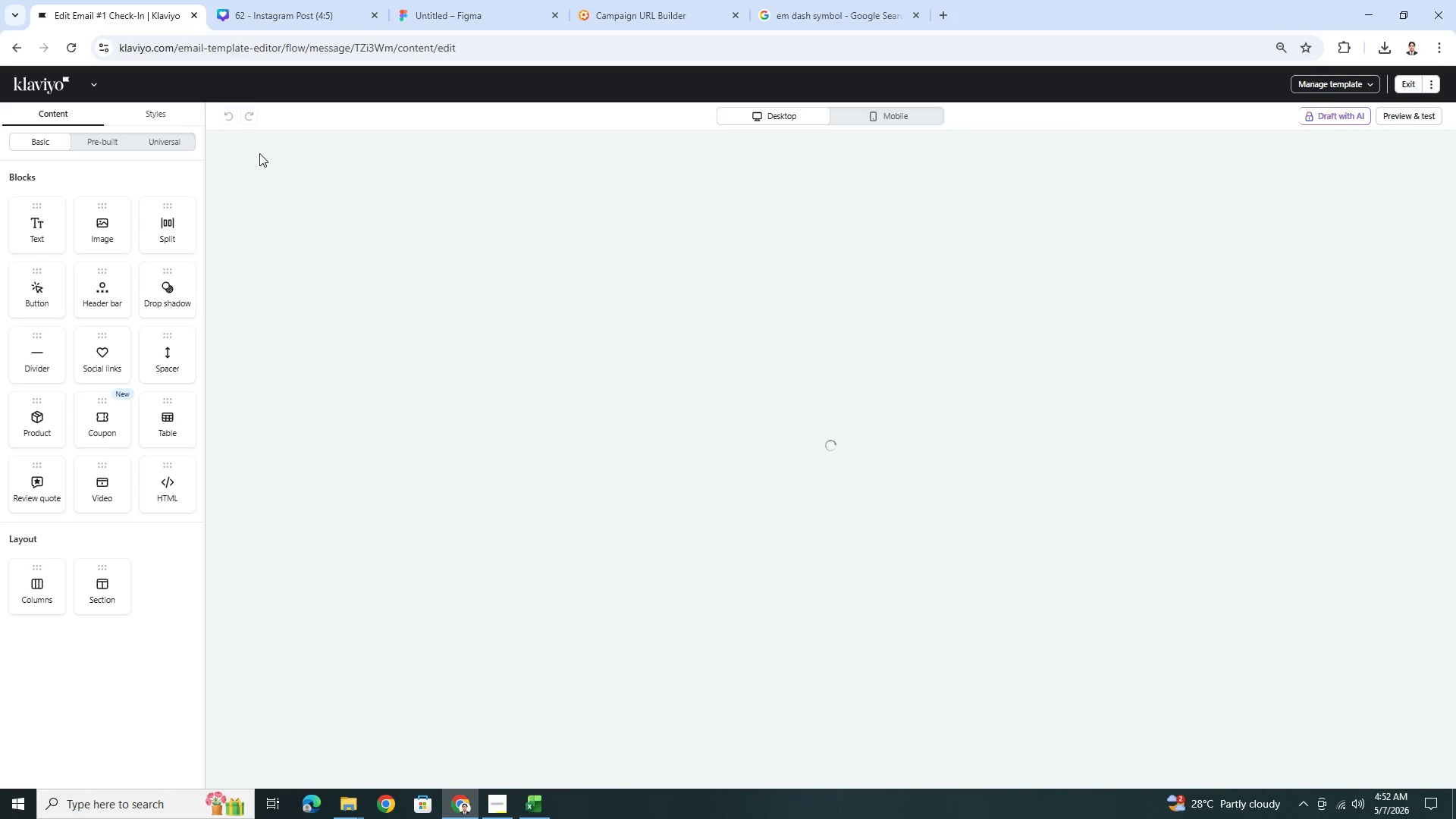 
wait(11.89)
 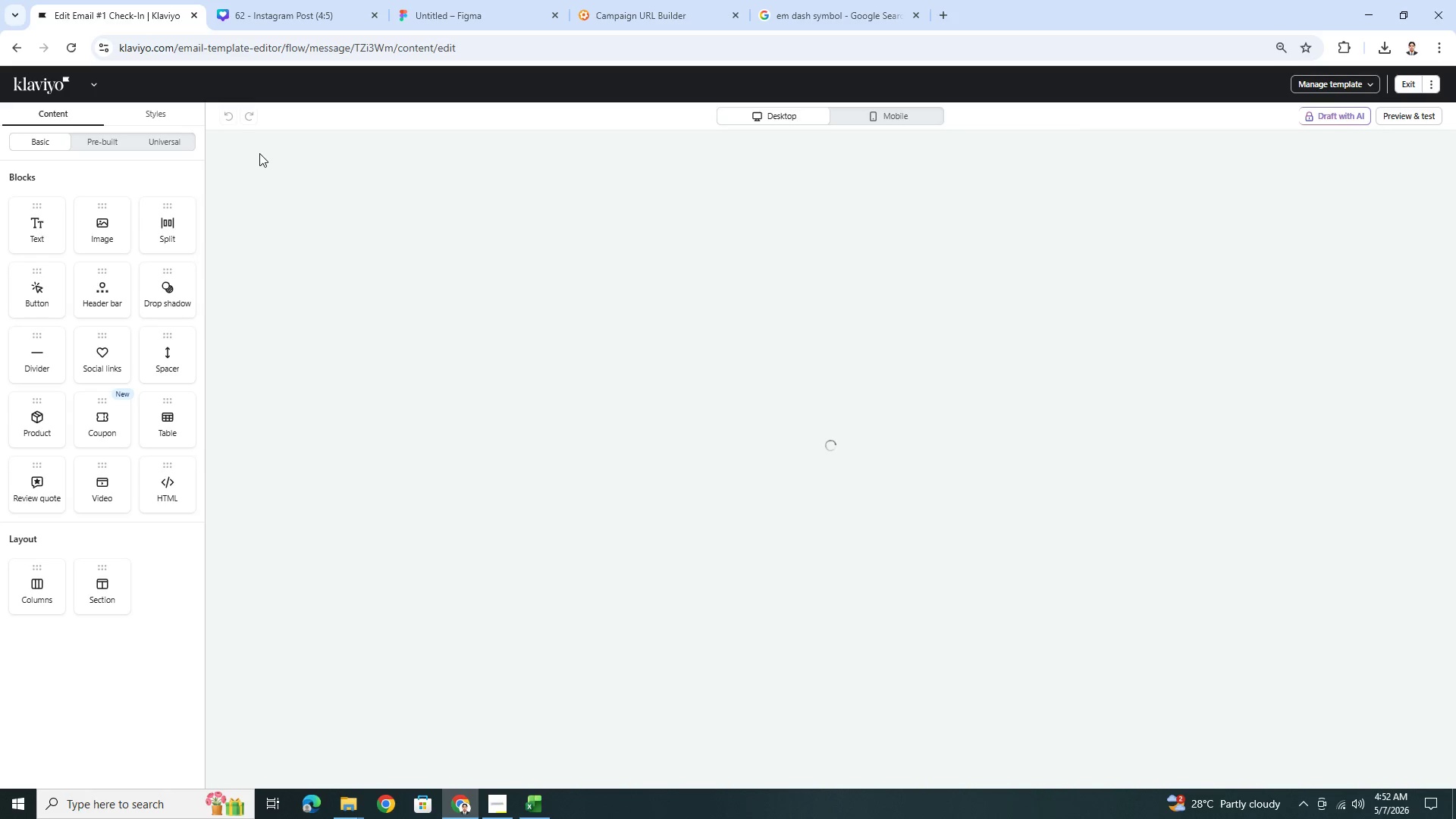 
scroll: coordinate [893, 438], scroll_direction: down, amount: 5.0
 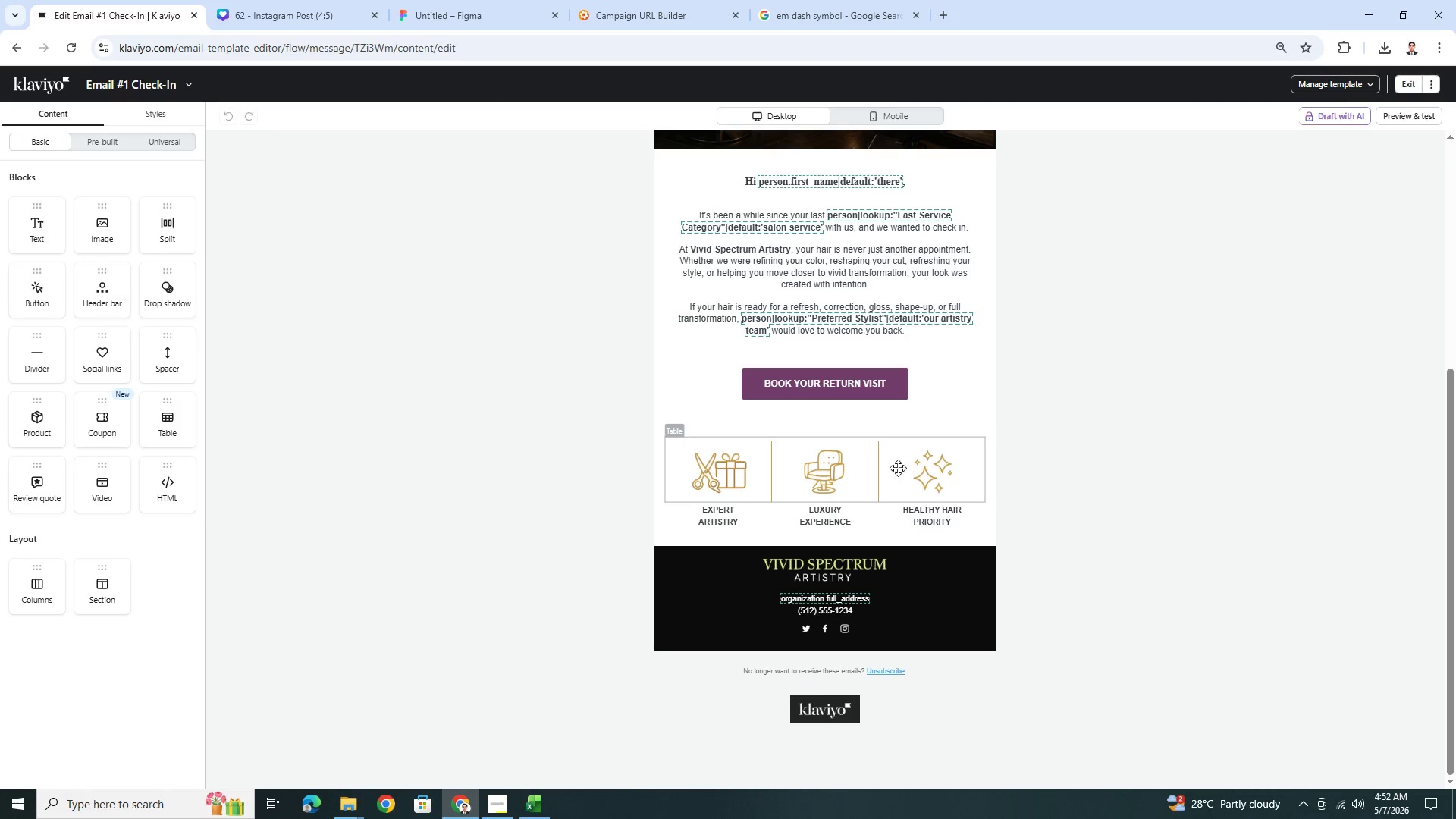 
left_click([730, 472])
 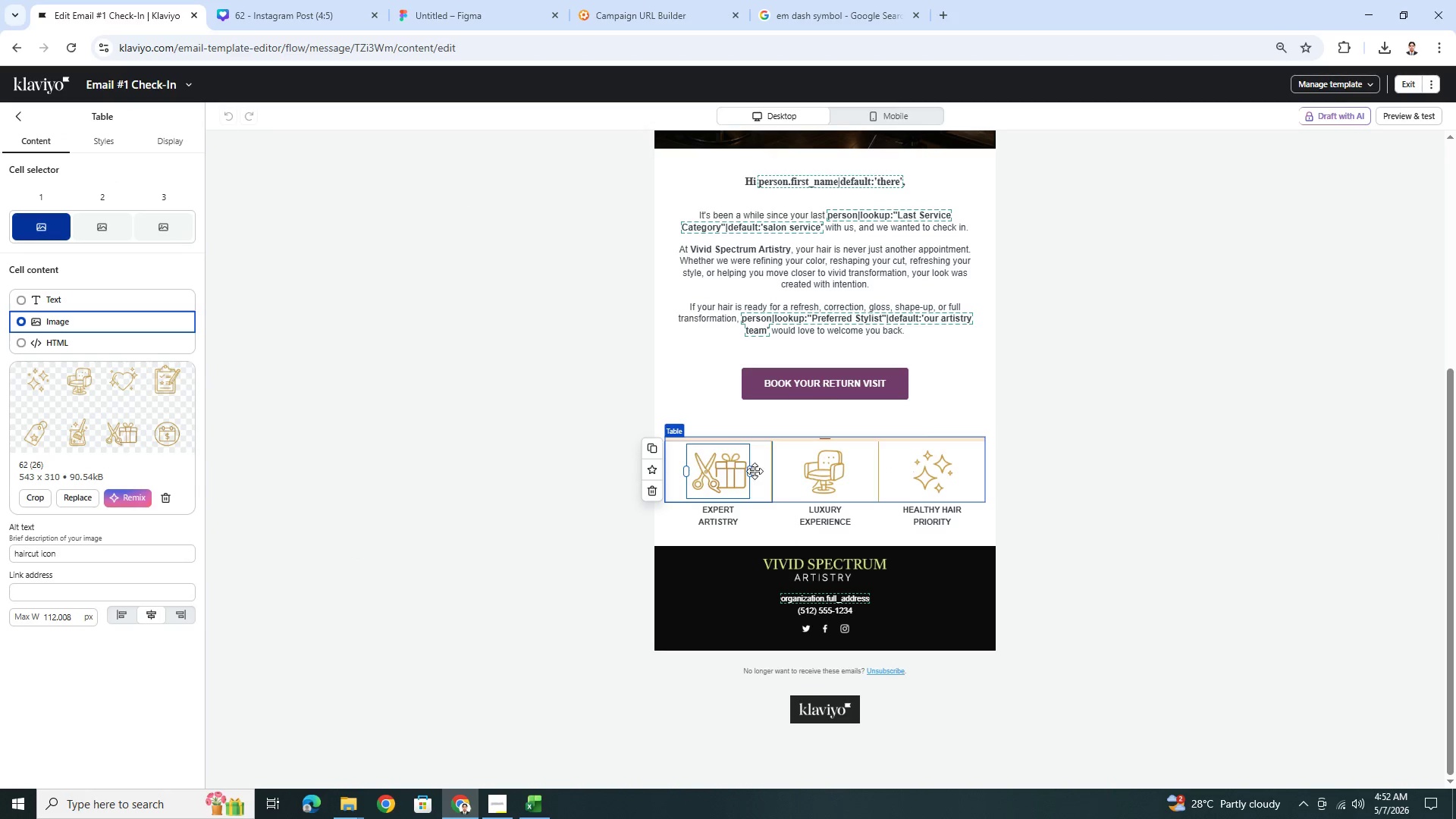 
left_click_drag(start_coordinate=[752, 471], to_coordinate=[740, 471])
 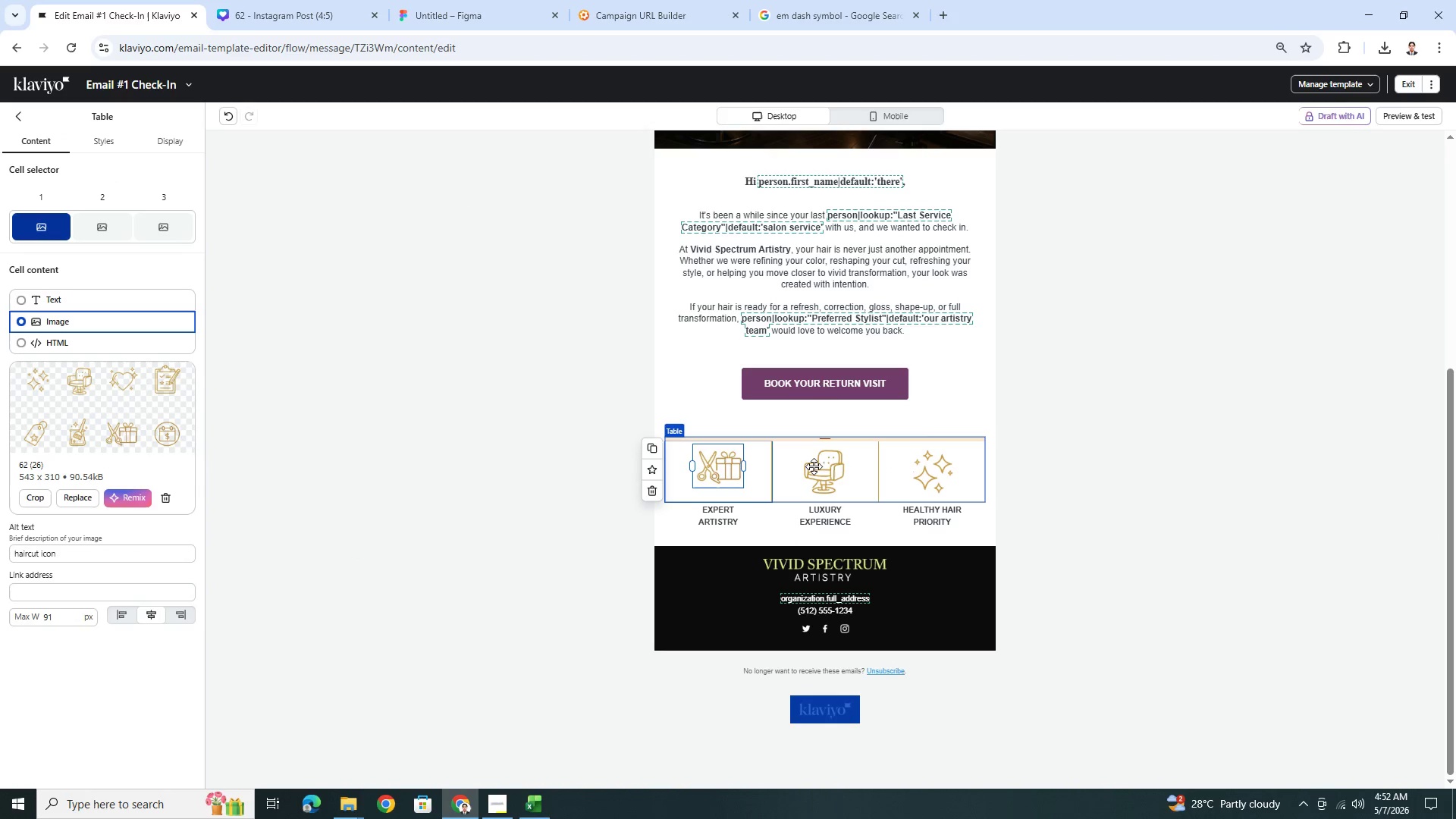 
left_click([817, 467])
 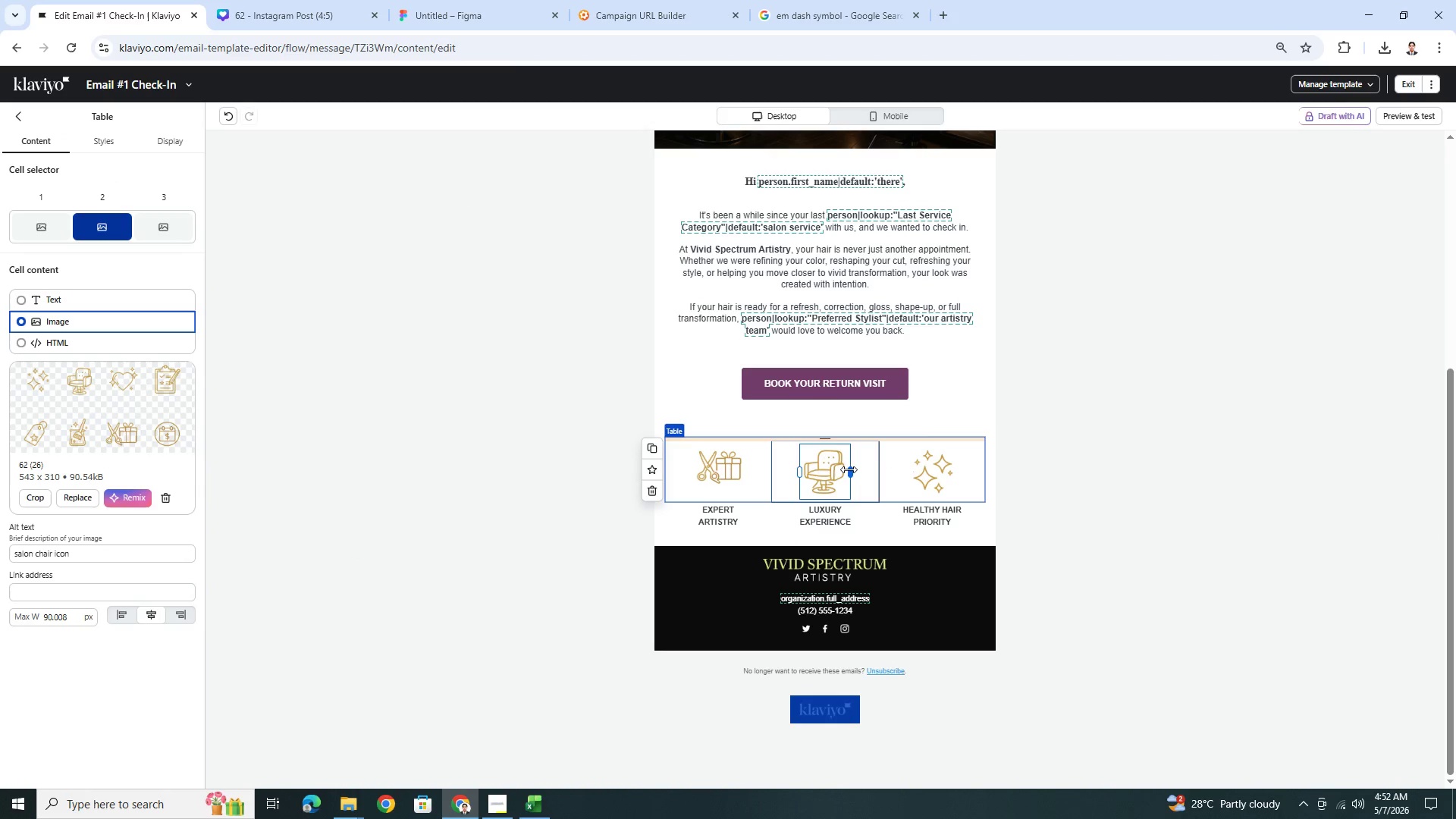 
left_click_drag(start_coordinate=[850, 469], to_coordinate=[840, 471])
 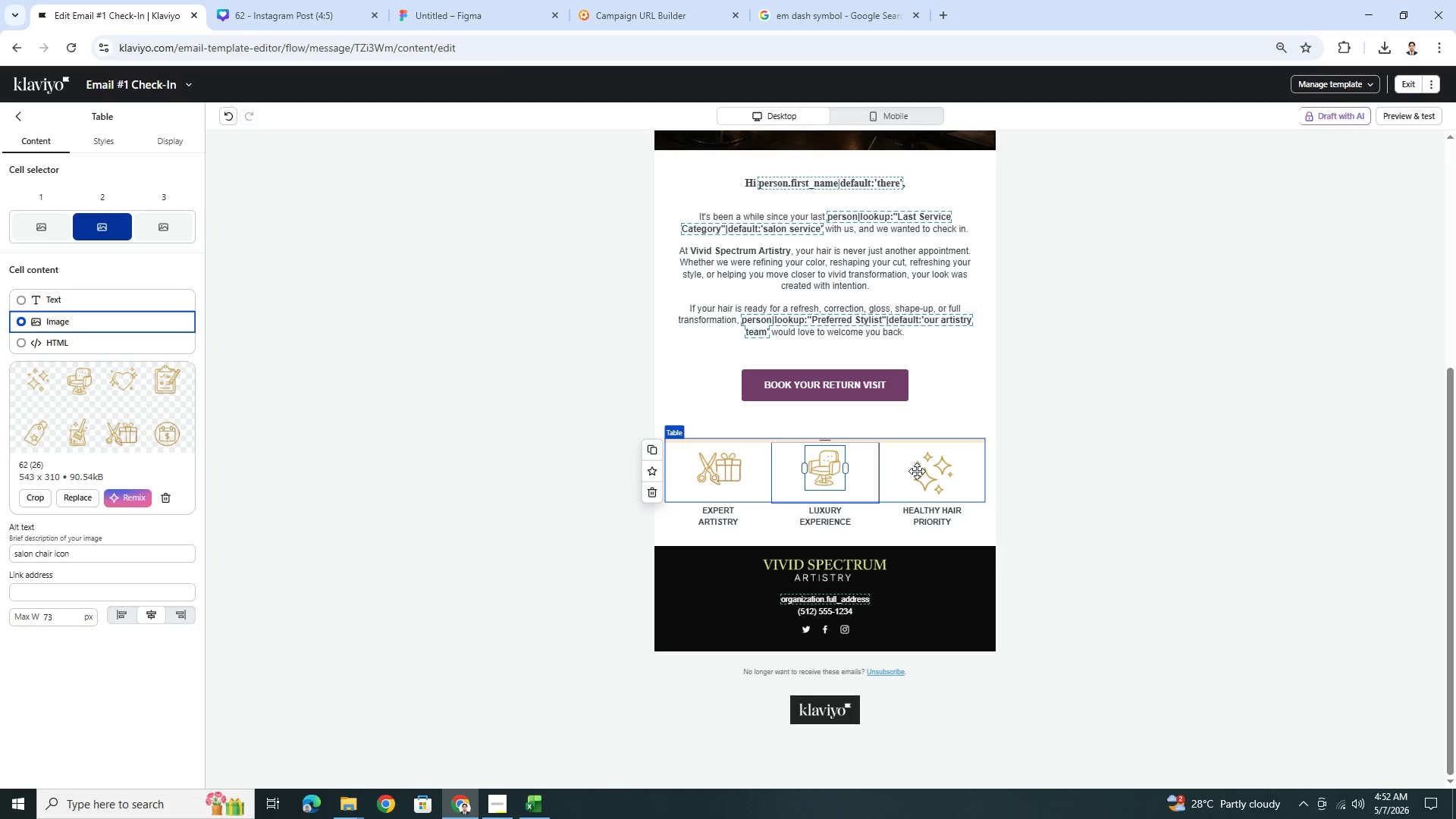 
left_click([917, 471])
 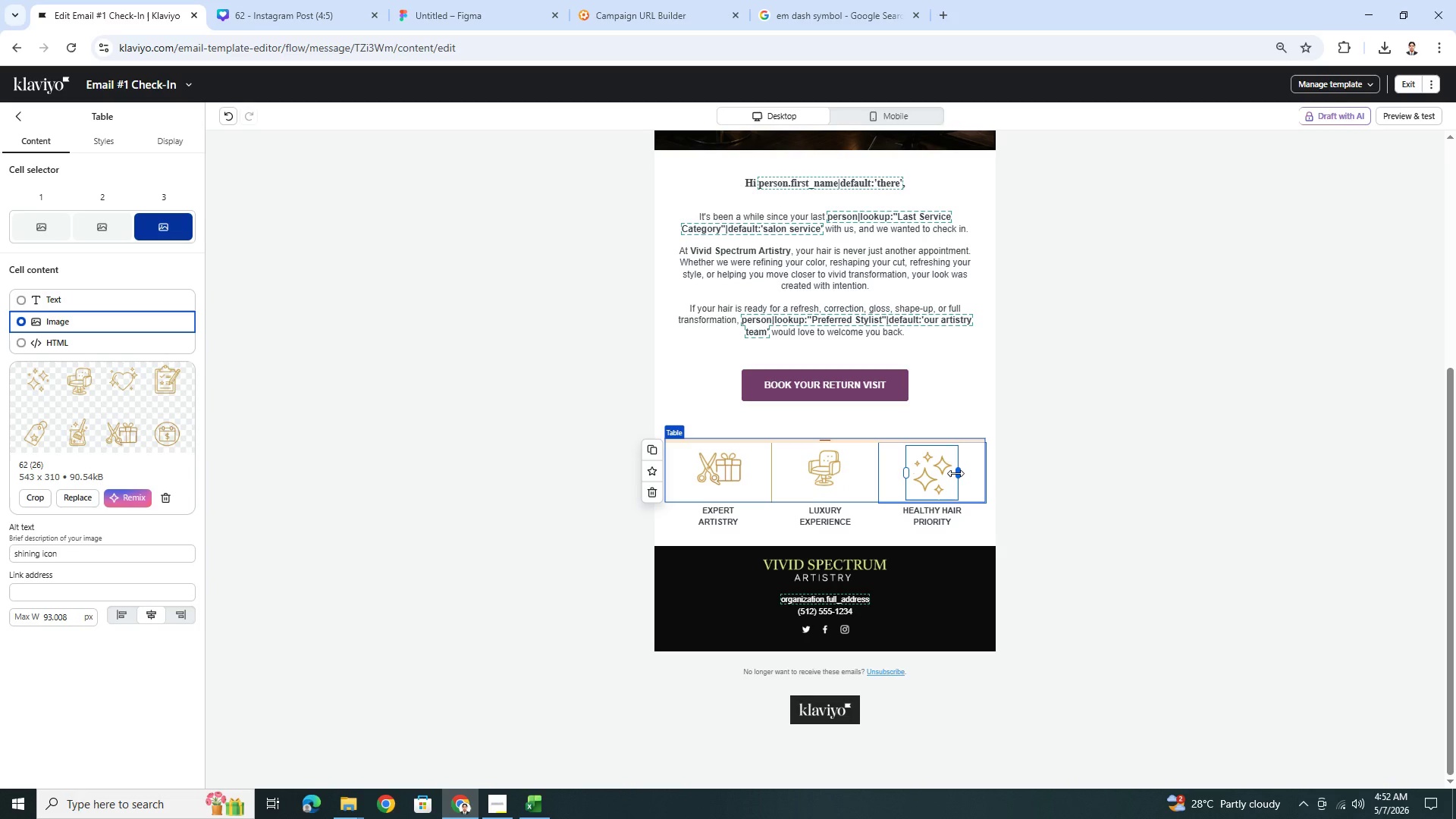 
left_click_drag(start_coordinate=[956, 473], to_coordinate=[944, 475])
 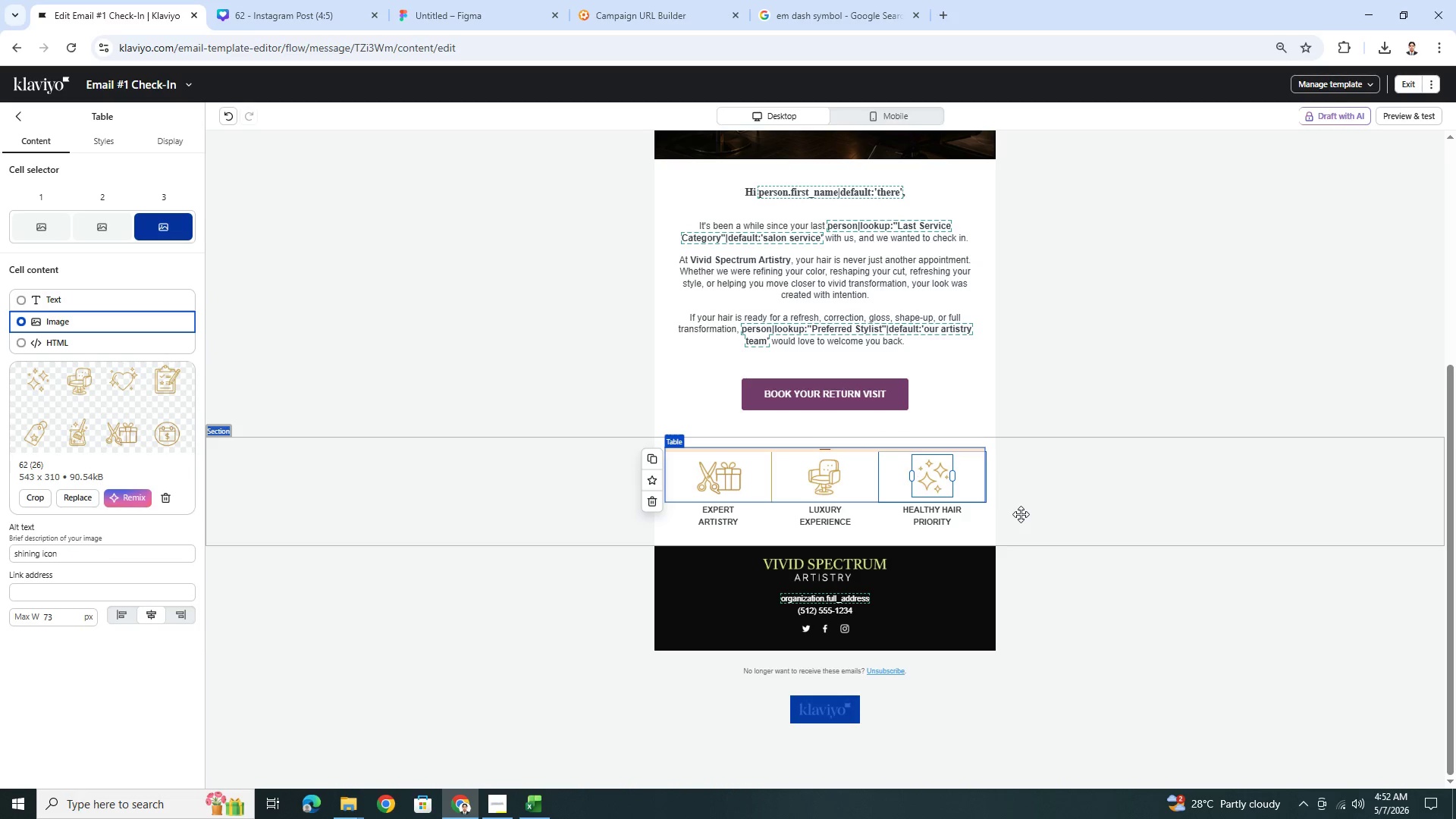 
left_click([1021, 514])
 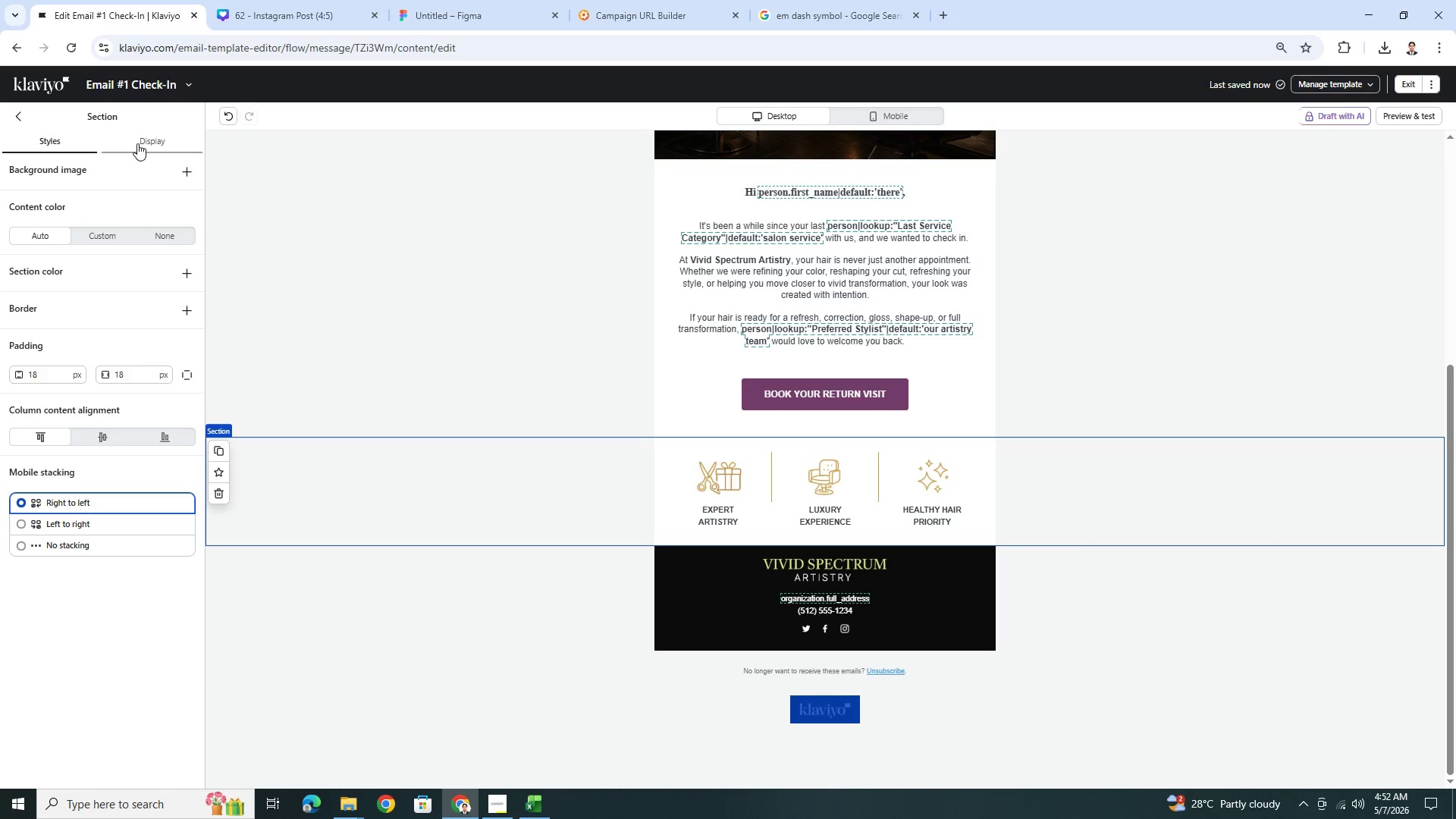 
left_click([557, 485])
 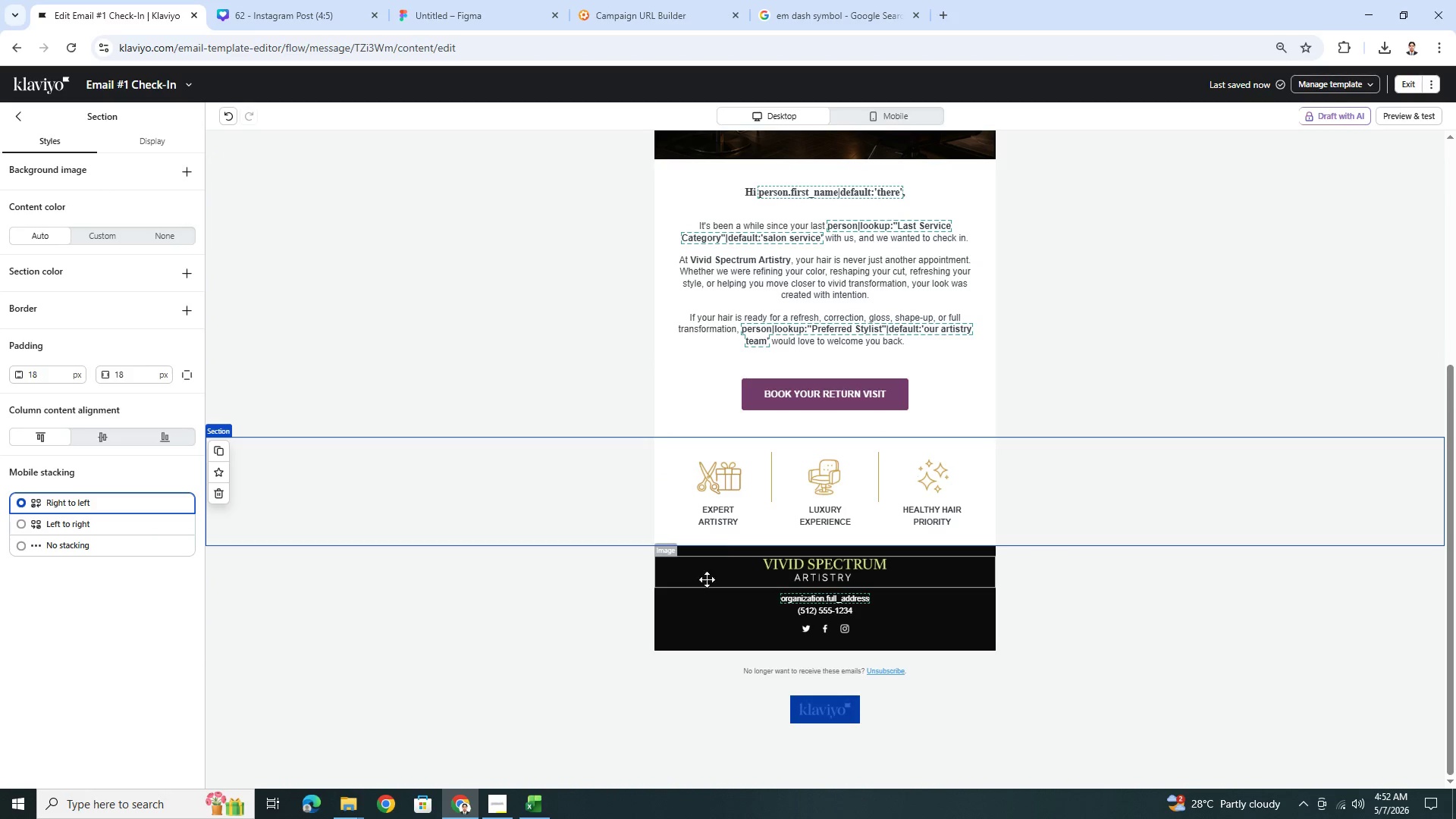 
left_click([732, 524])
 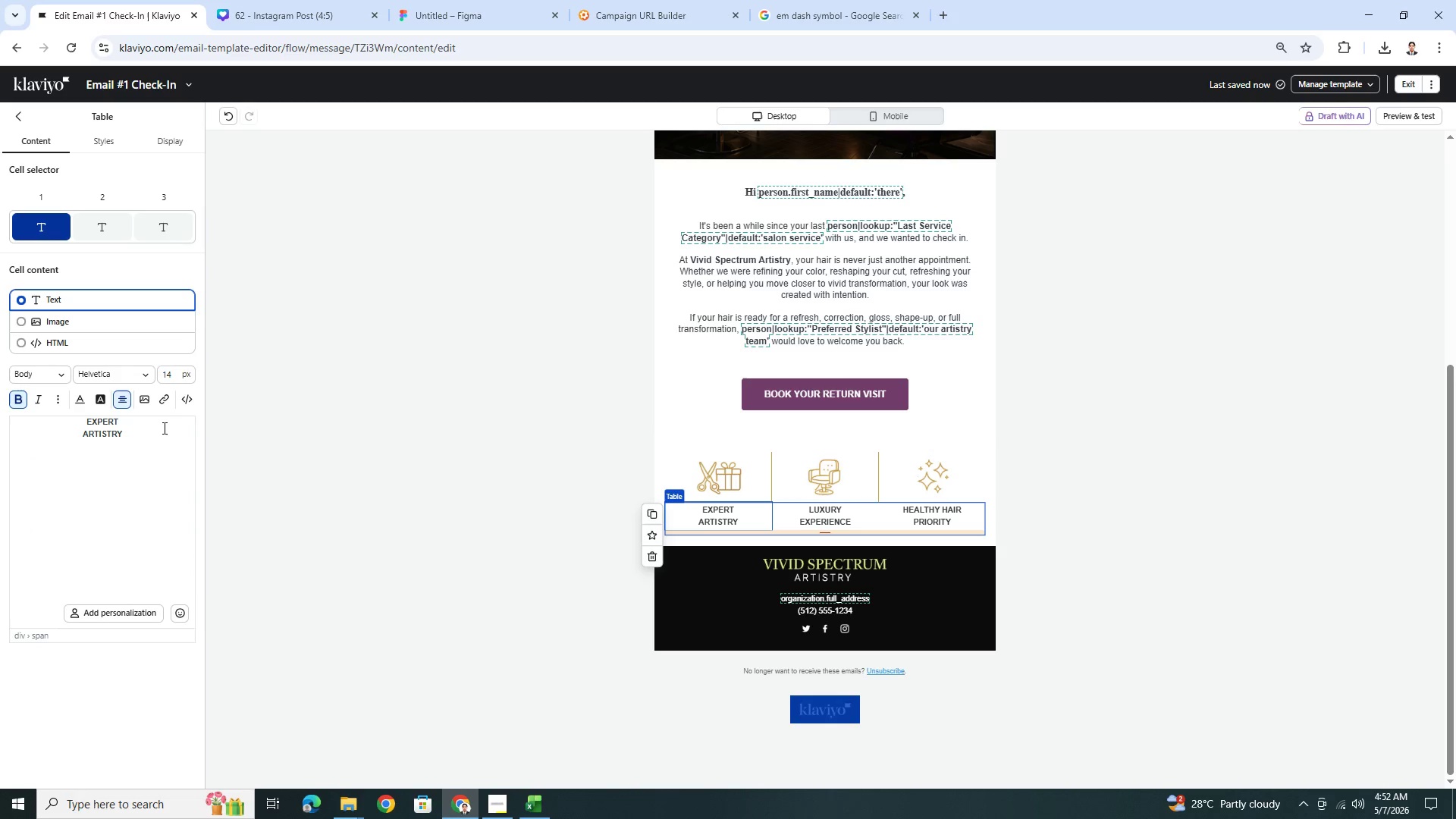 
left_click_drag(start_coordinate=[157, 430], to_coordinate=[82, 414])
 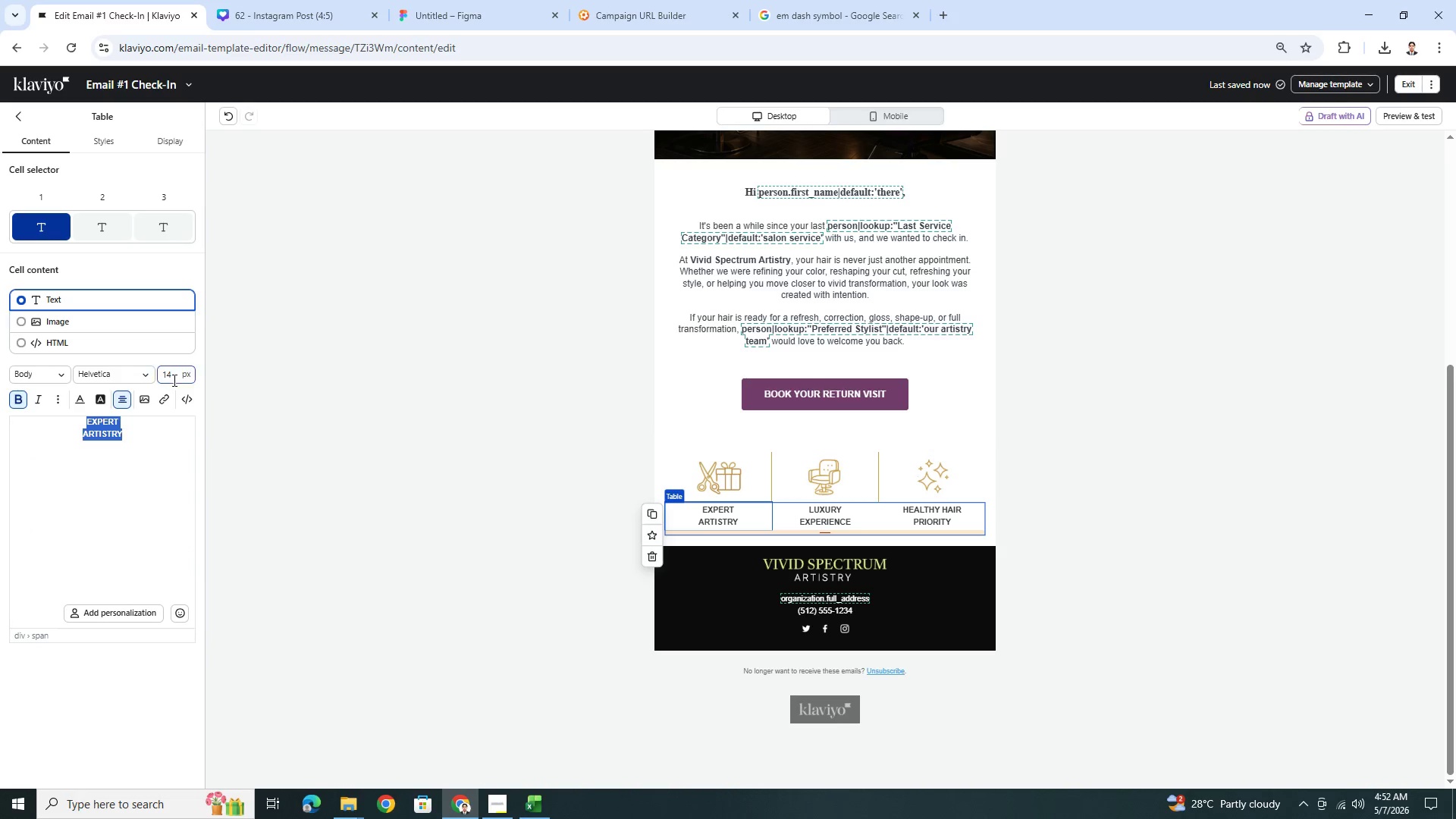 
double_click([173, 380])
 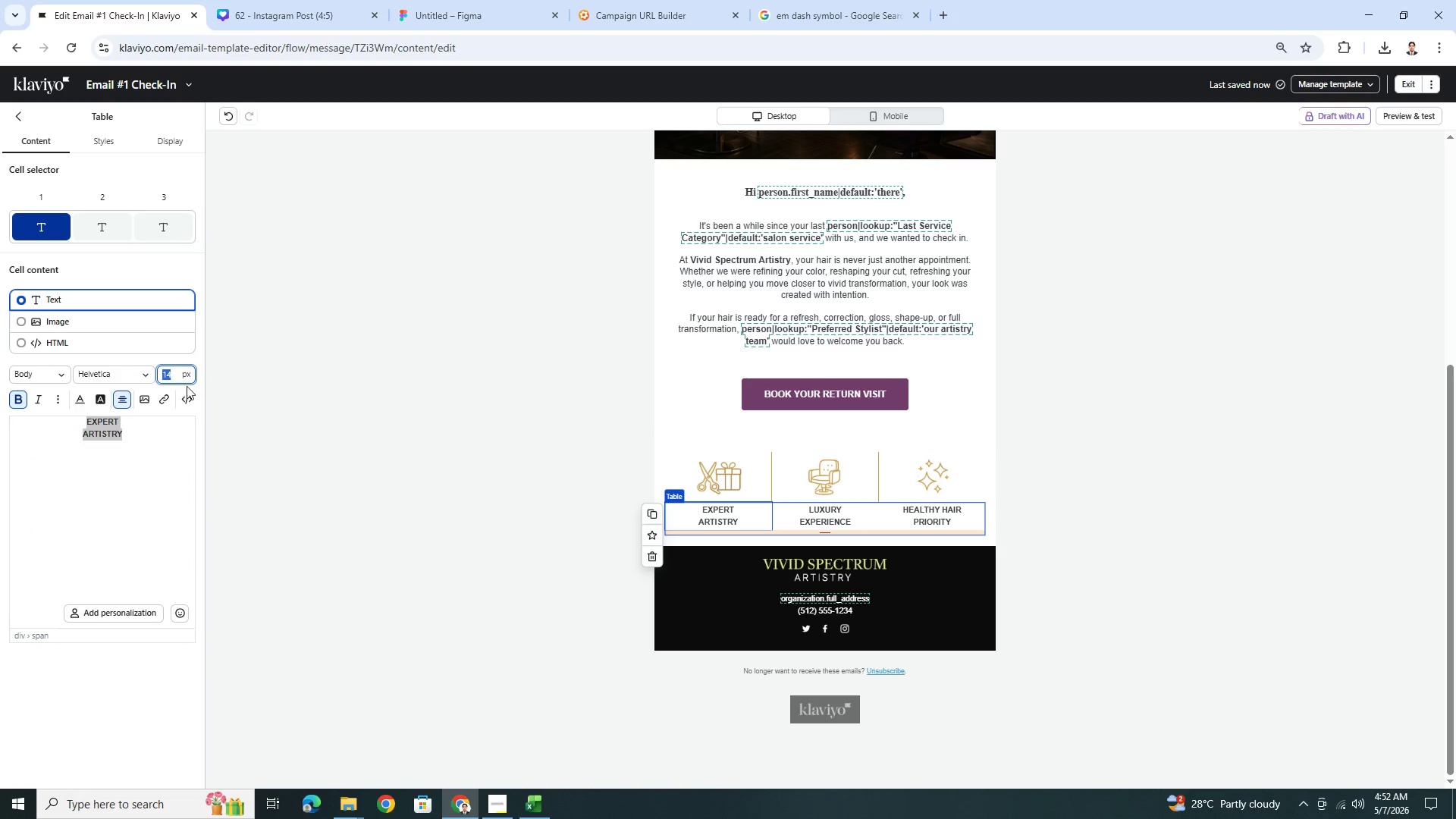 
key(Numpad1)
 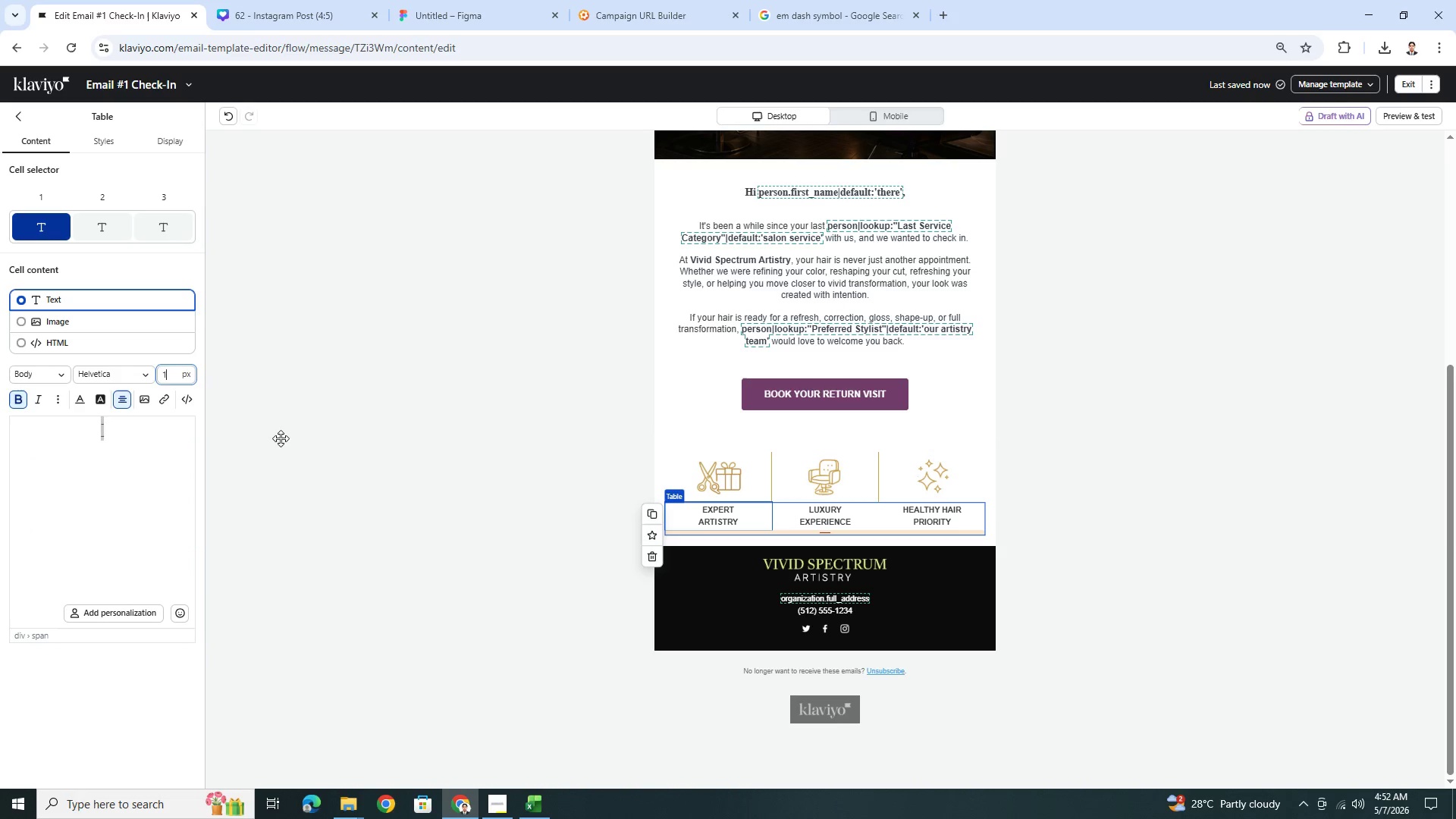 
key(Numpad2)
 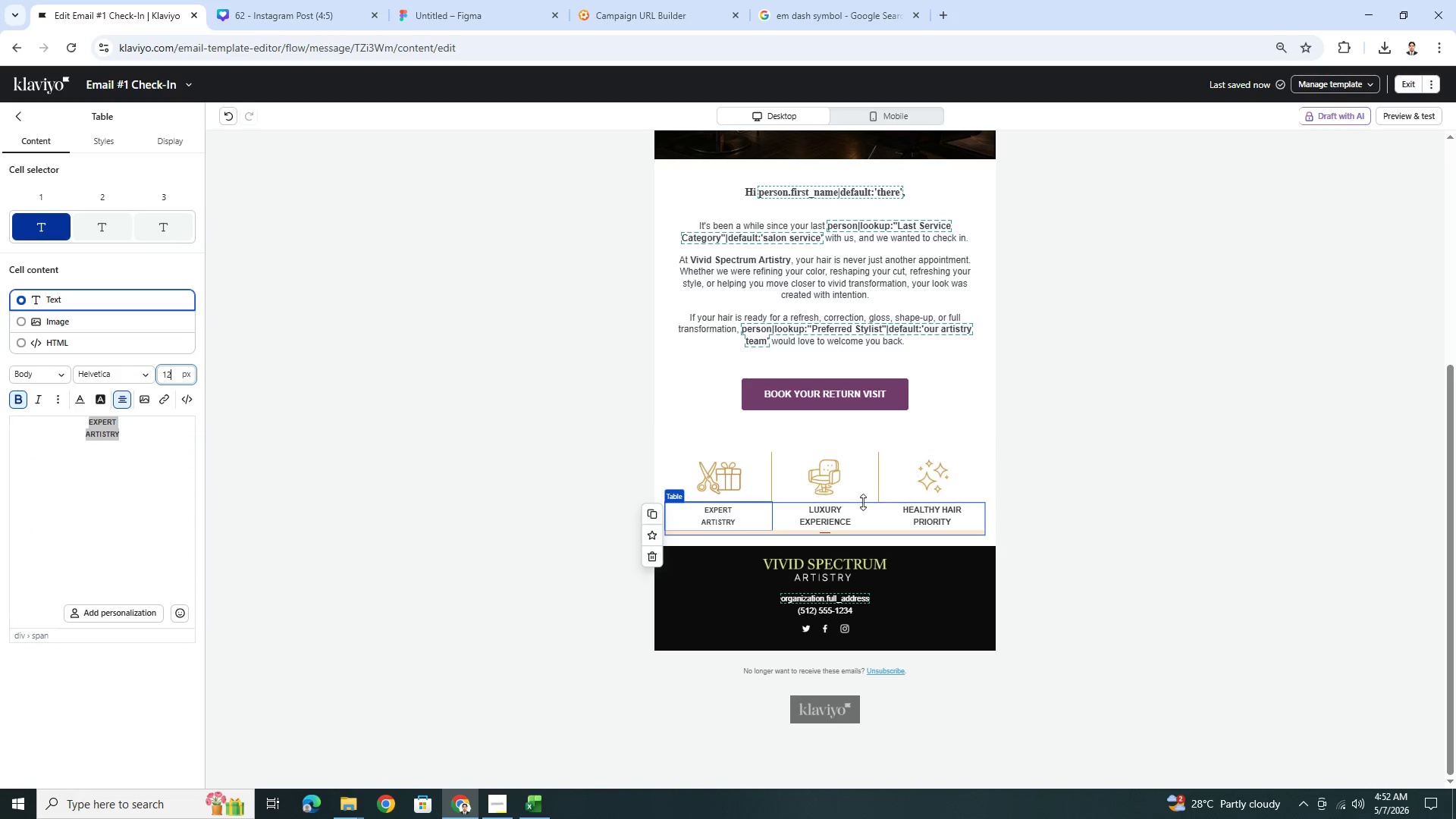 
left_click([836, 519])
 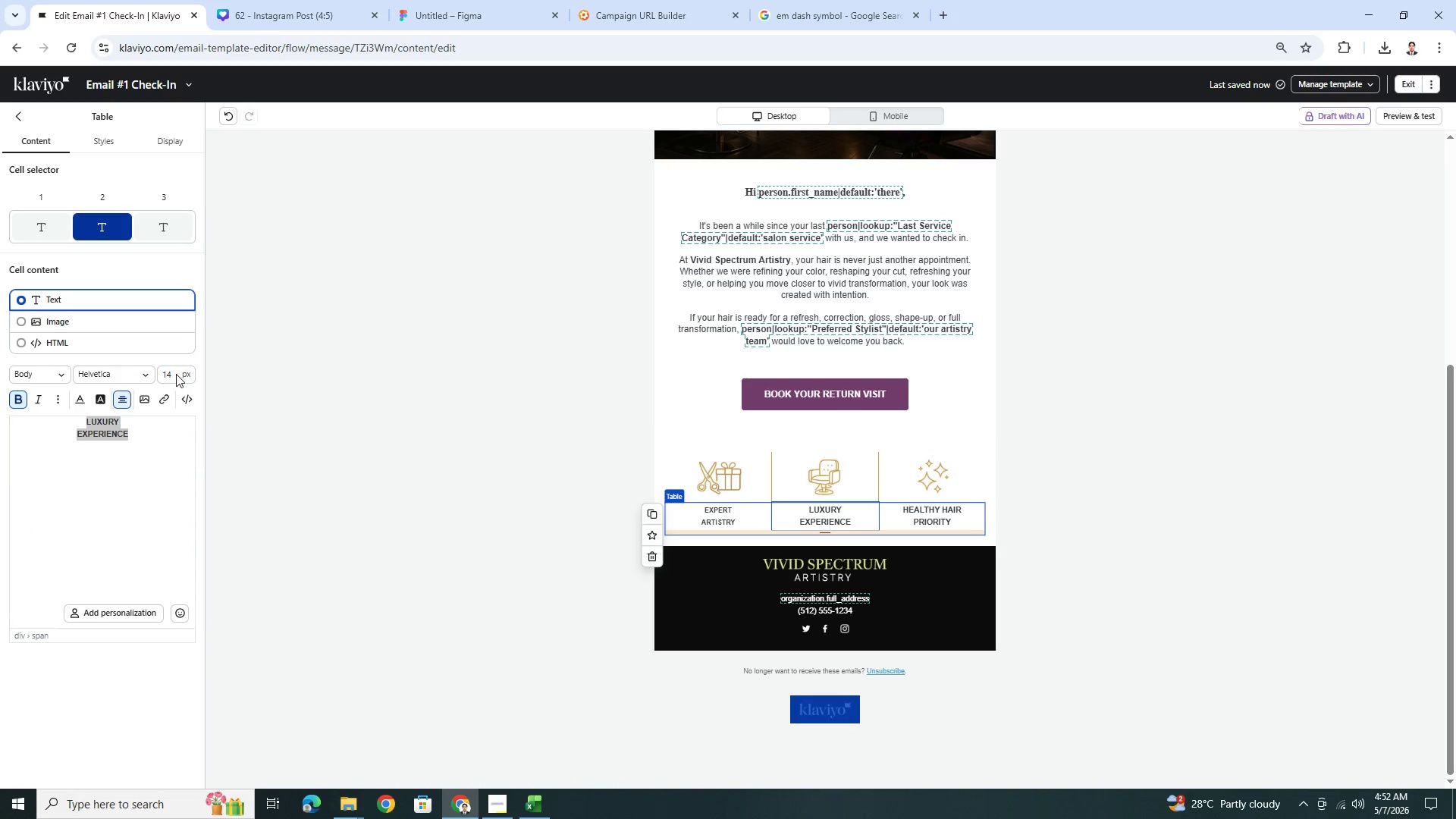 
double_click([175, 372])
 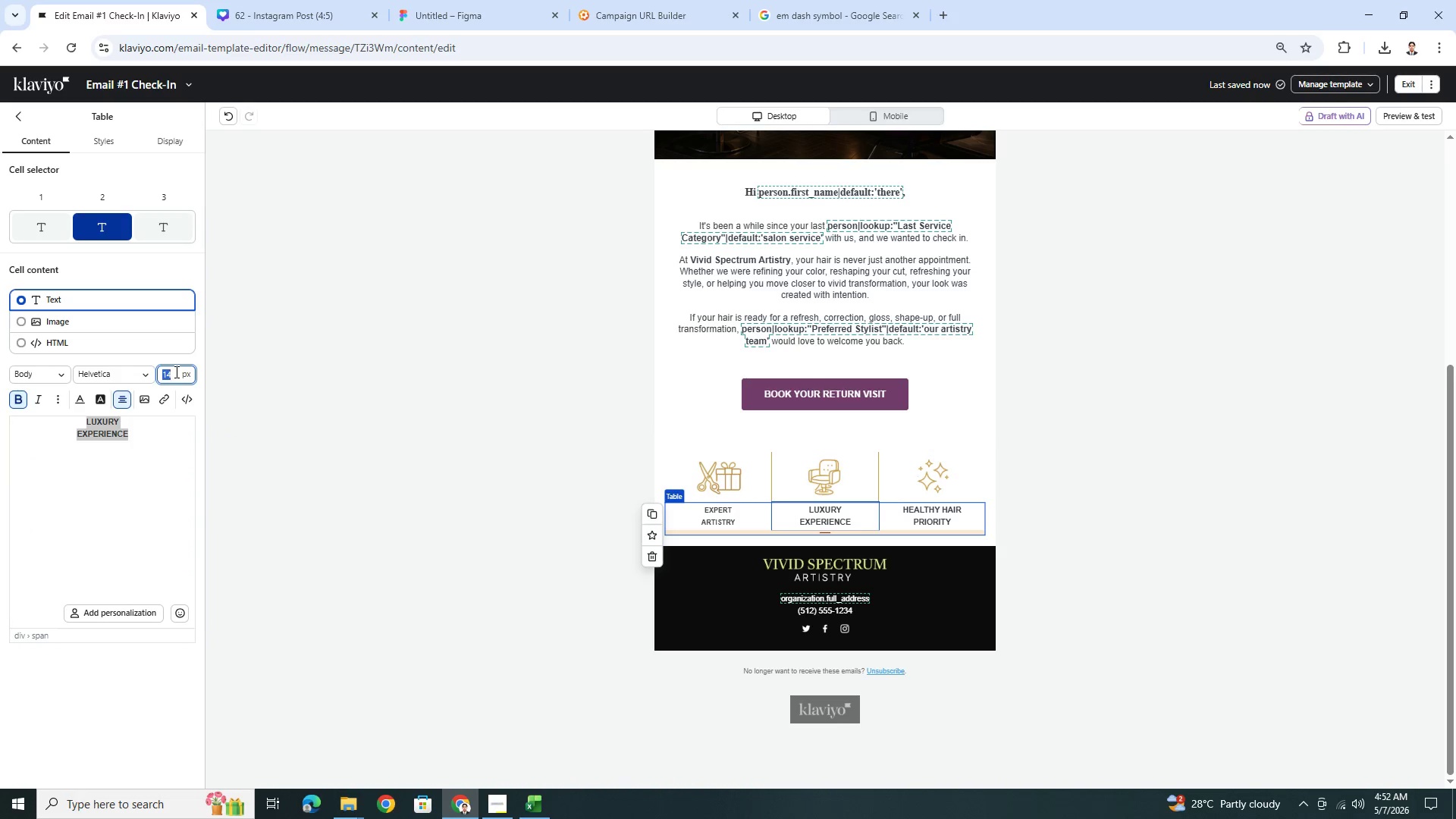 
key(Numpad1)
 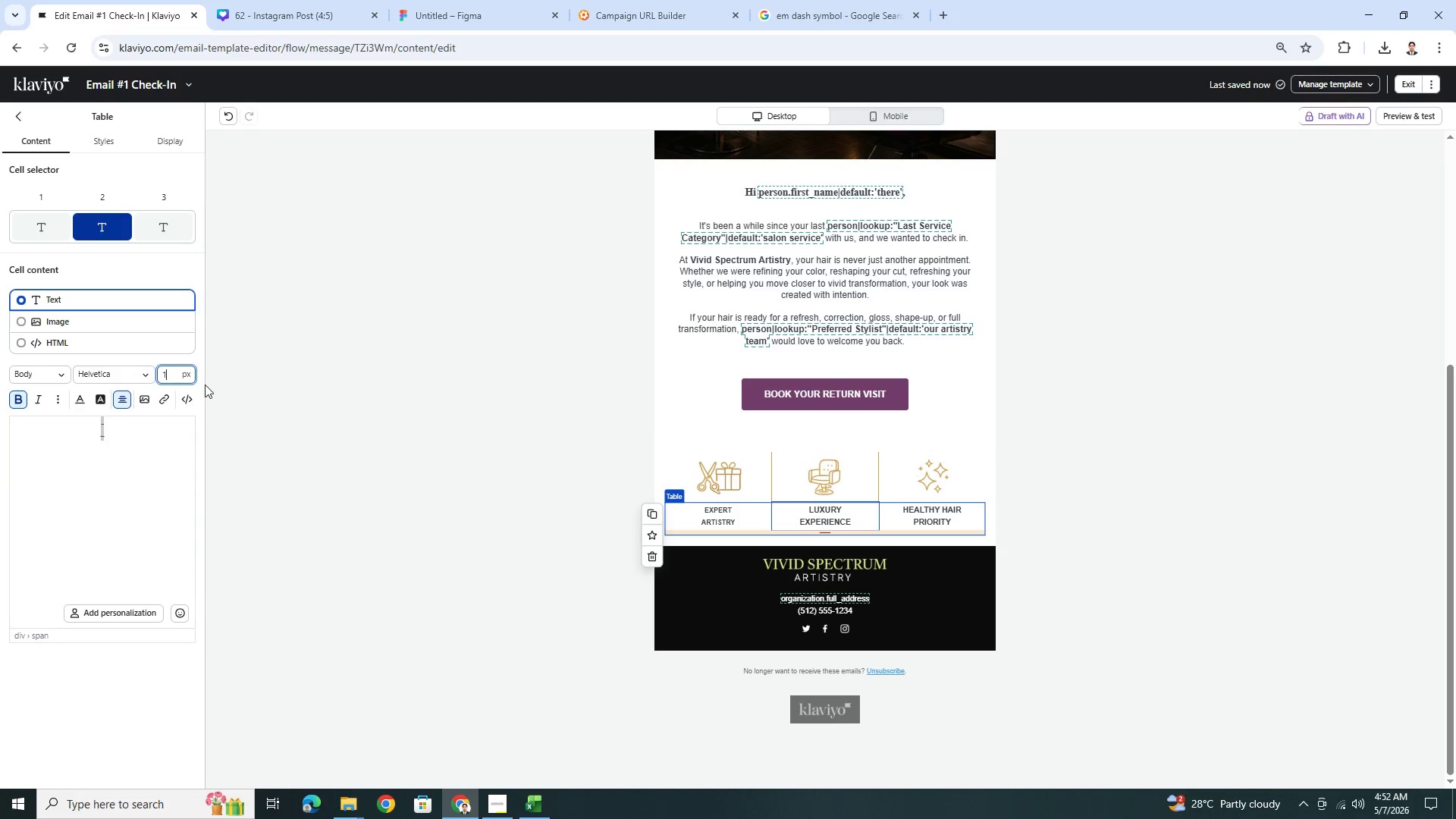 
key(Numpad2)
 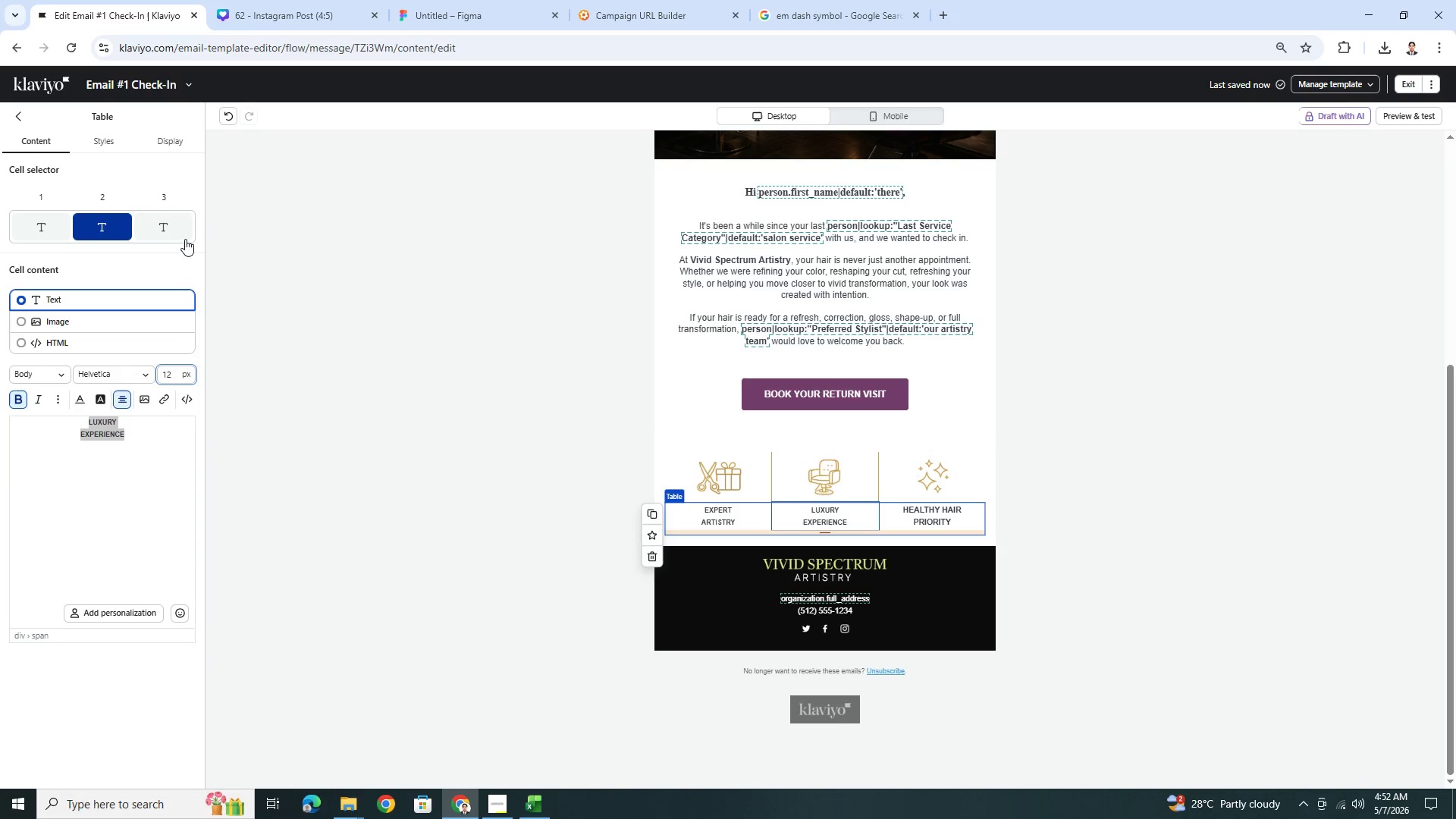 
left_click([182, 234])
 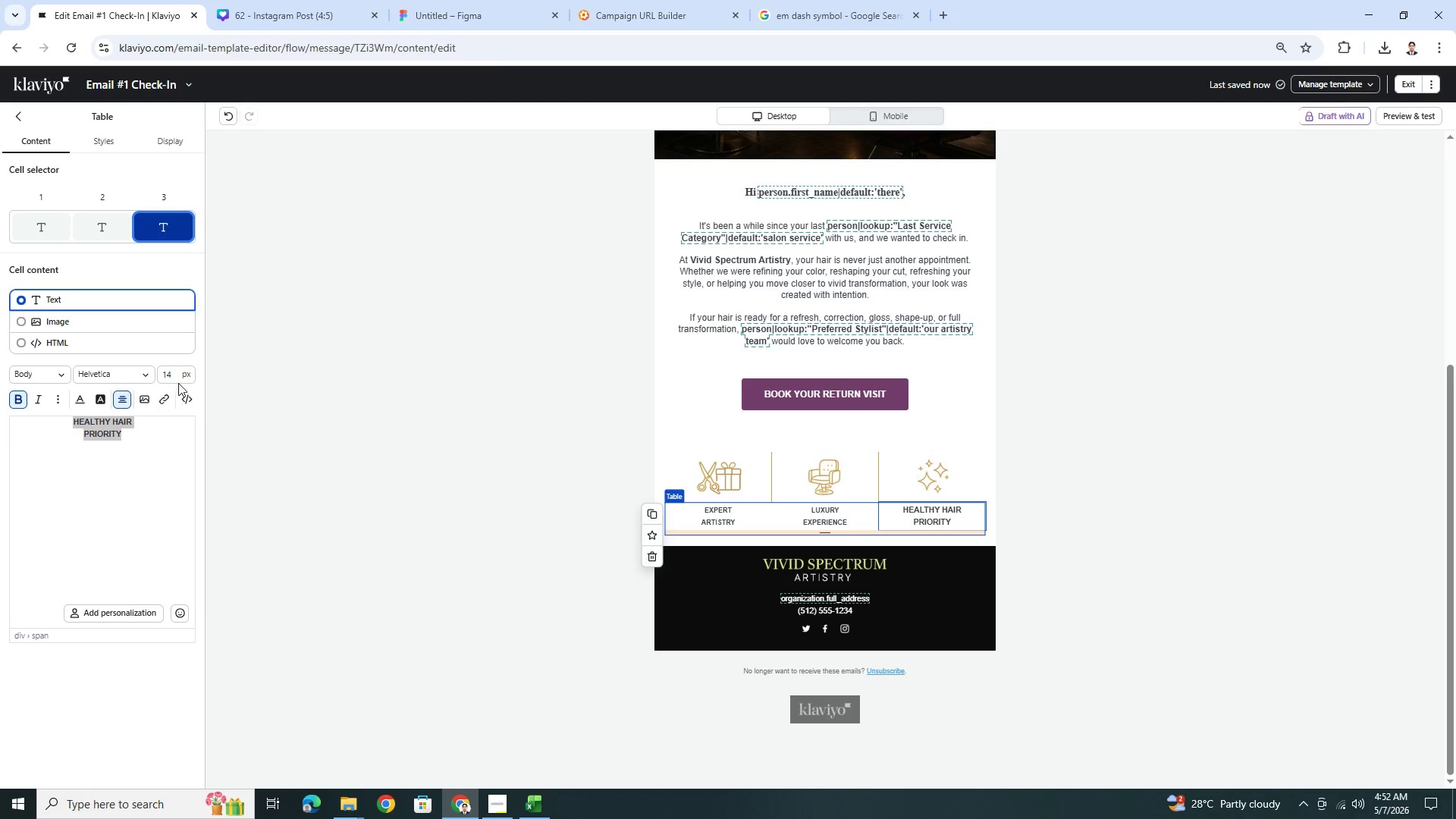 
double_click([176, 376])
 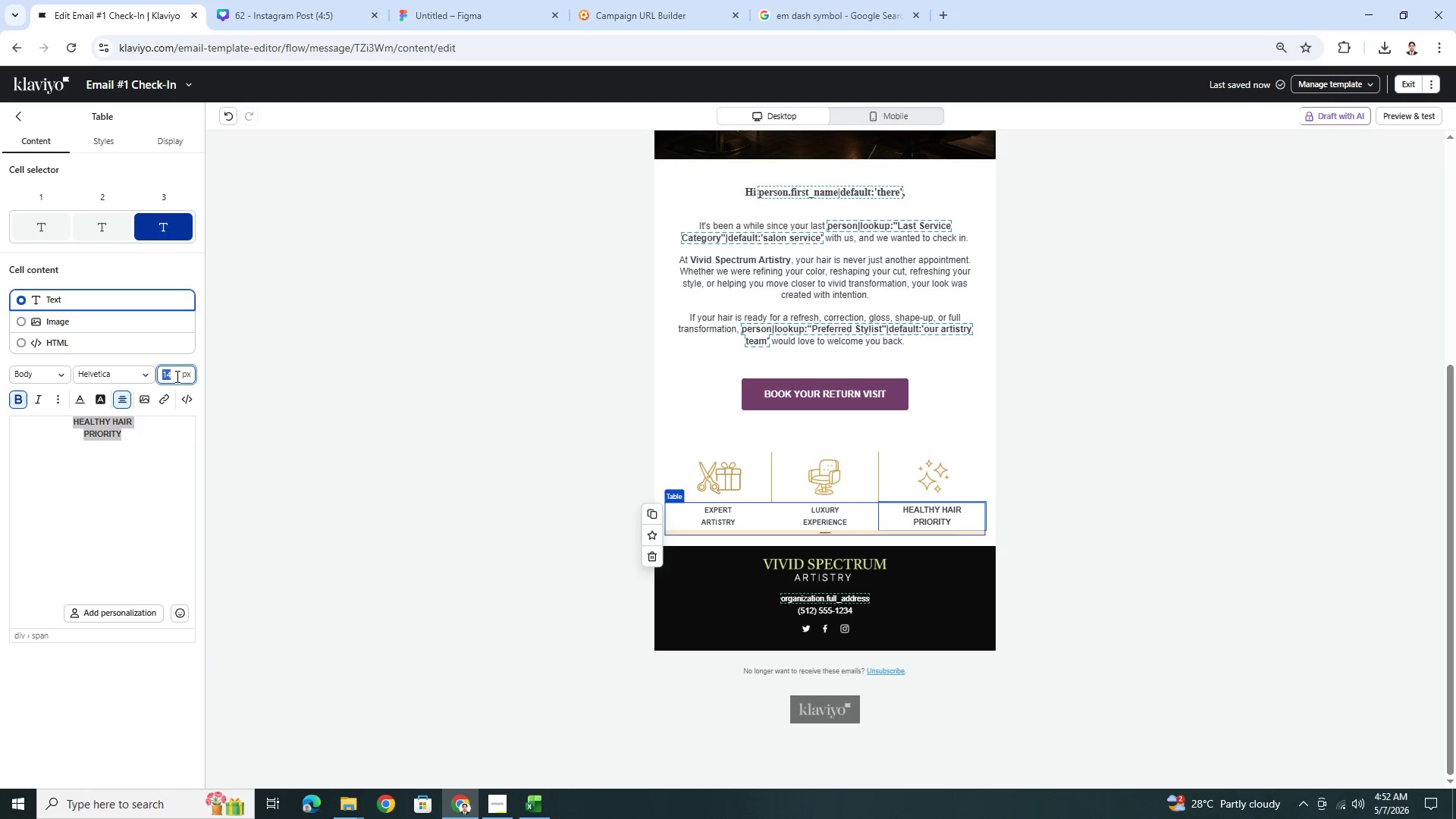 
key(Numpad1)
 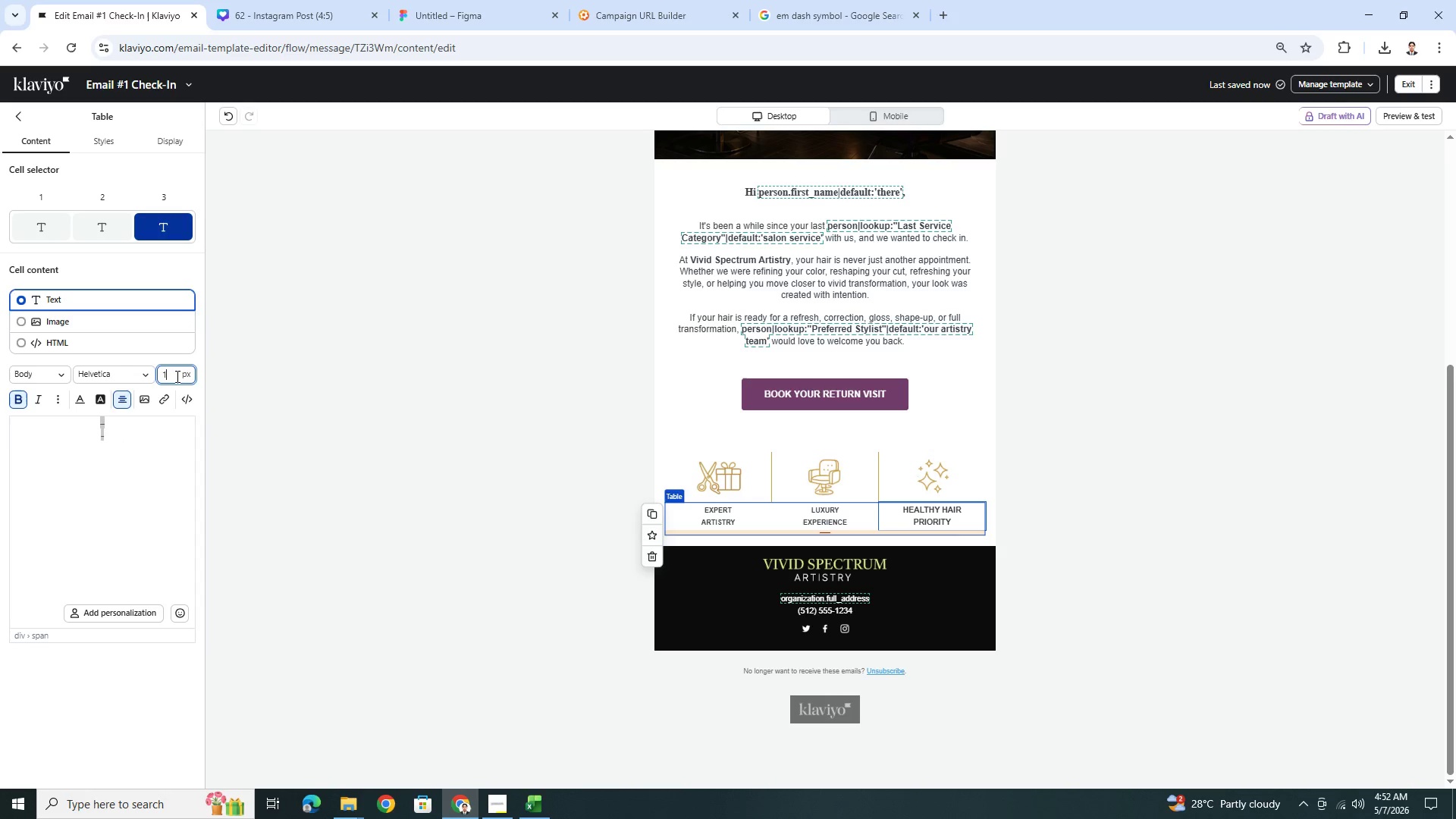 
key(Numpad2)
 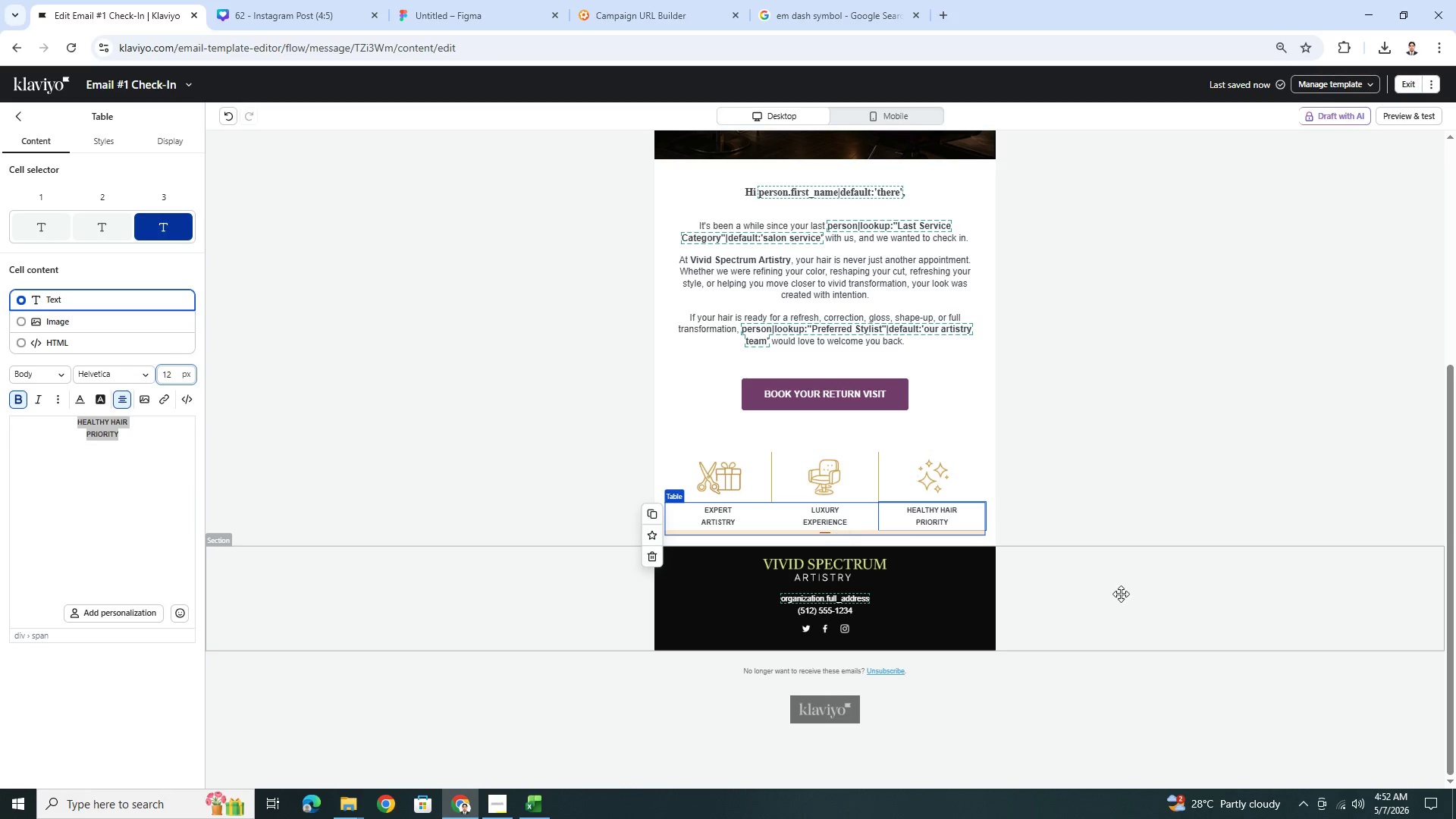 
left_click([1122, 597])
 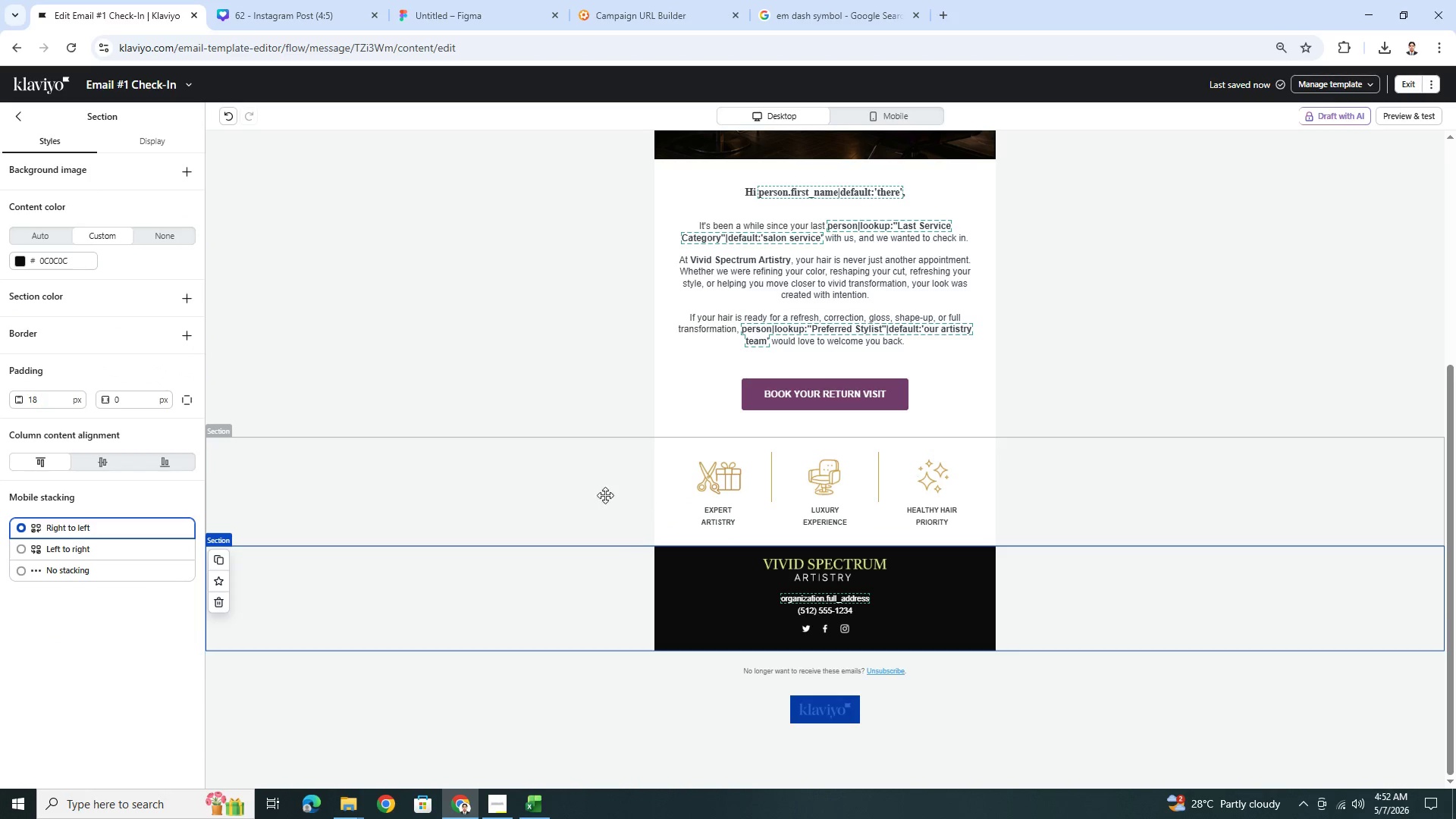 
left_click_drag(start_coordinate=[1085, 513], to_coordinate=[1081, 393])
 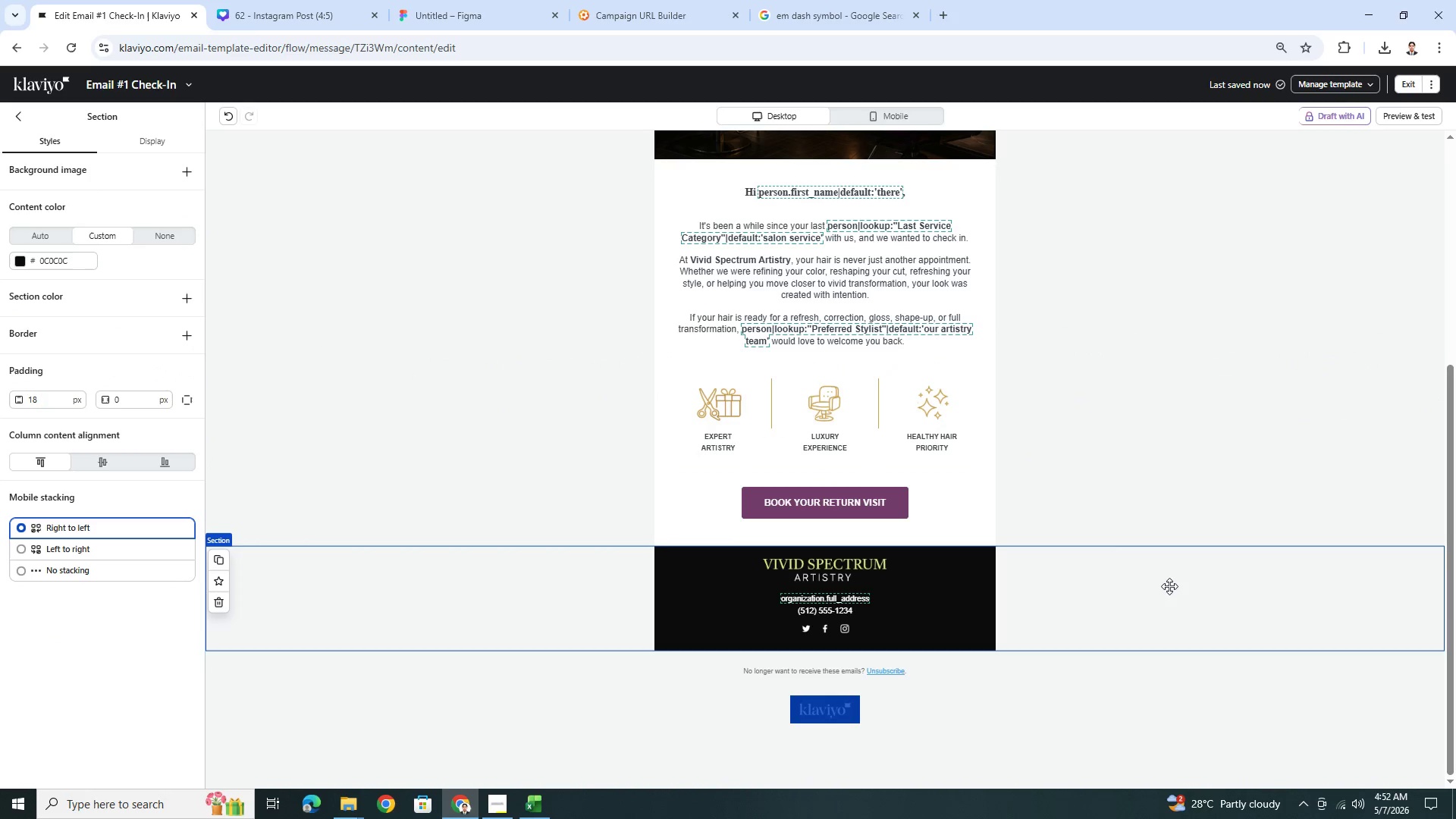 
left_click([1172, 588])
 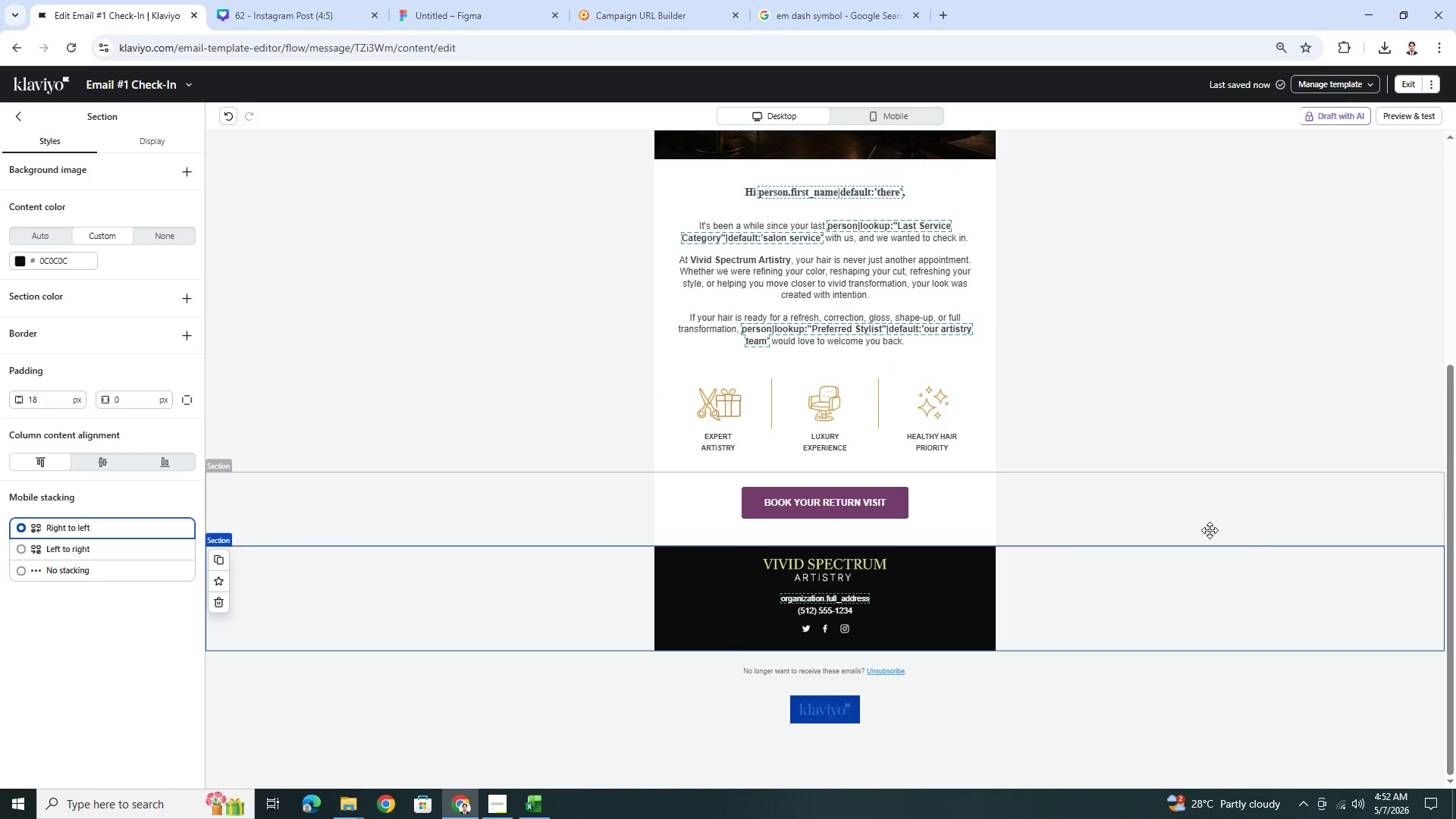 
left_click([1265, 544])
 